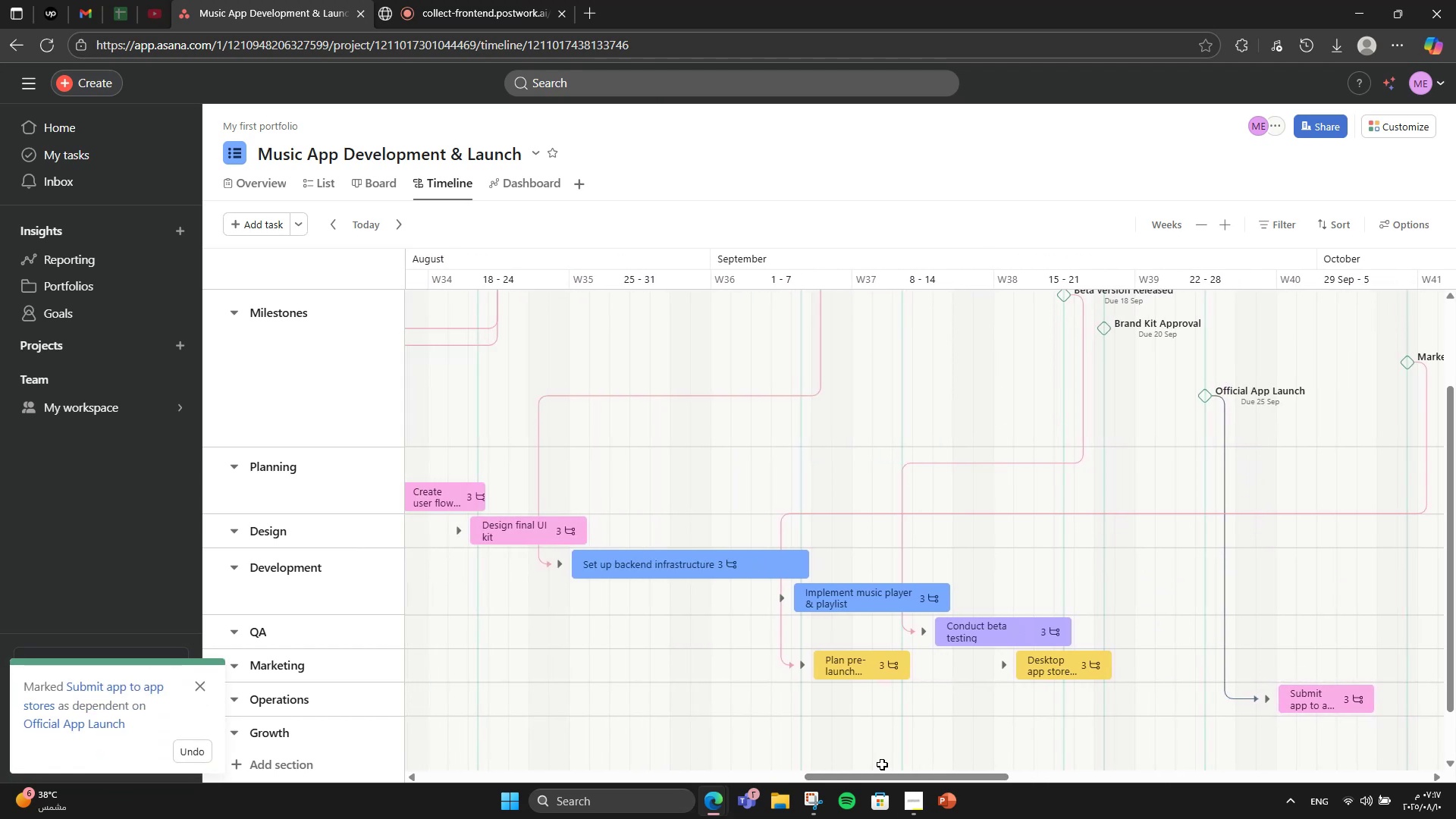 
wait(8.87)
 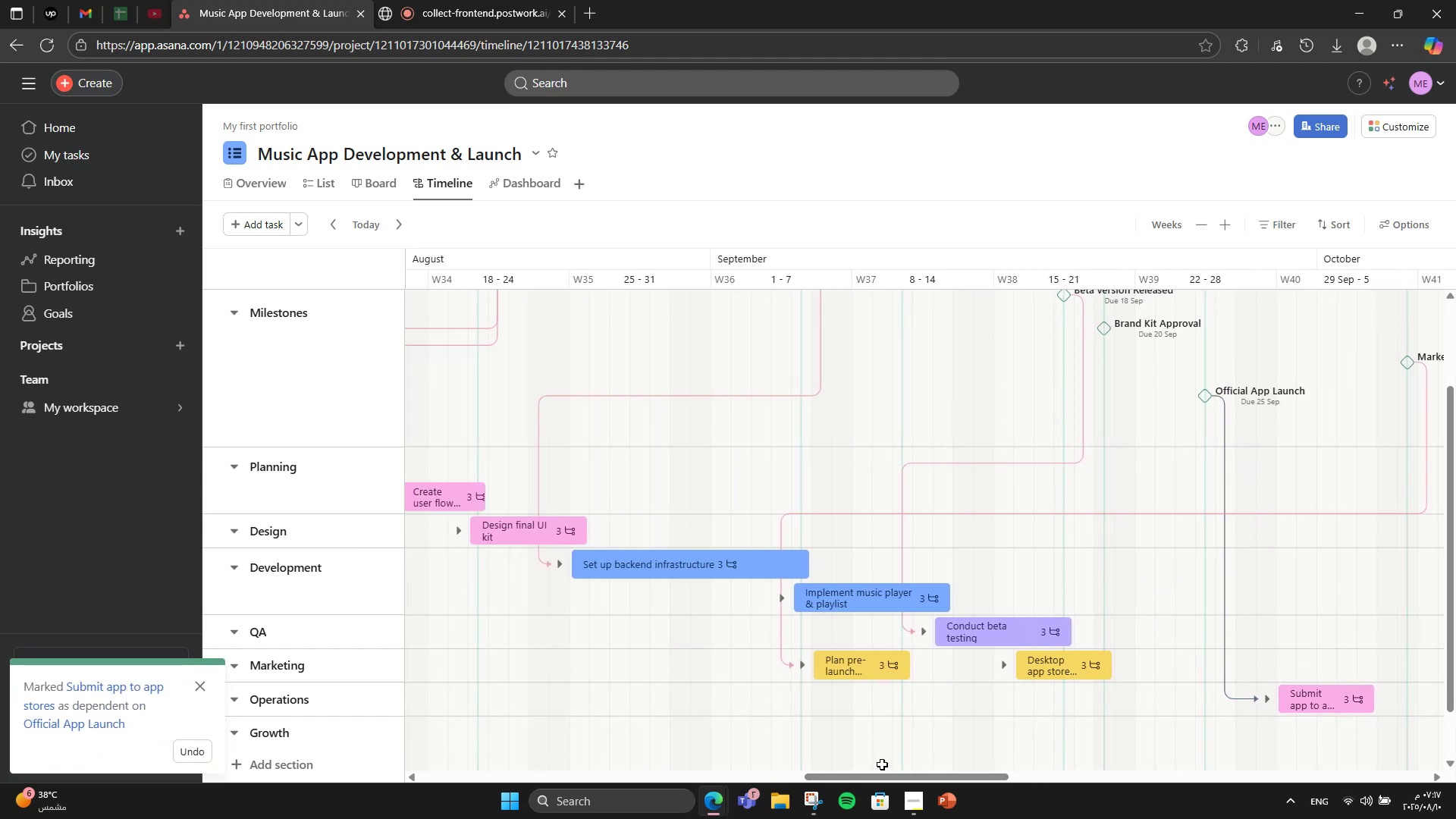 
scroll: coordinate [725, 485], scroll_direction: up, amount: 5.0
 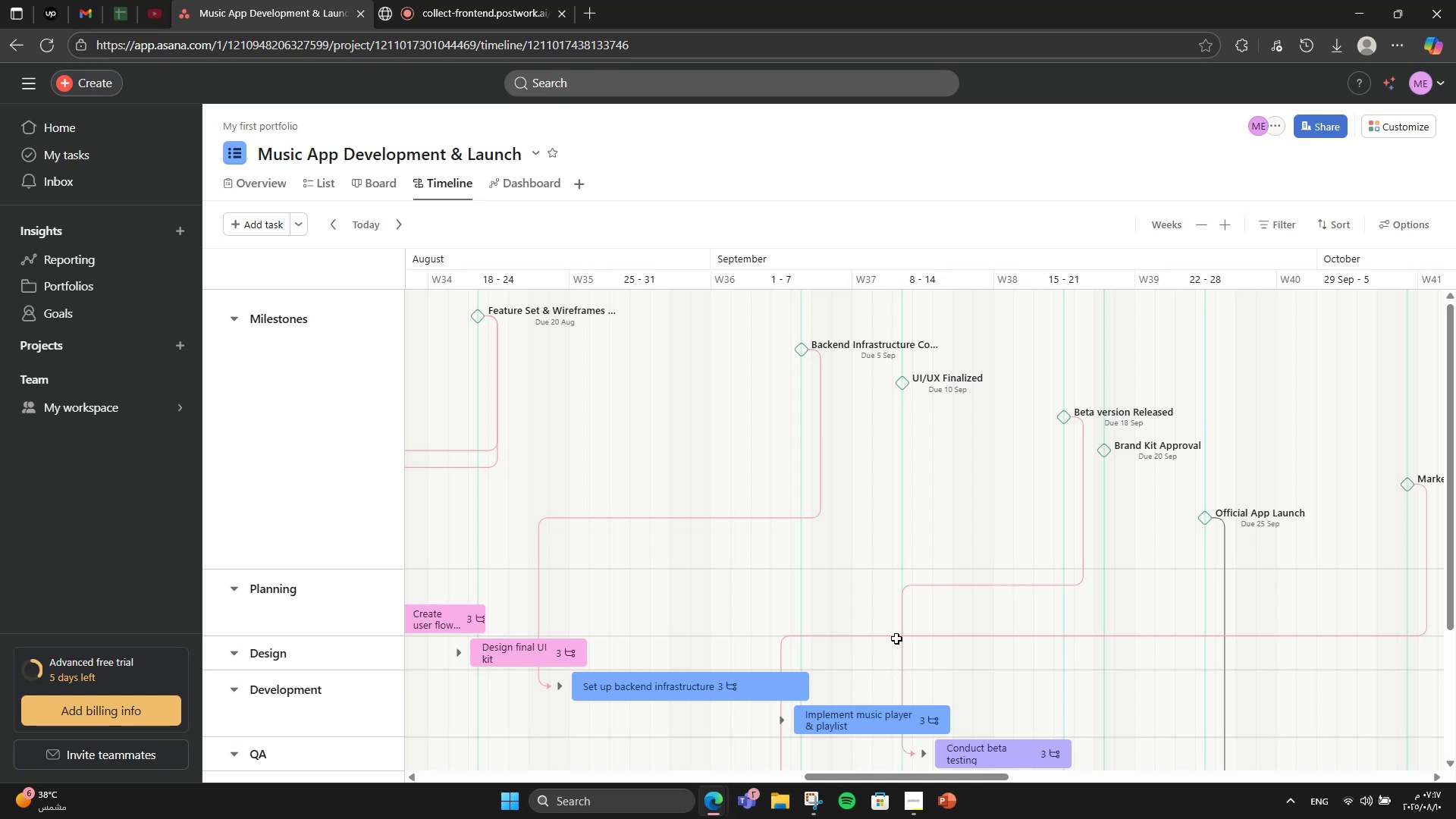 
wait(7.74)
 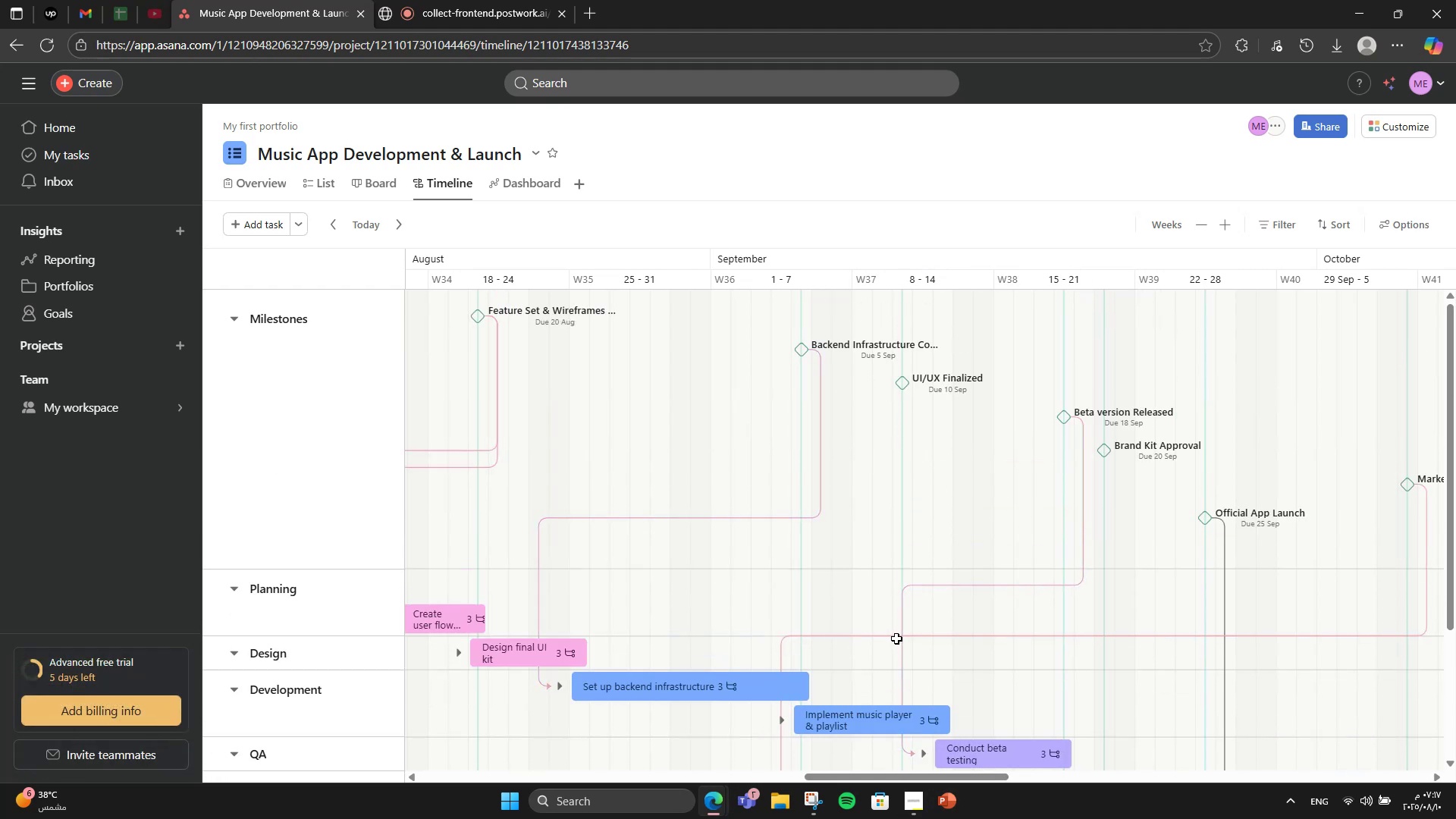 
scroll: coordinate [867, 675], scroll_direction: down, amount: 2.0
 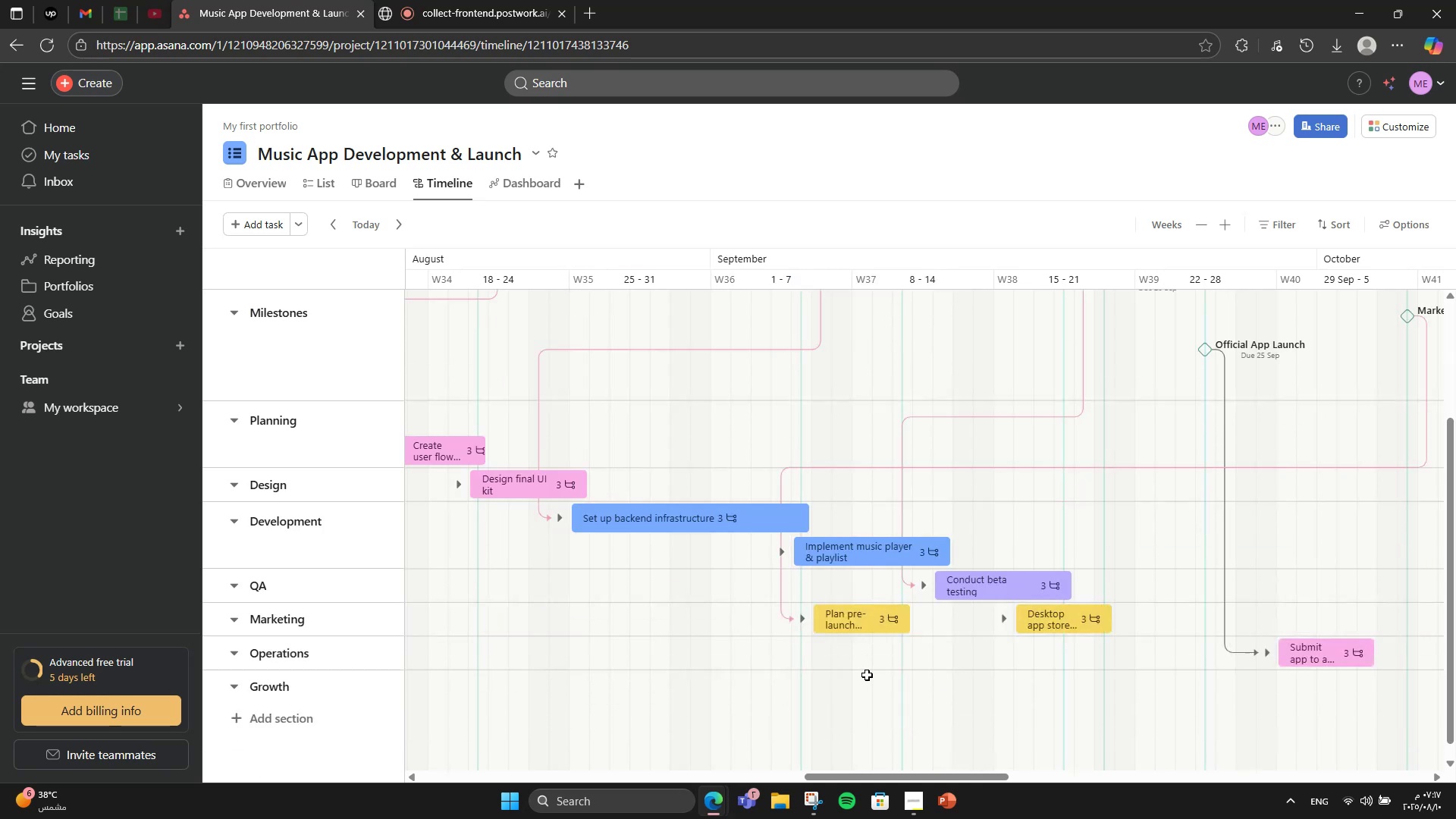 
scroll: coordinate [835, 659], scroll_direction: up, amount: 2.0
 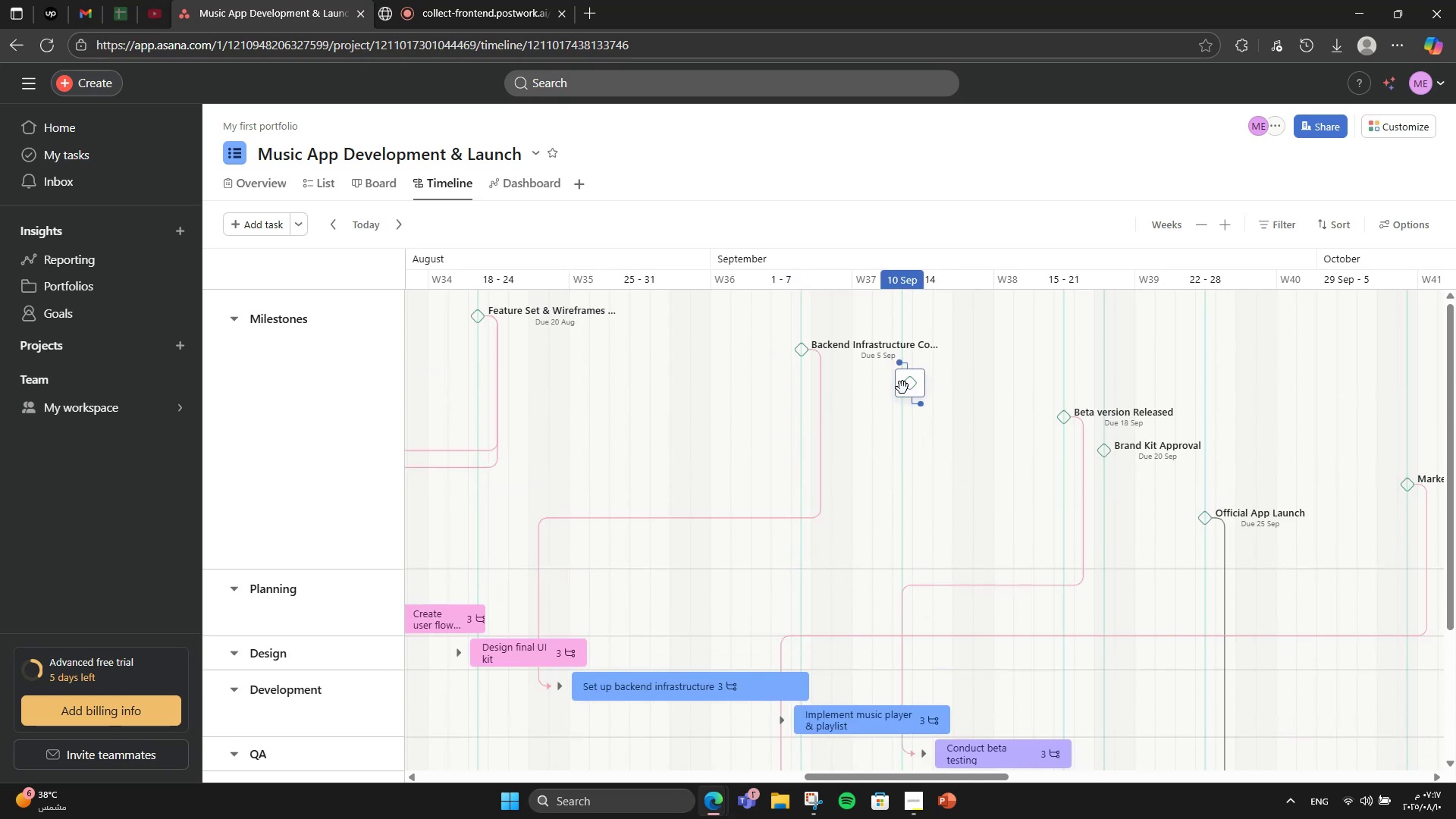 
left_click_drag(start_coordinate=[917, 402], to_coordinate=[549, 645])
 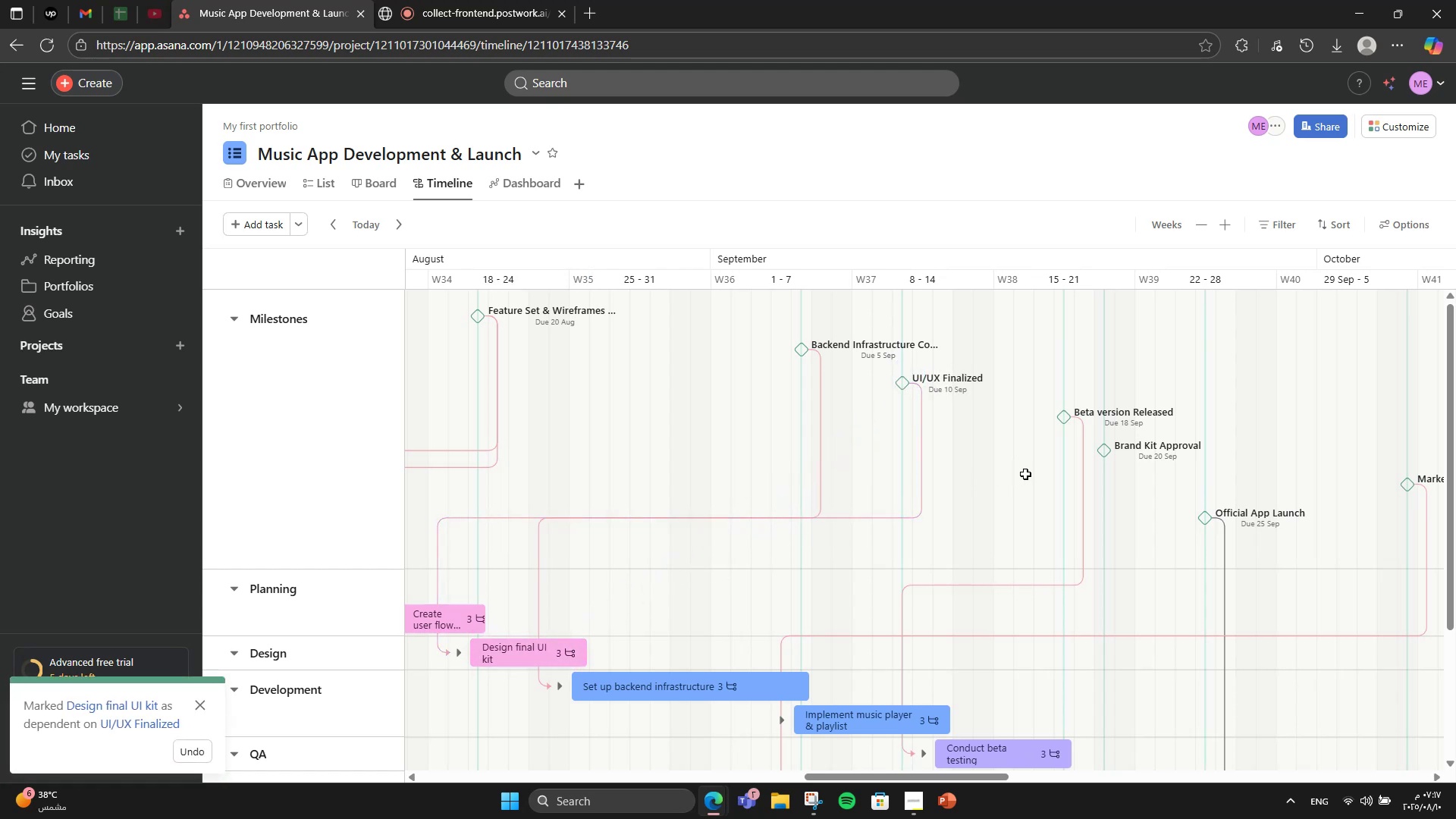 
scroll: coordinate [810, 474], scroll_direction: down, amount: 1.0
 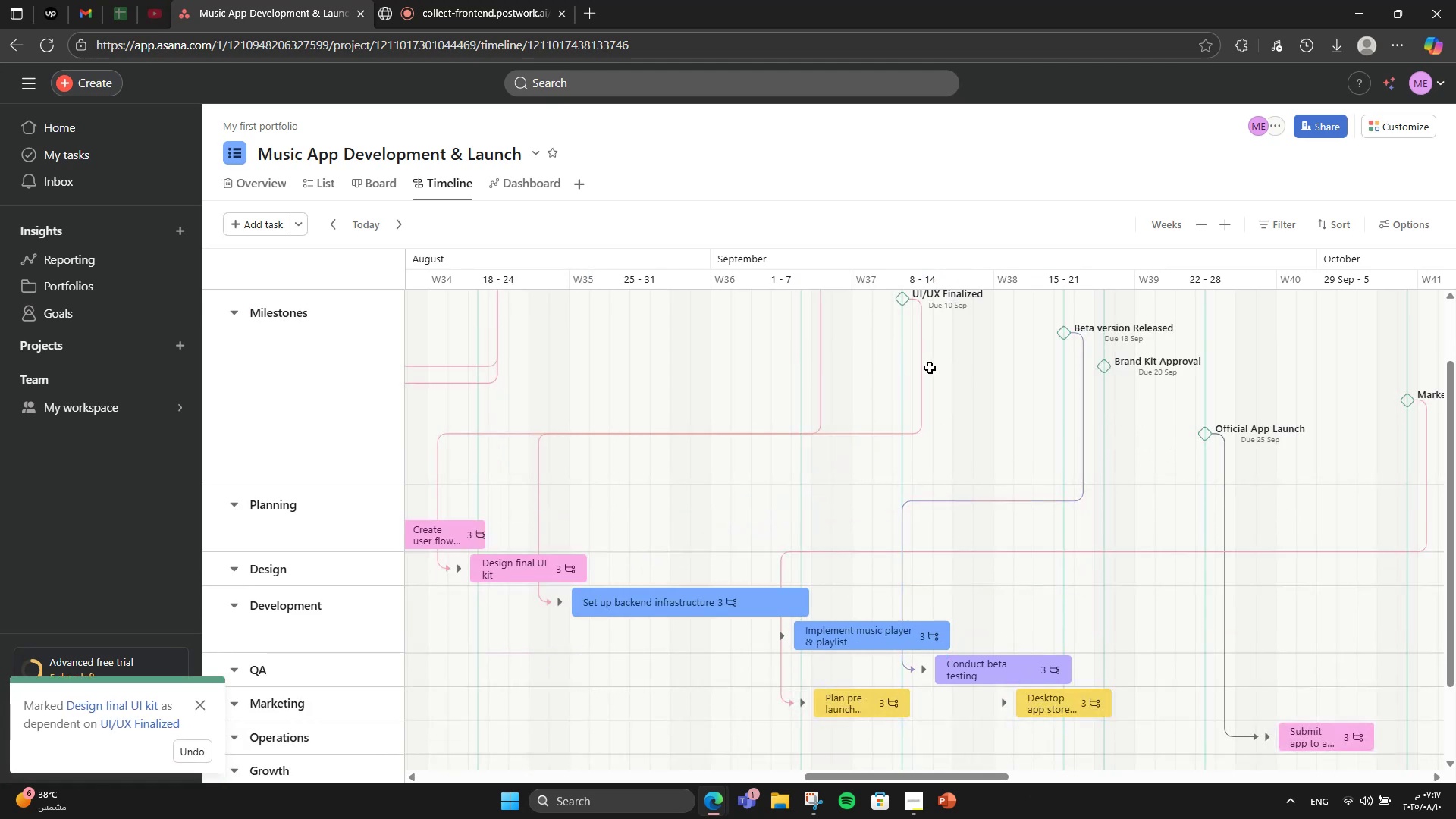 
scroll: coordinate [921, 493], scroll_direction: up, amount: 1.0
 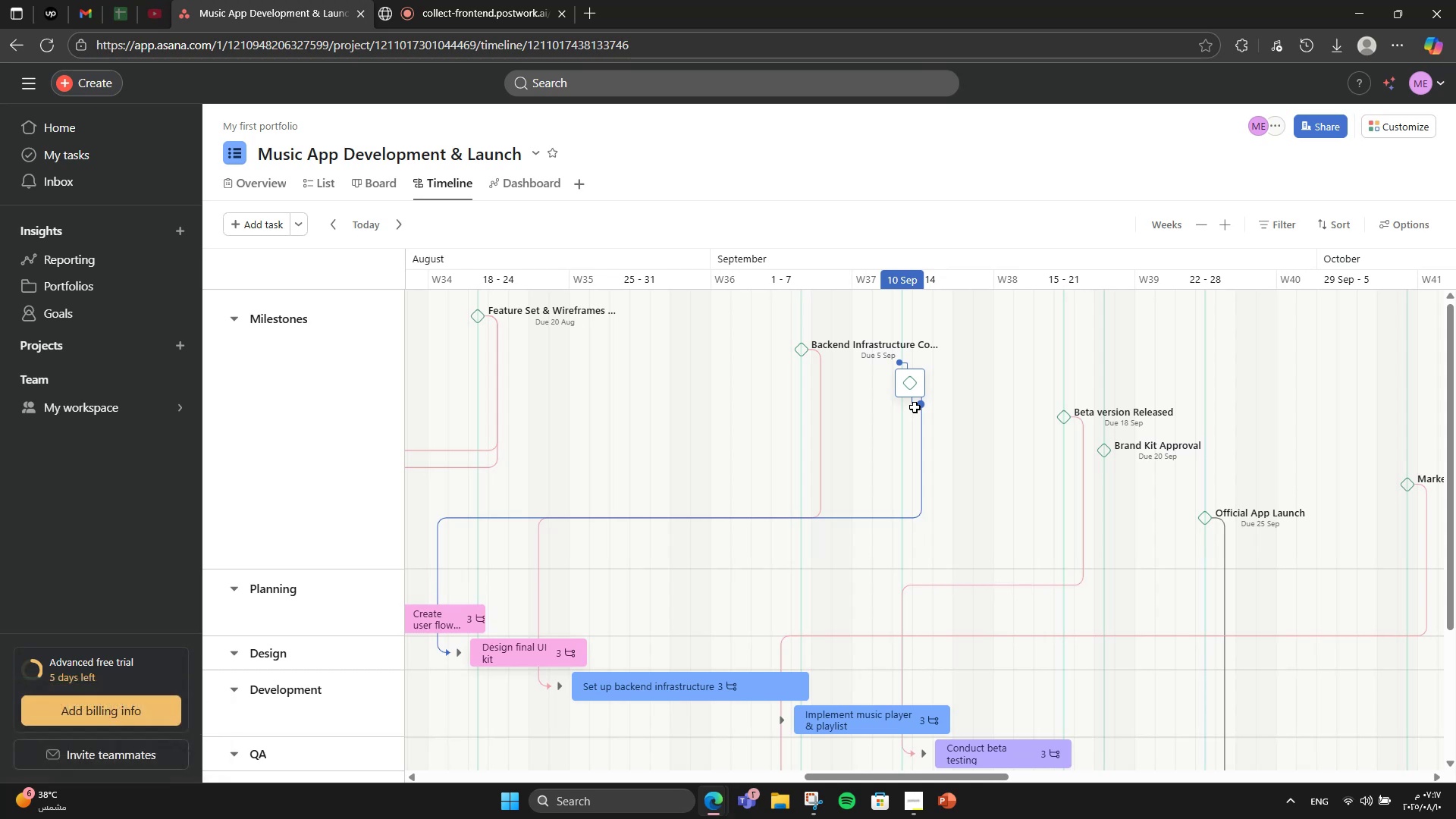 
wait(9.54)
 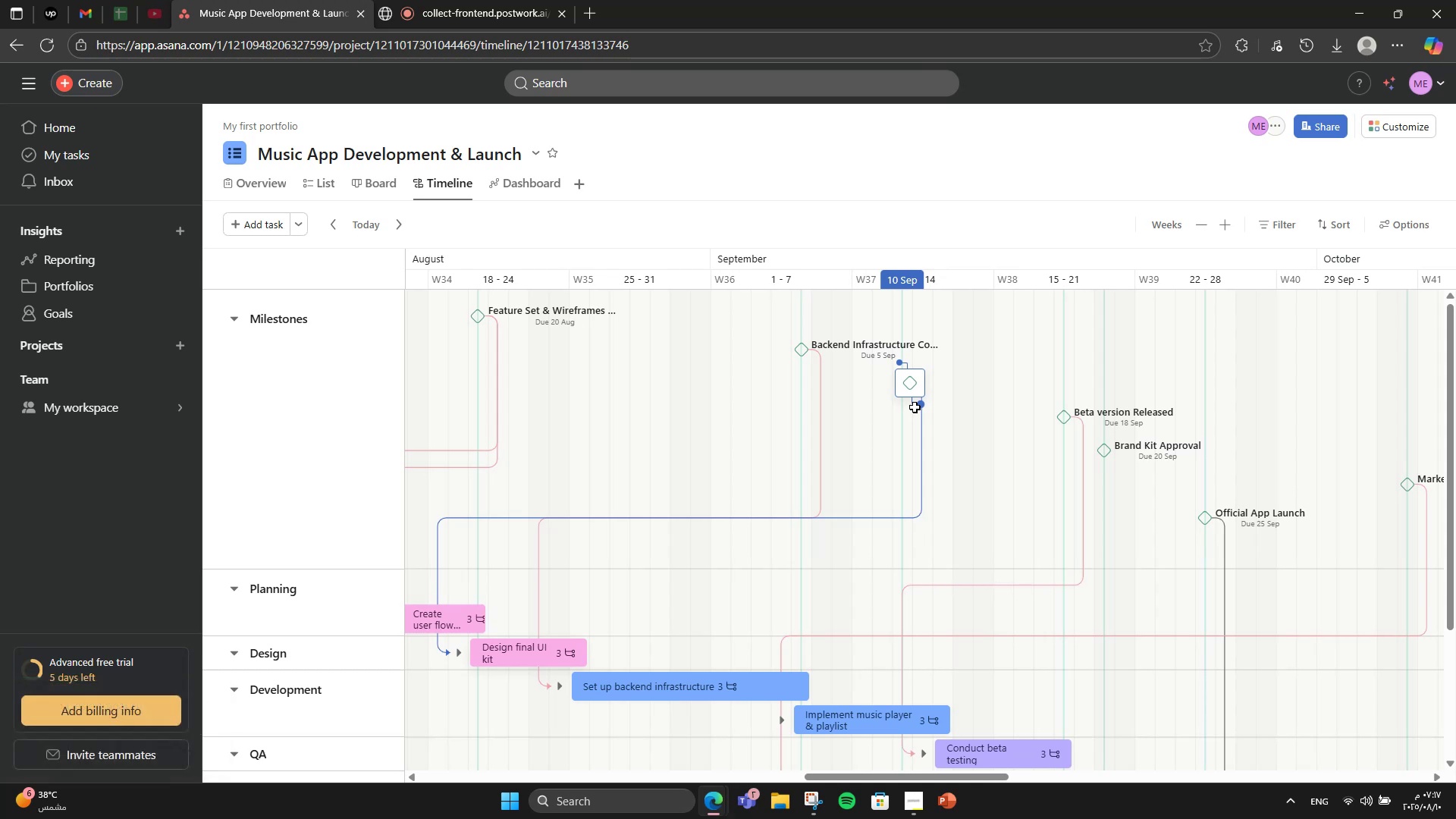 
scroll: coordinate [912, 666], scroll_direction: down, amount: 1.0
 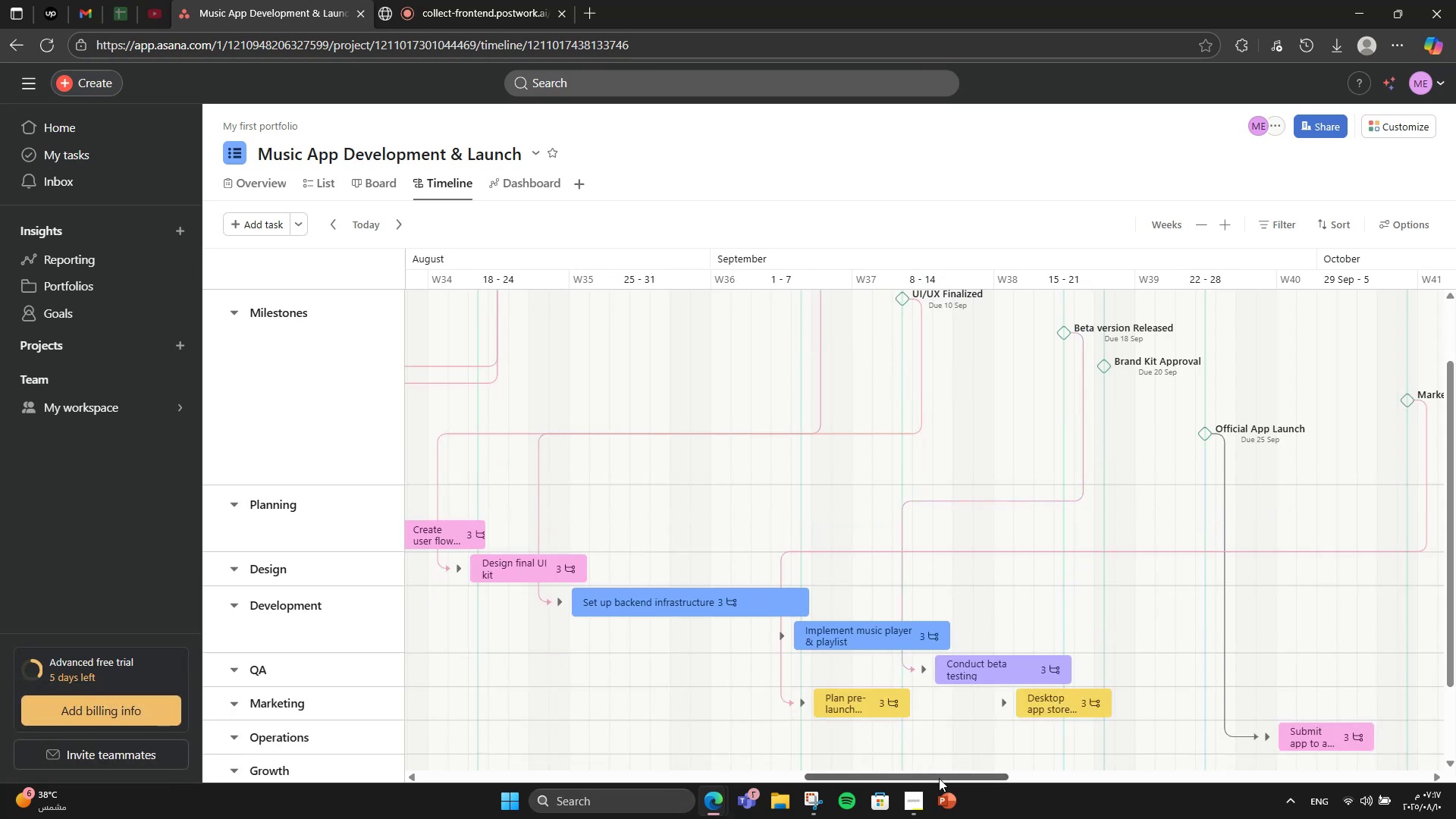 
left_click_drag(start_coordinate=[943, 778], to_coordinate=[989, 775])
 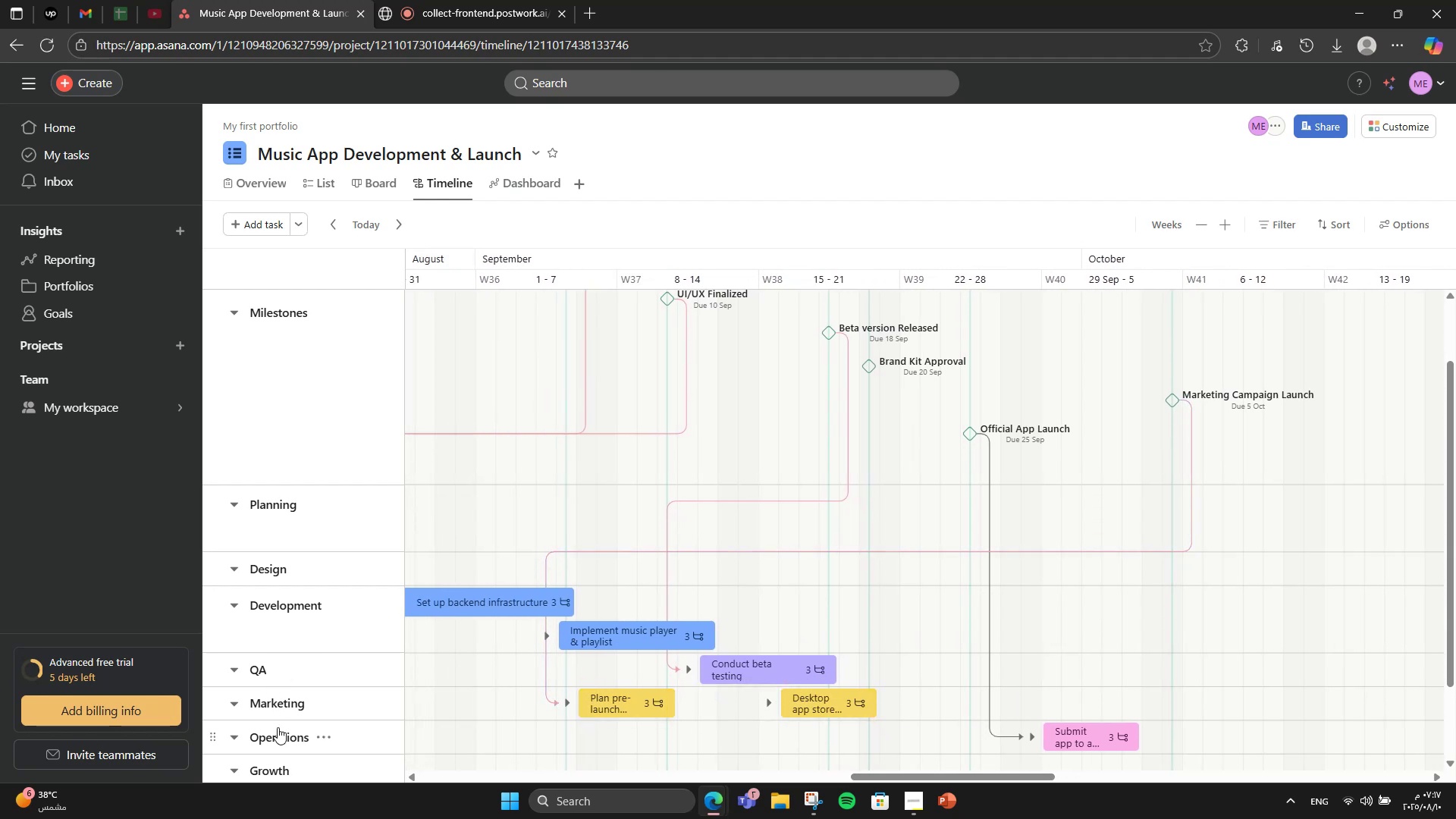 
left_click([233, 706])
 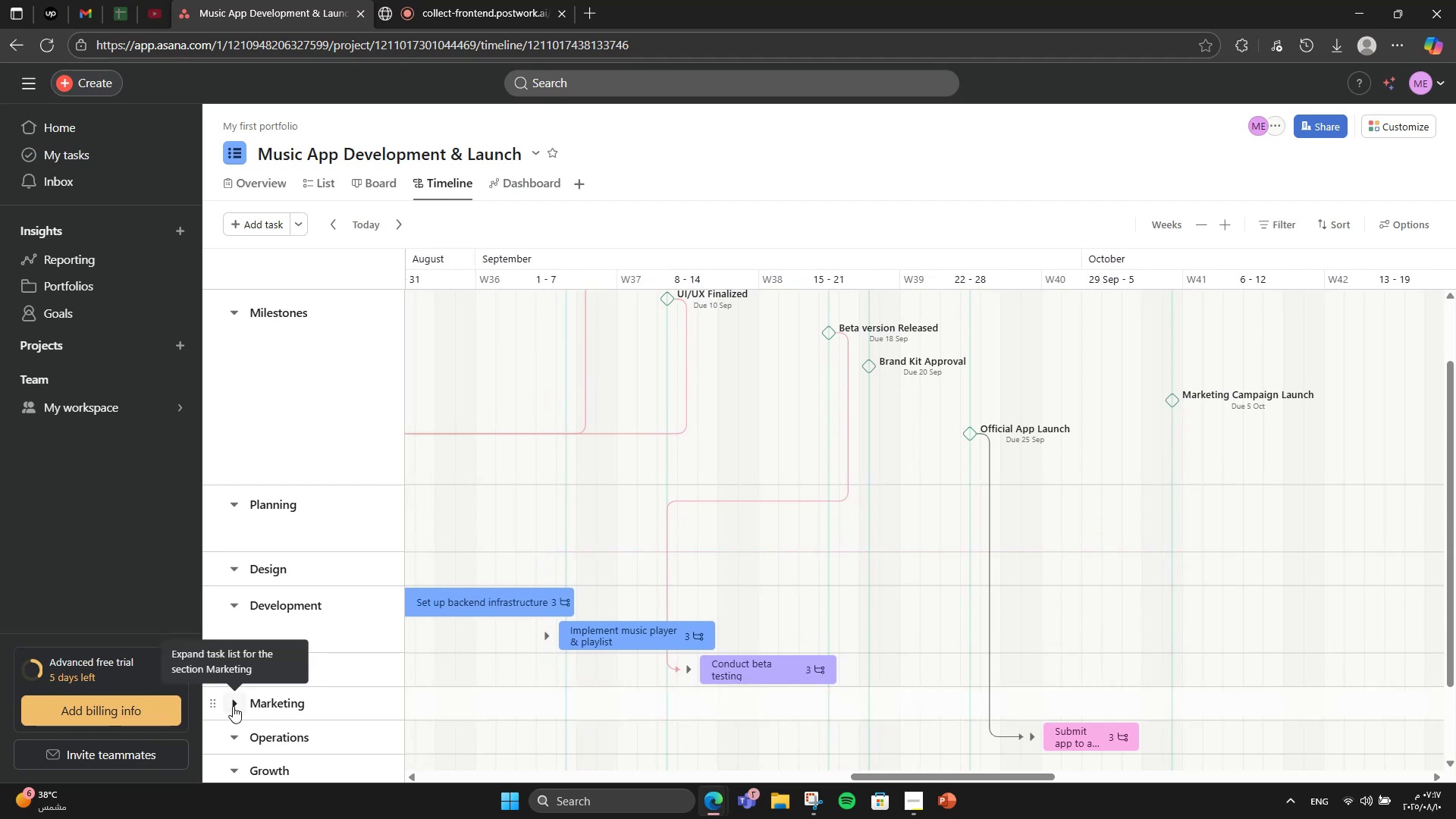 
left_click([233, 706])
 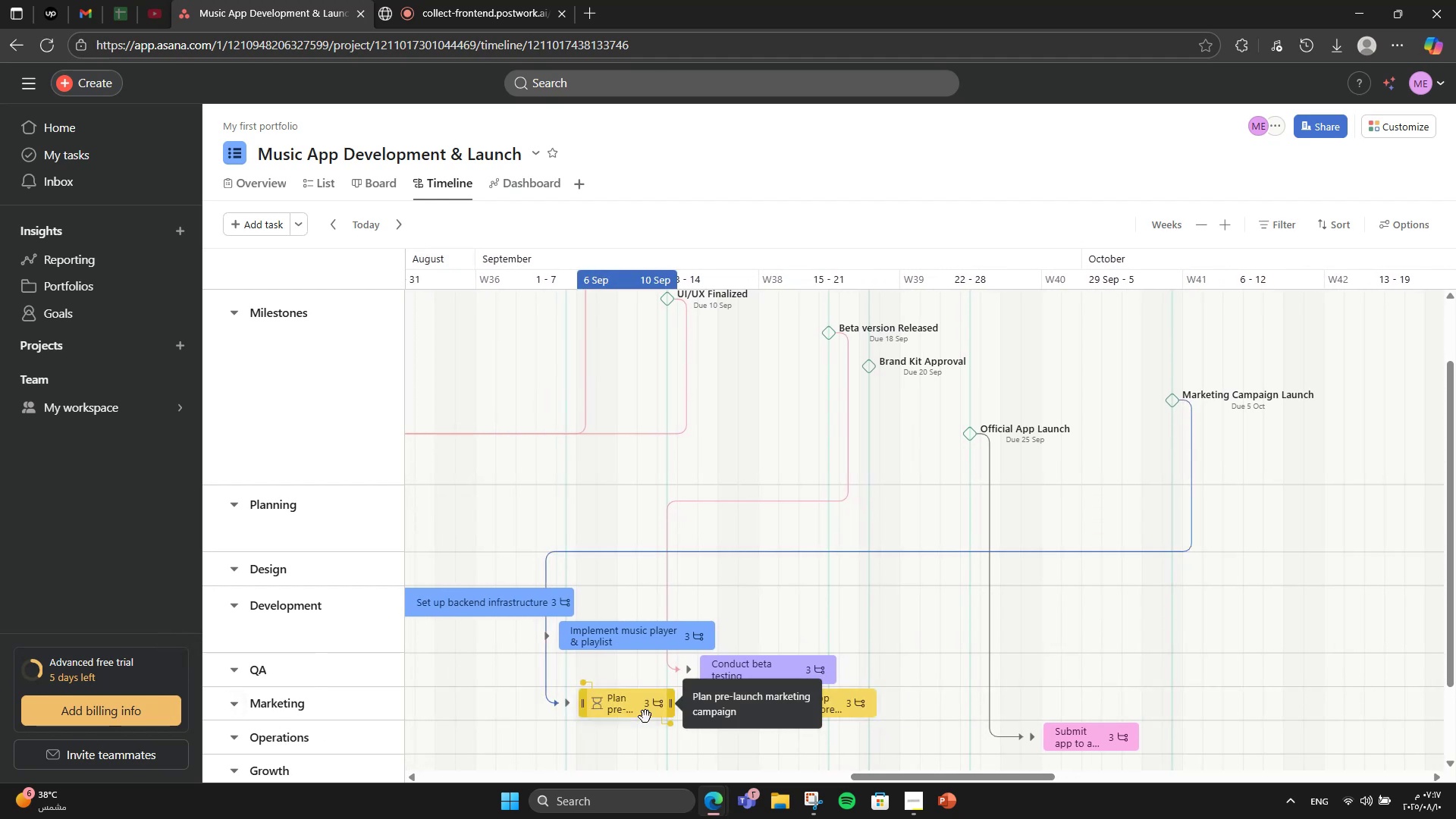 
mouse_move([676, 708])
 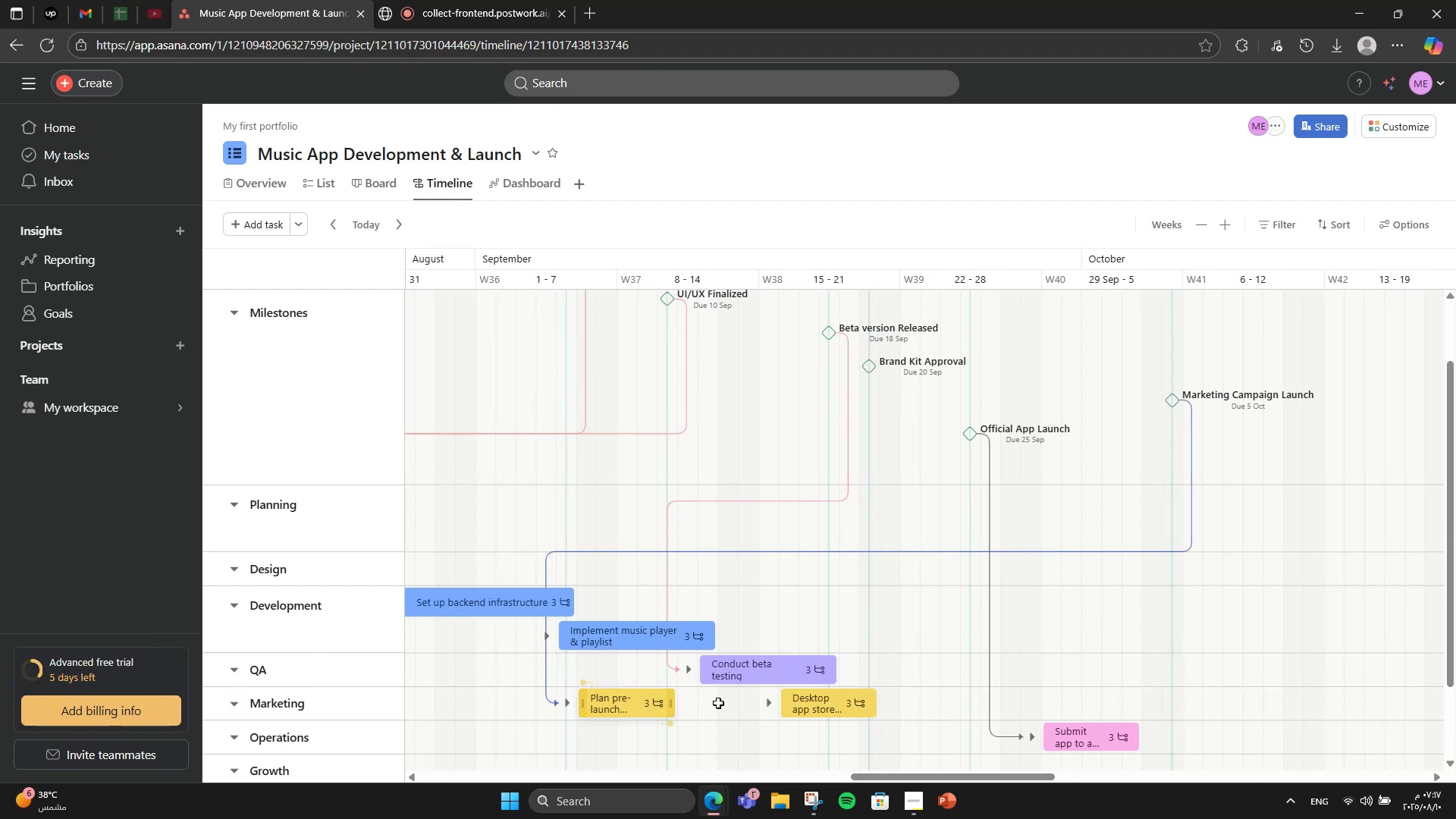 
mouse_move([804, 685])
 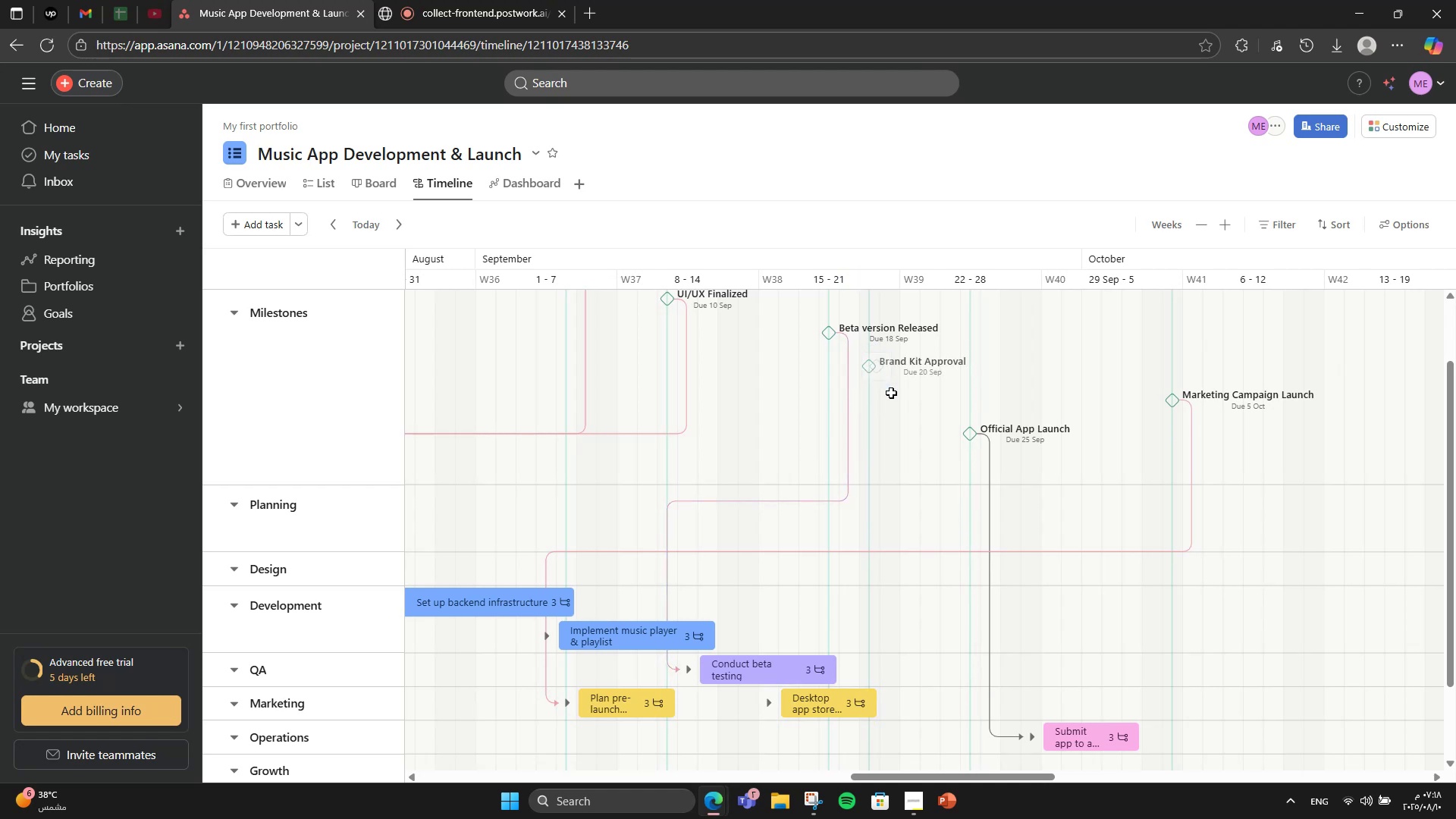 
left_click_drag(start_coordinate=[887, 391], to_coordinate=[620, 701])
 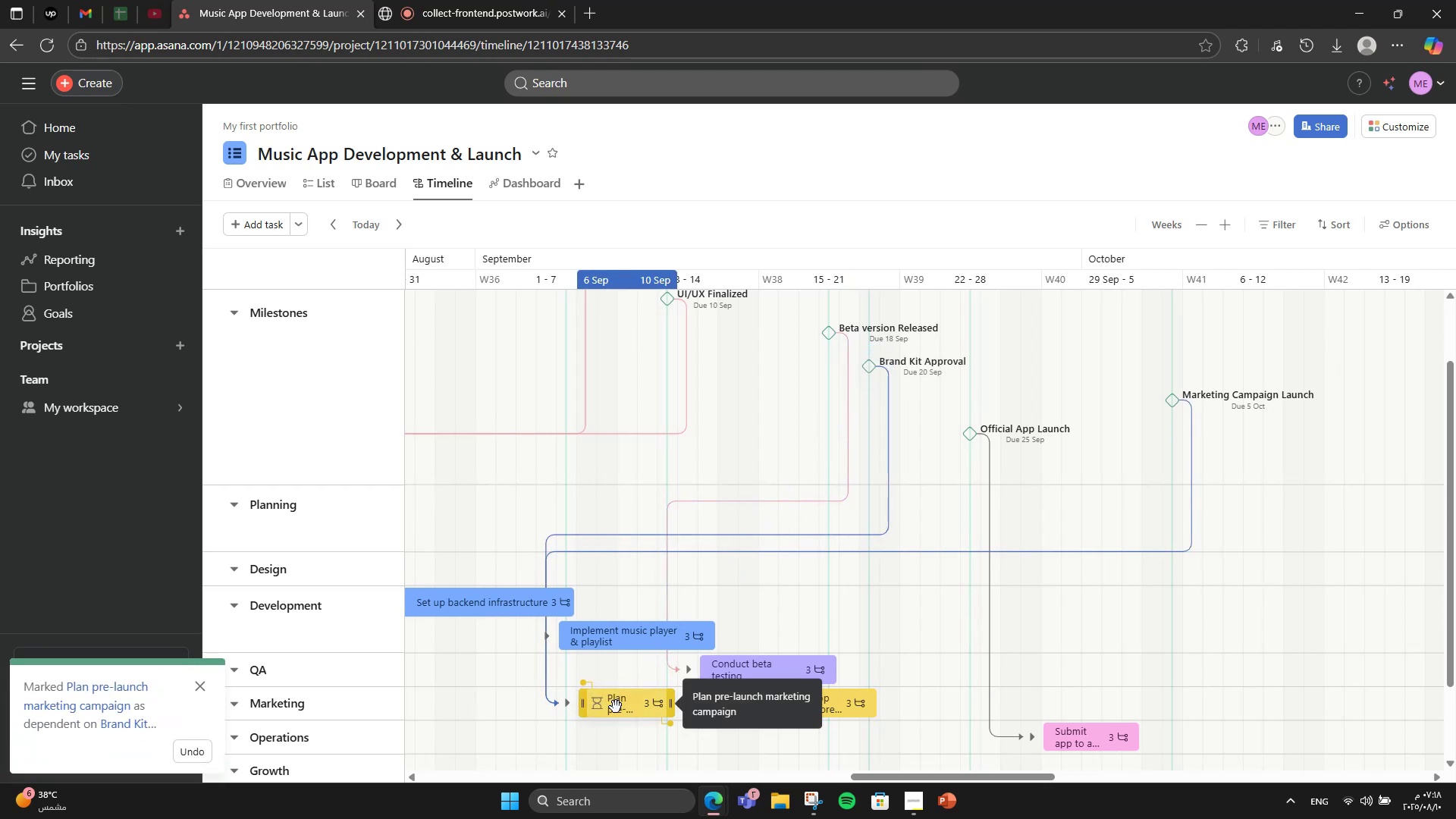 
left_click([616, 707])
 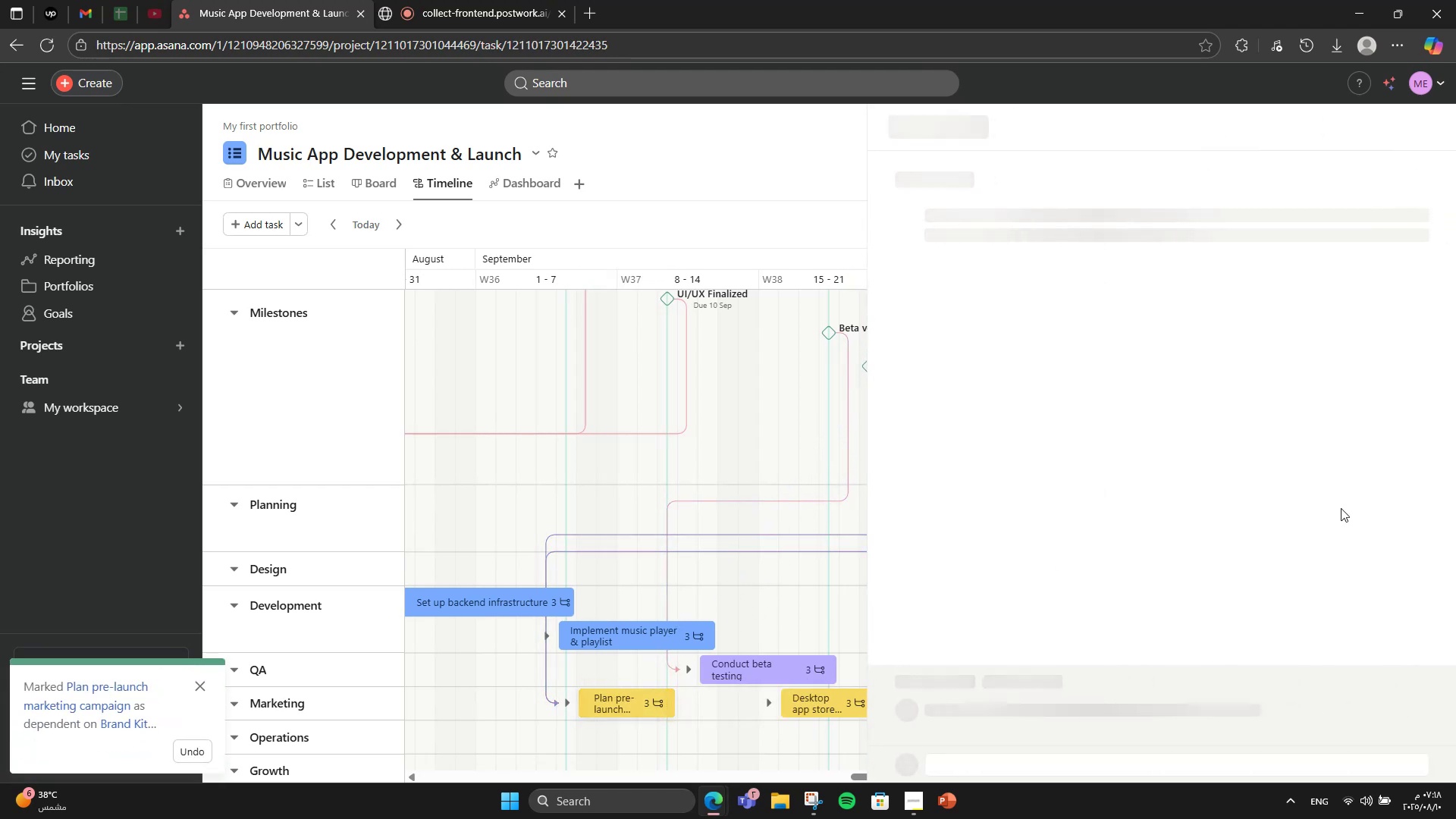 
scroll: coordinate [997, 532], scroll_direction: down, amount: 7.0
 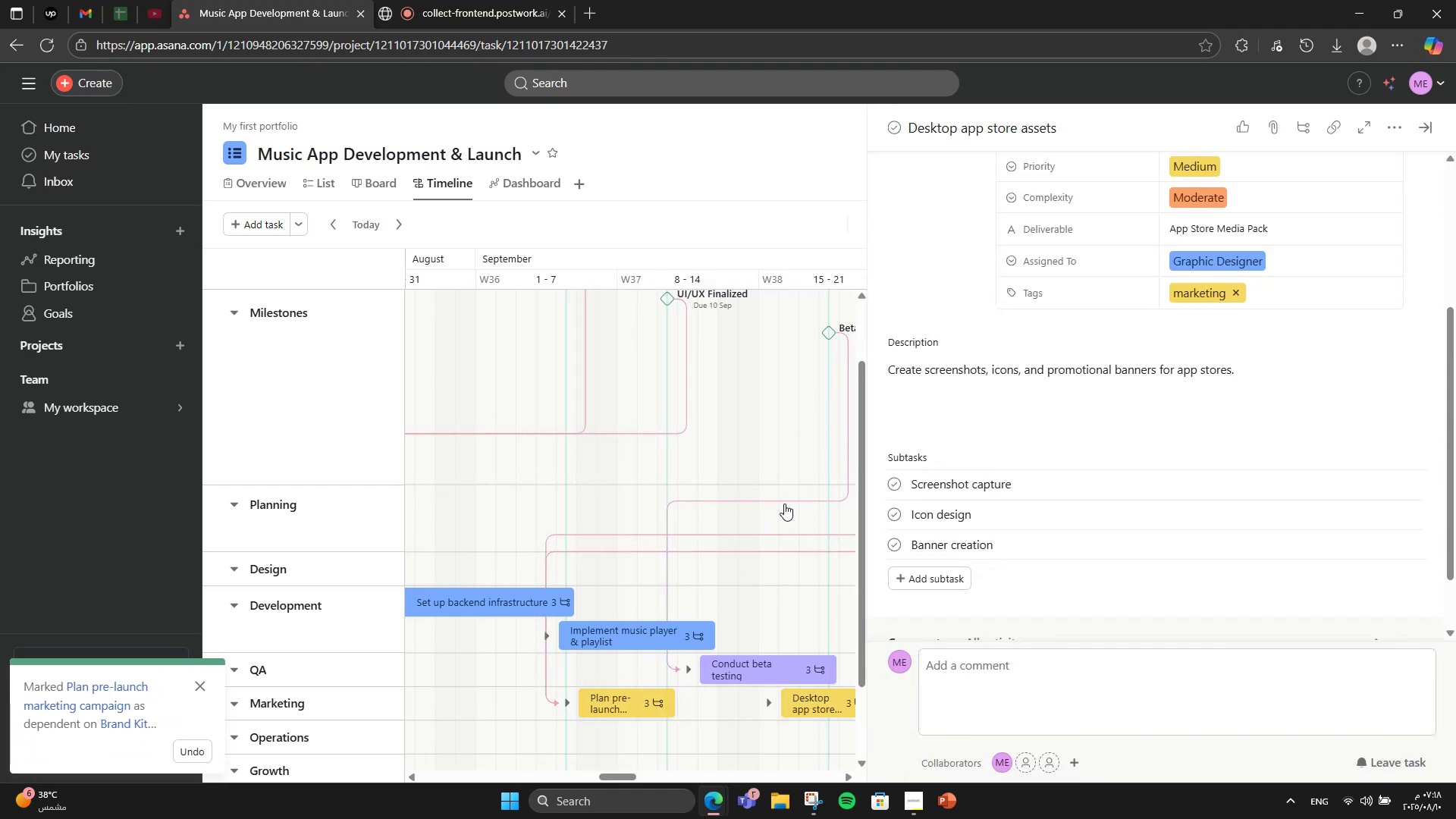 
double_click([767, 496])
 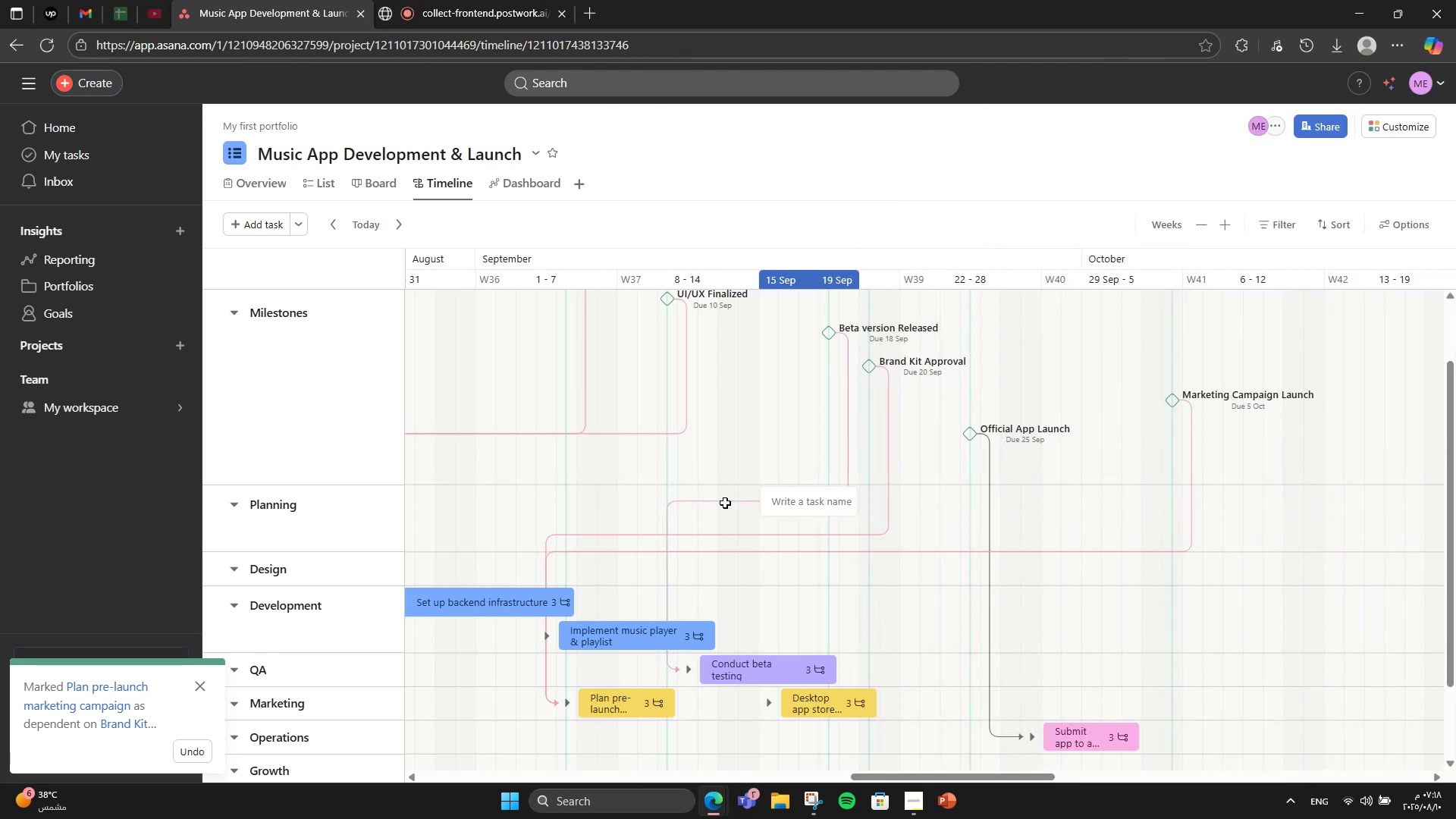 
left_click([725, 503])
 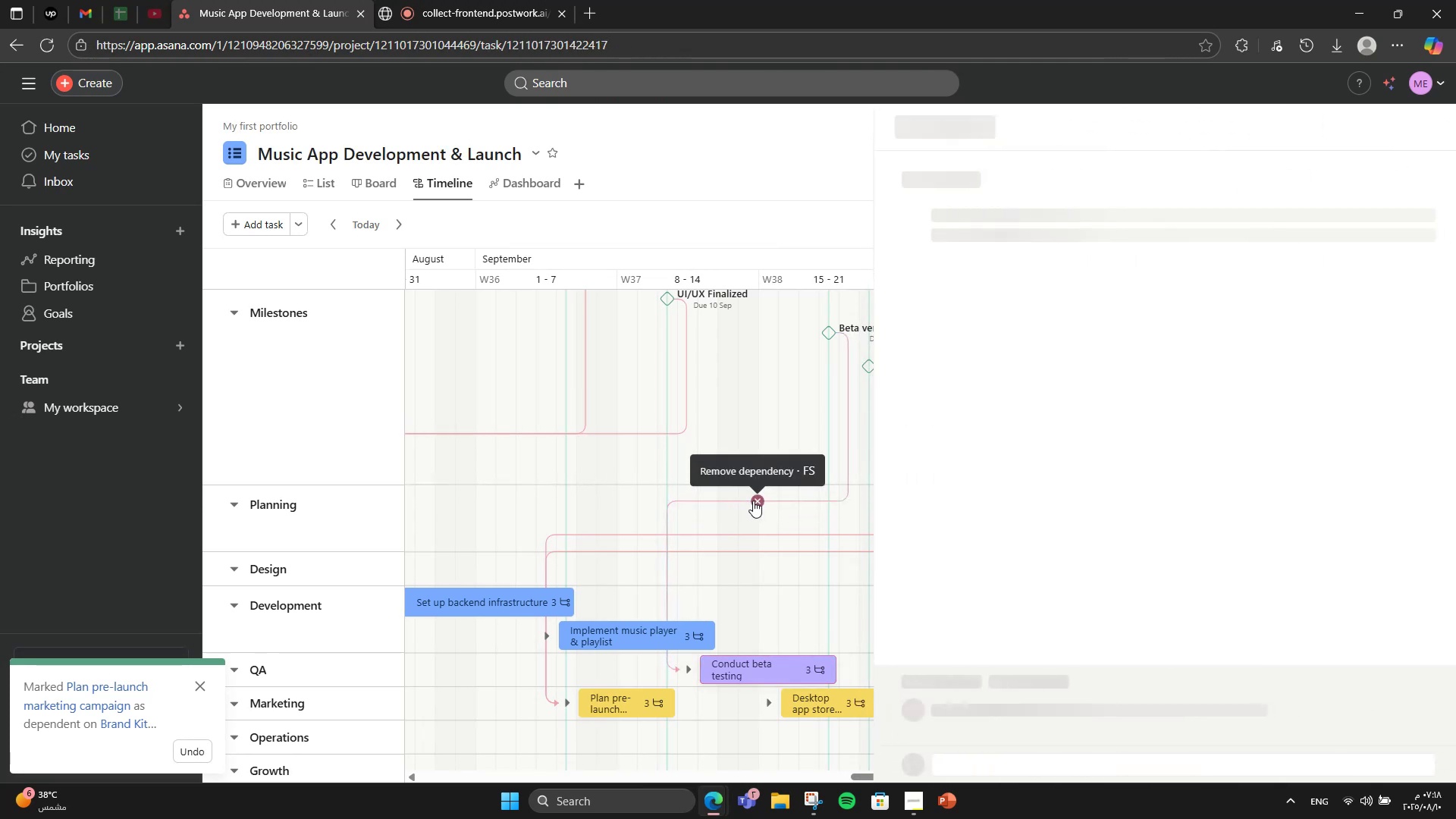 
left_click([754, 500])
 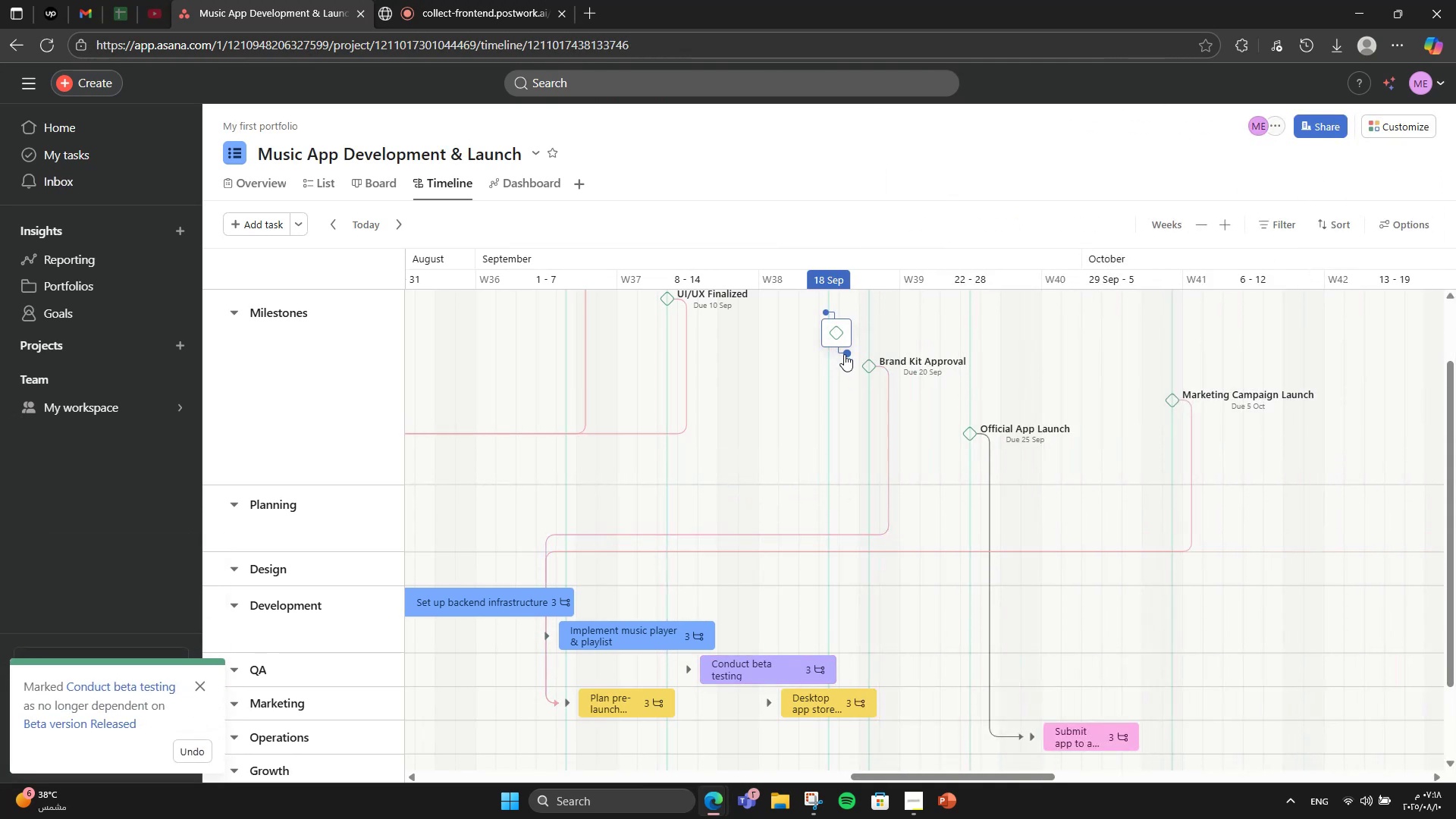 
mouse_move([871, 359])
 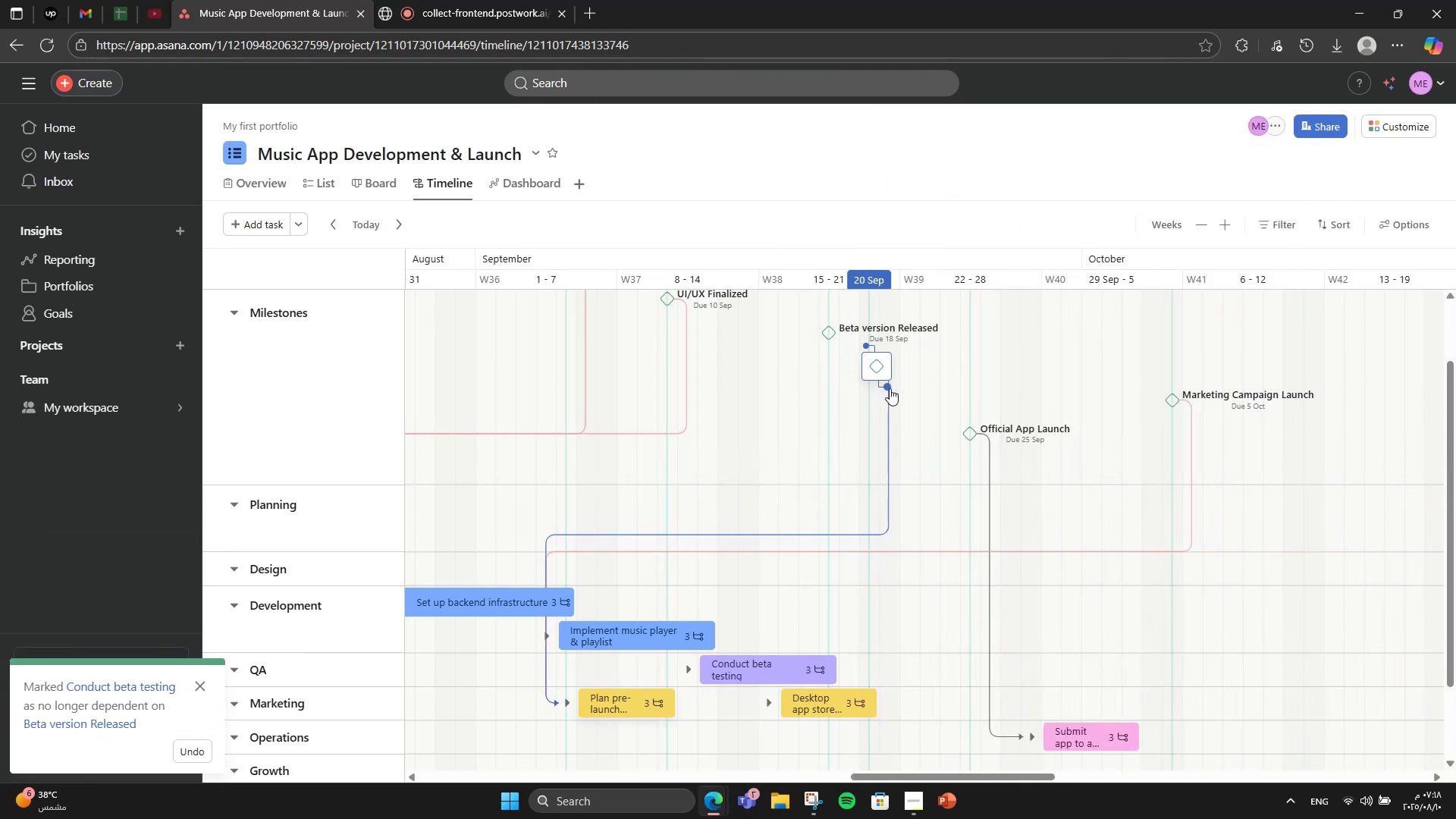 
left_click_drag(start_coordinate=[885, 387], to_coordinate=[839, 714])
 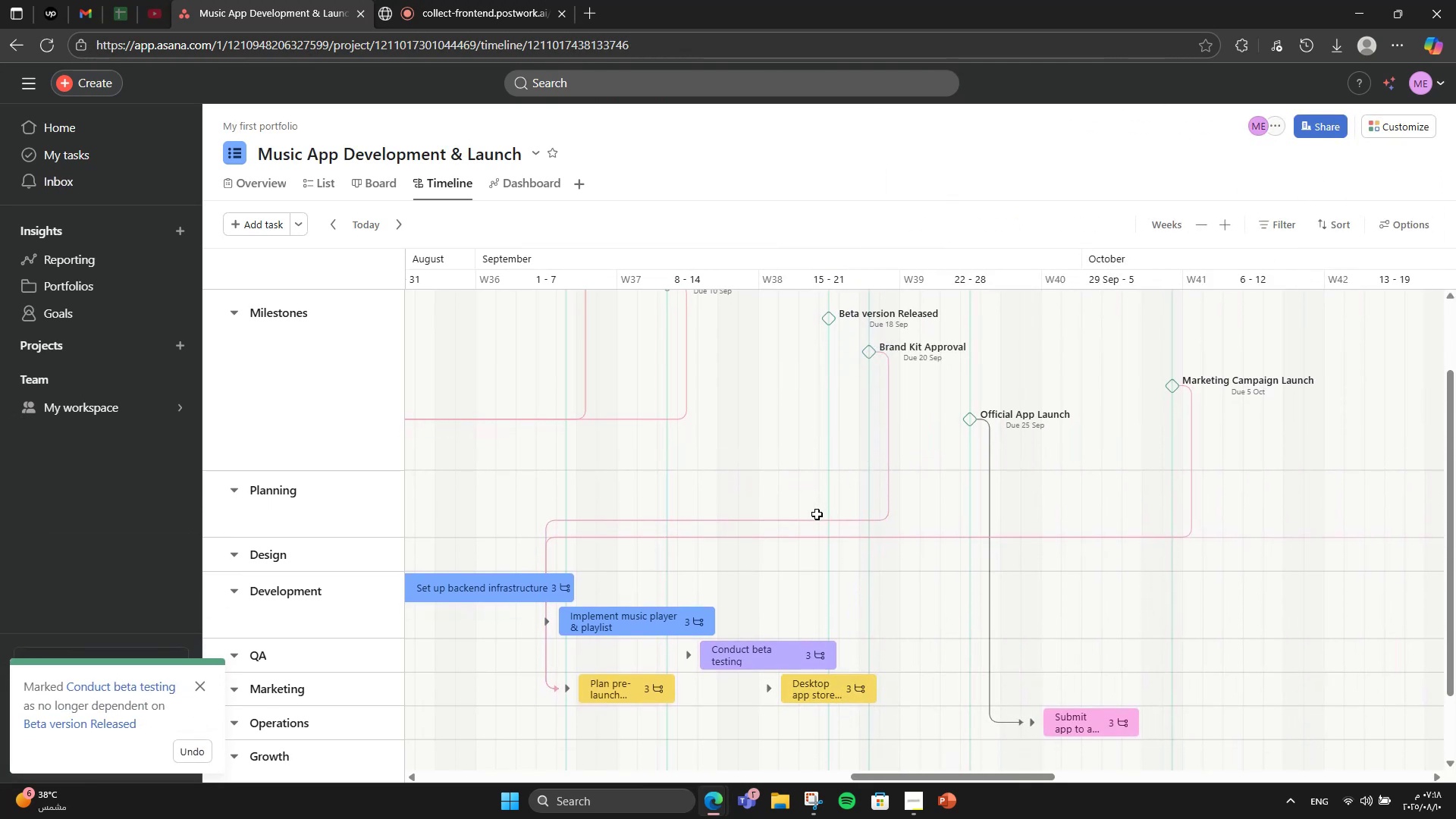 
left_click([793, 522])
 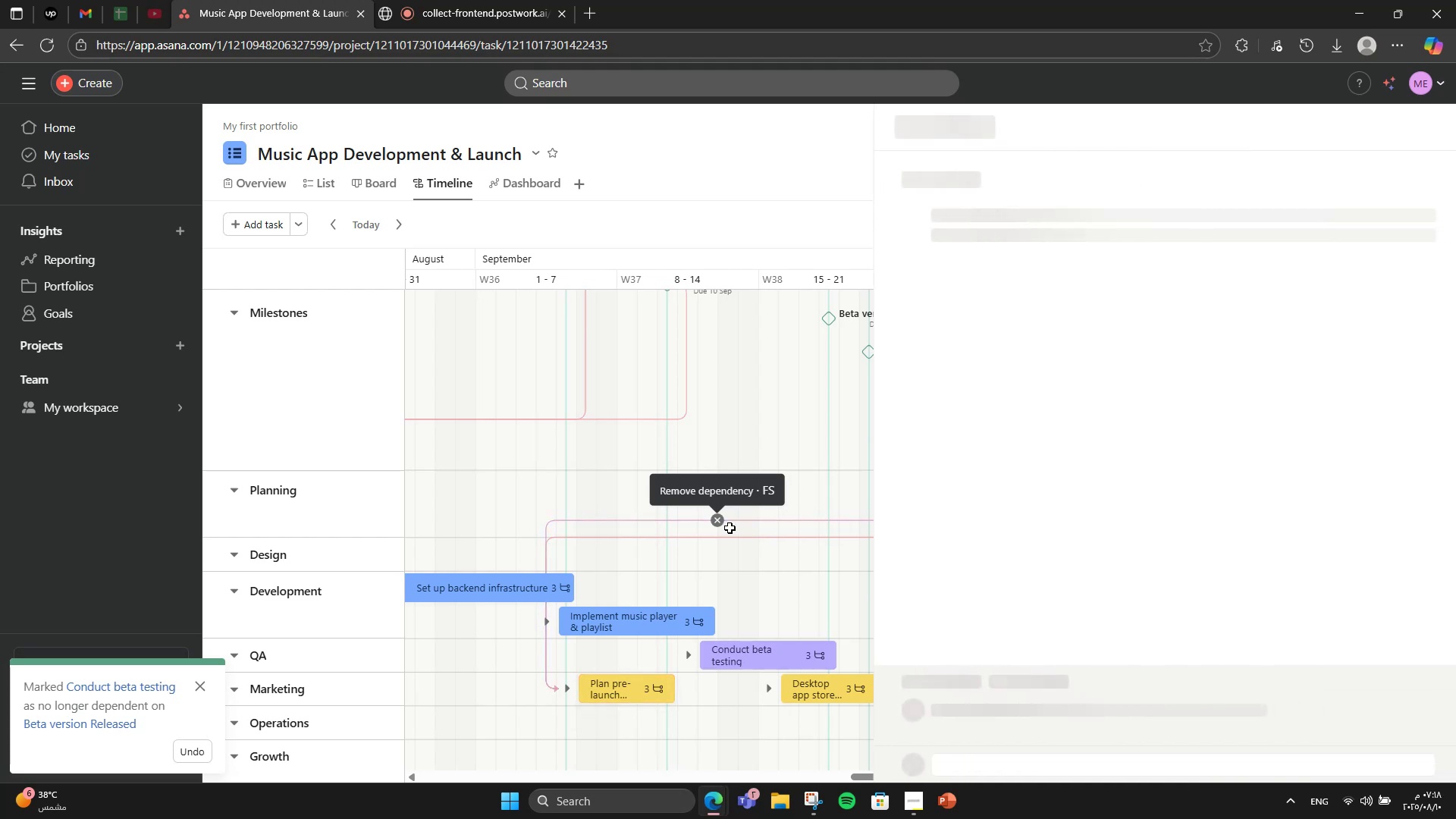 
left_click([712, 528])
 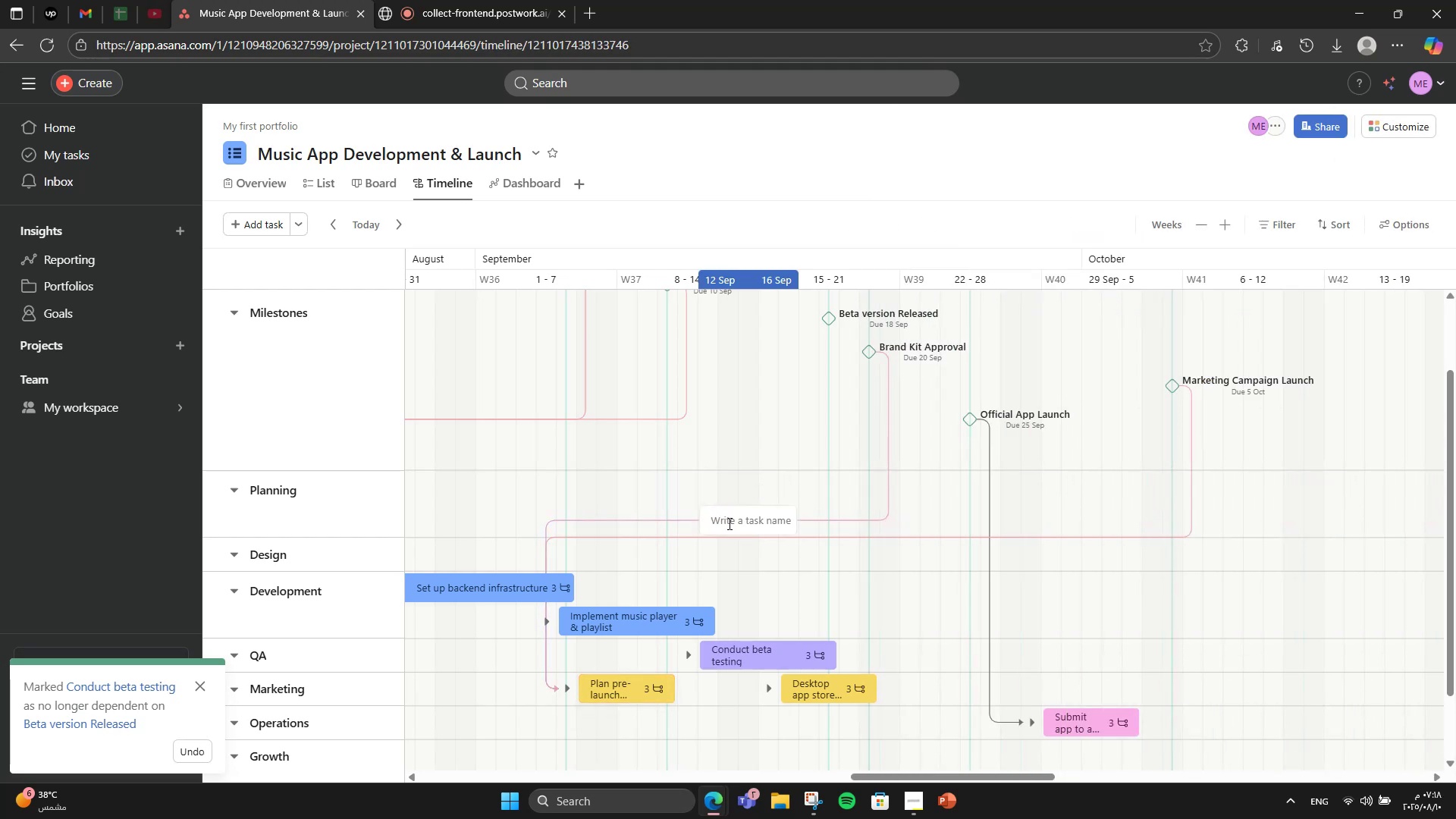 
left_click([818, 498])
 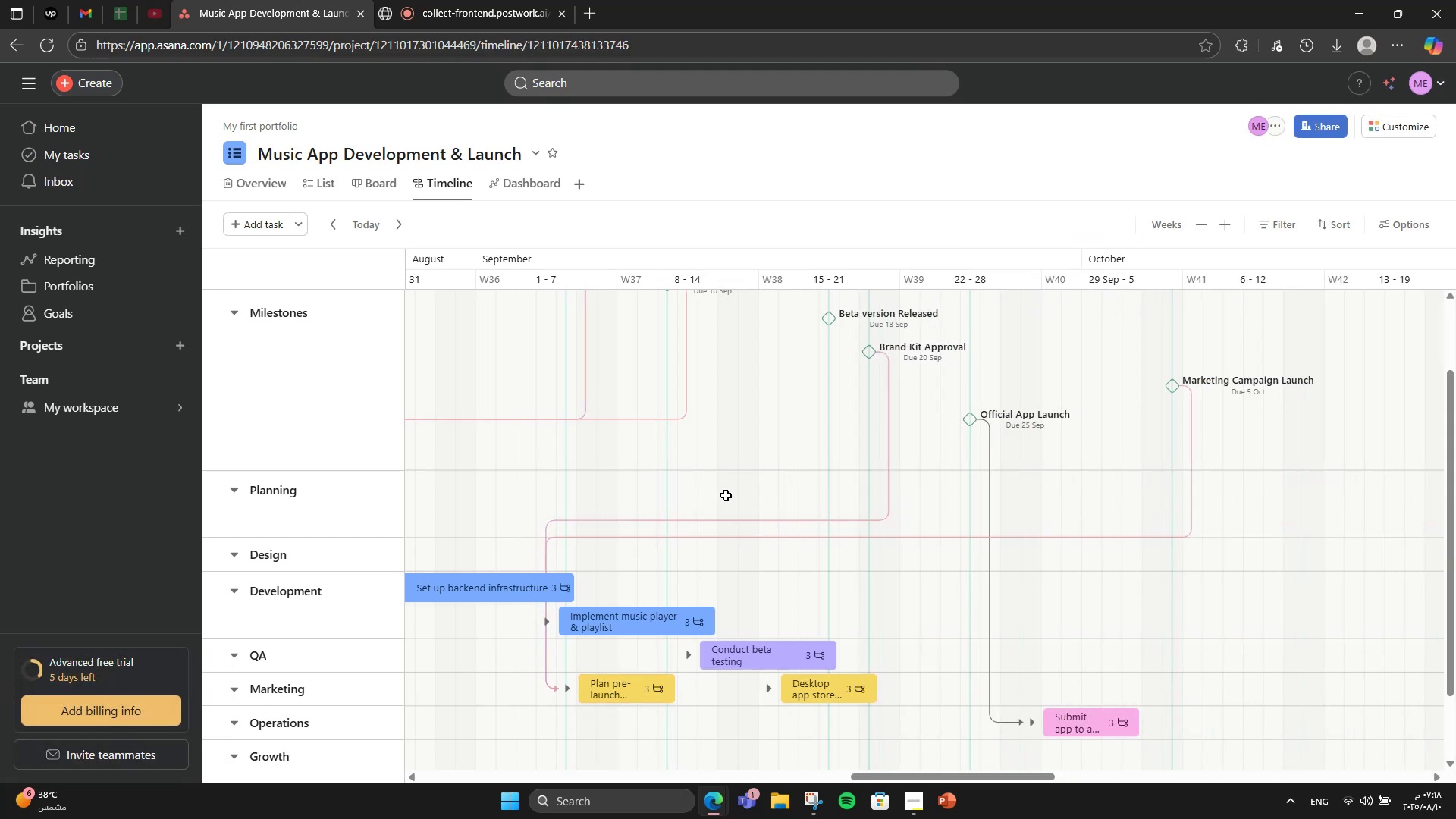 
left_click([730, 521])
 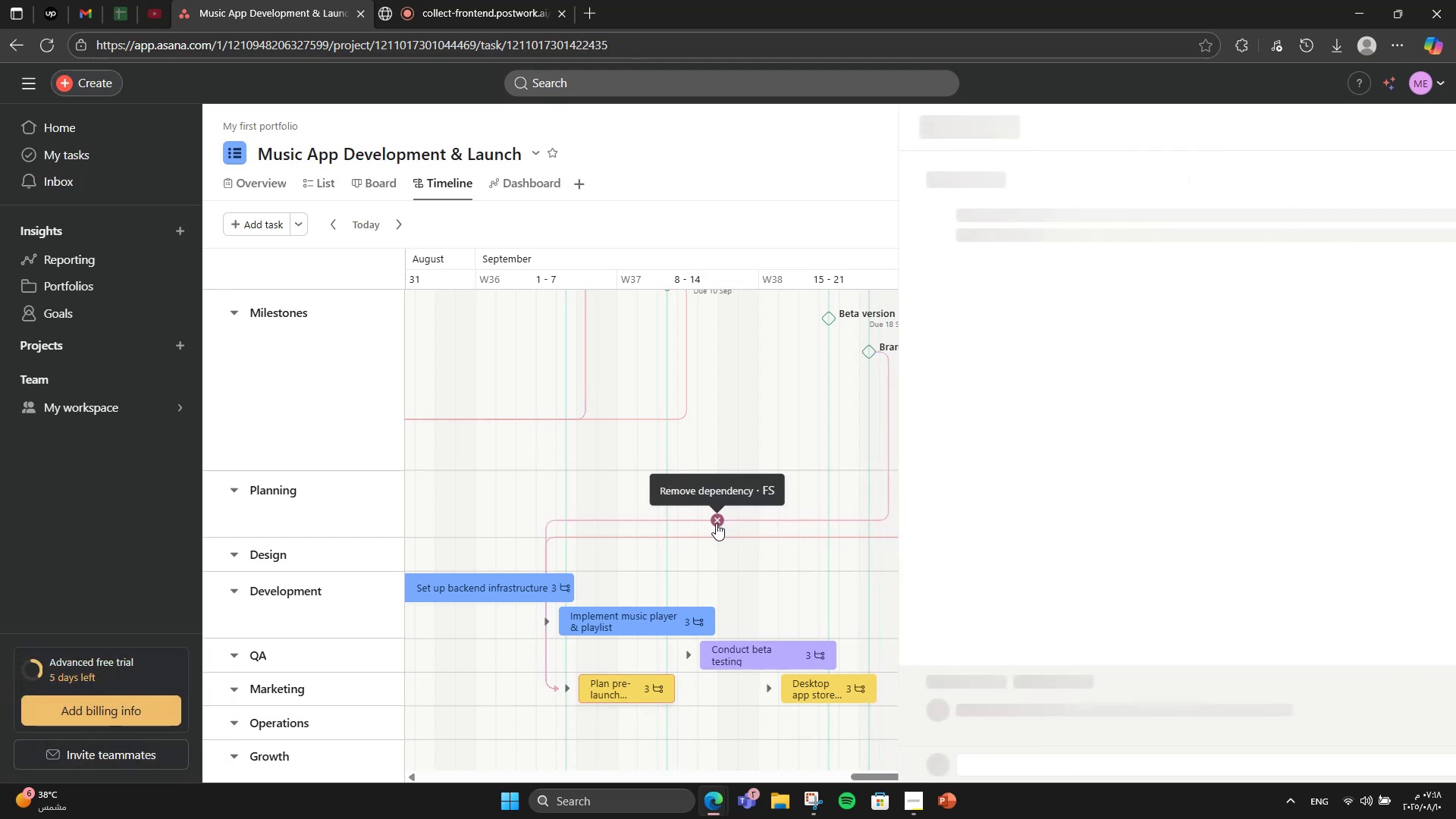 
left_click([716, 523])
 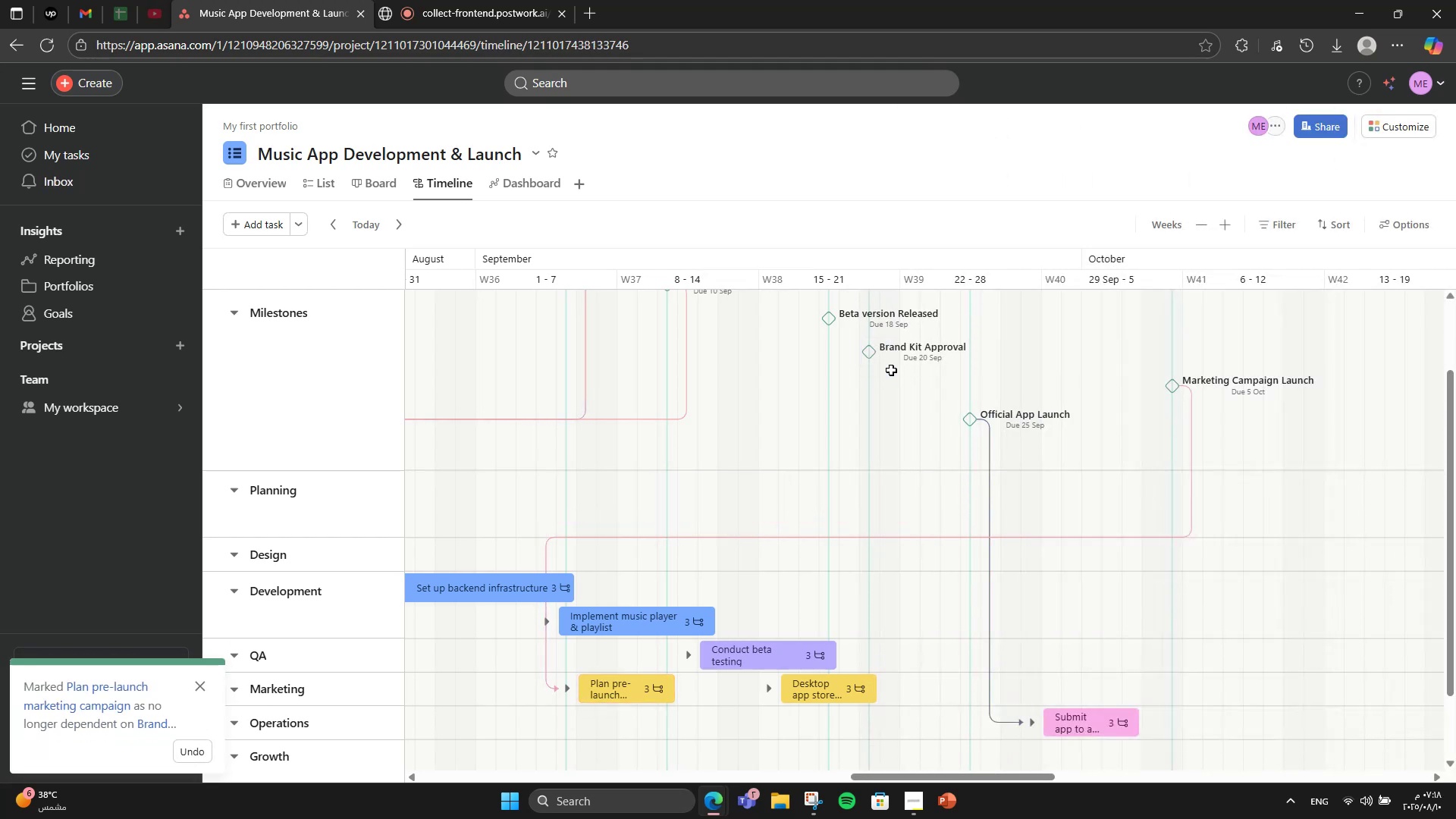 
left_click_drag(start_coordinate=[887, 373], to_coordinate=[848, 701])
 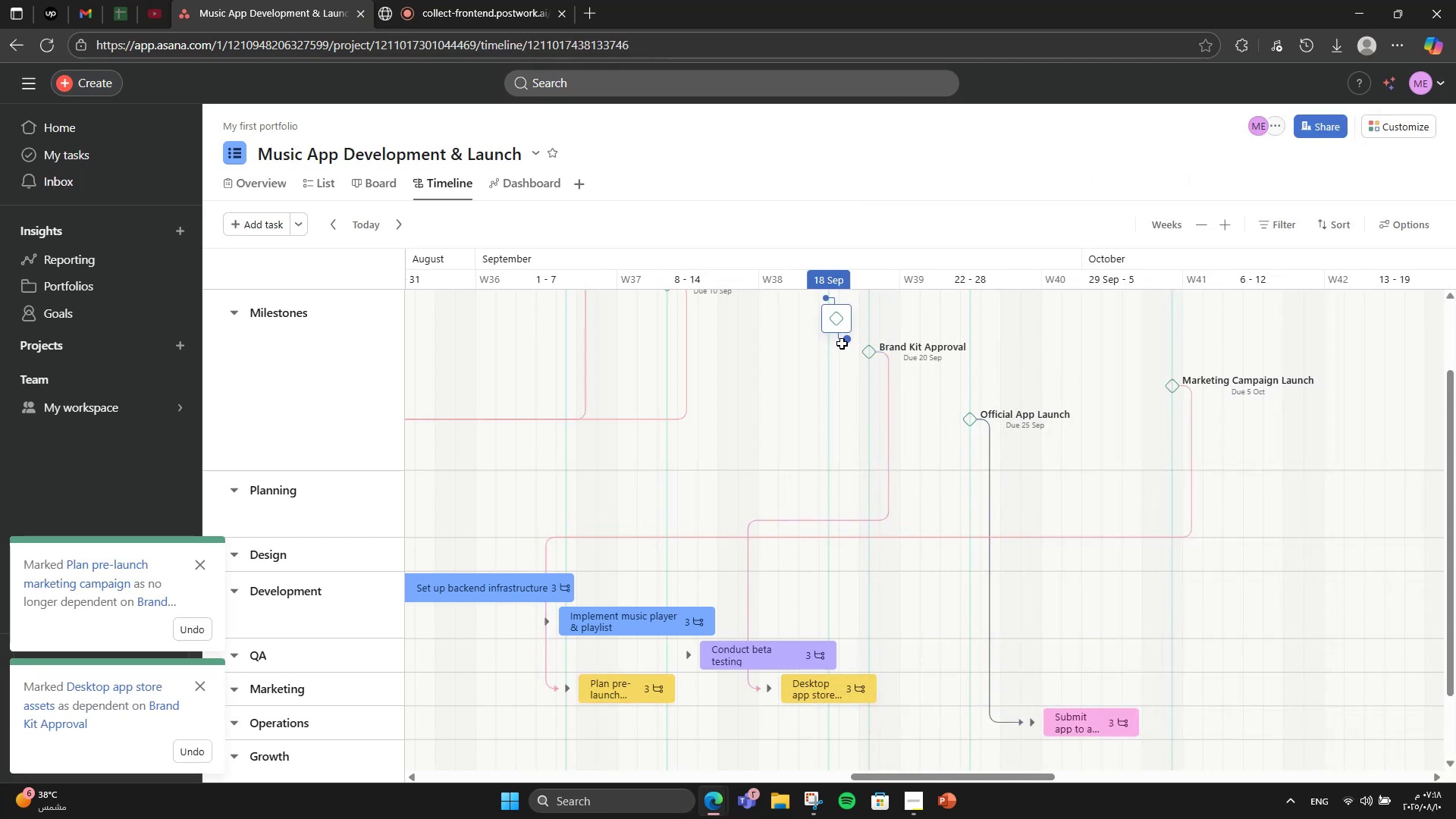 
left_click_drag(start_coordinate=[846, 338], to_coordinate=[716, 660])
 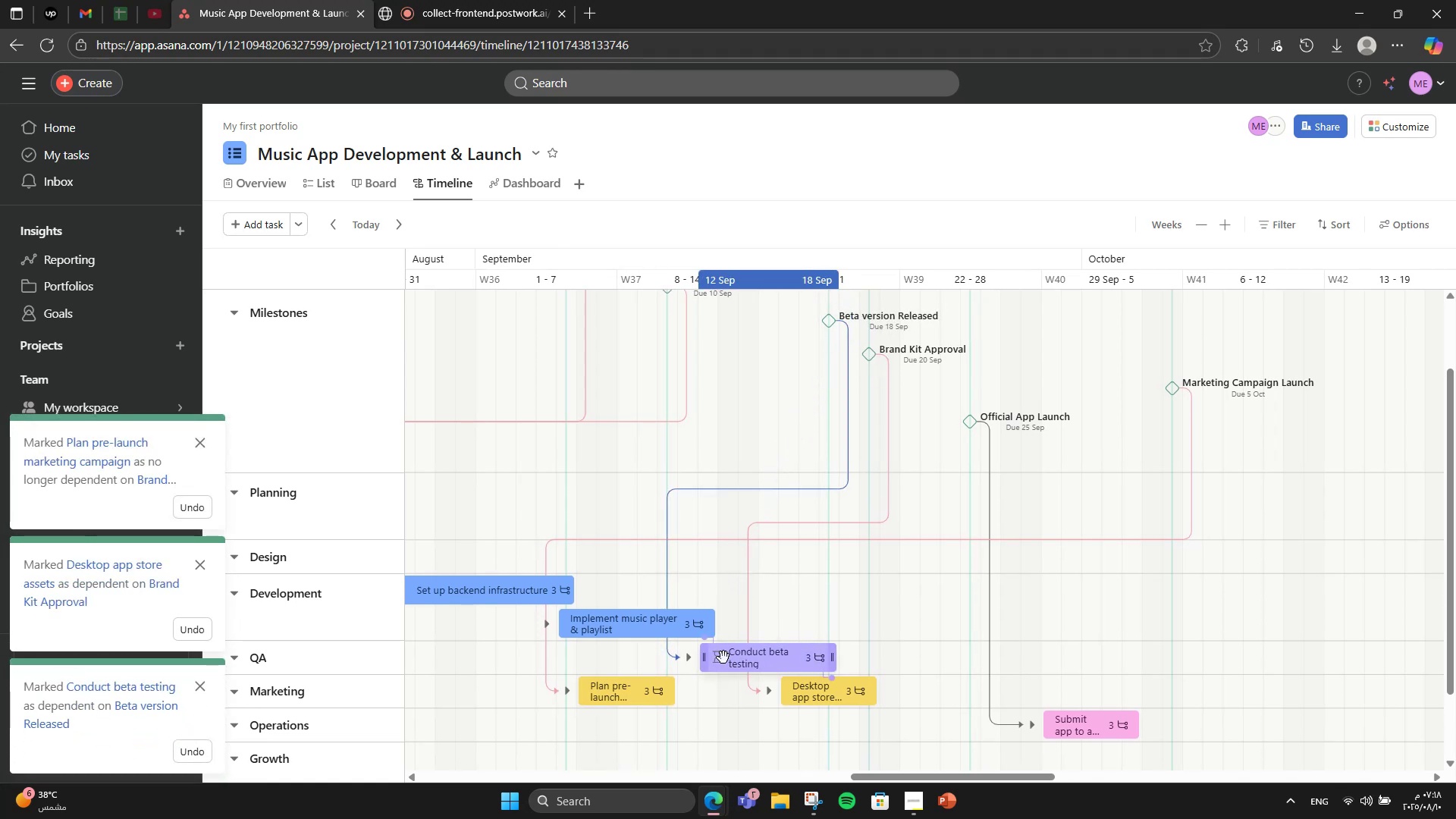 
scroll: coordinate [723, 657], scroll_direction: up, amount: 2.0
 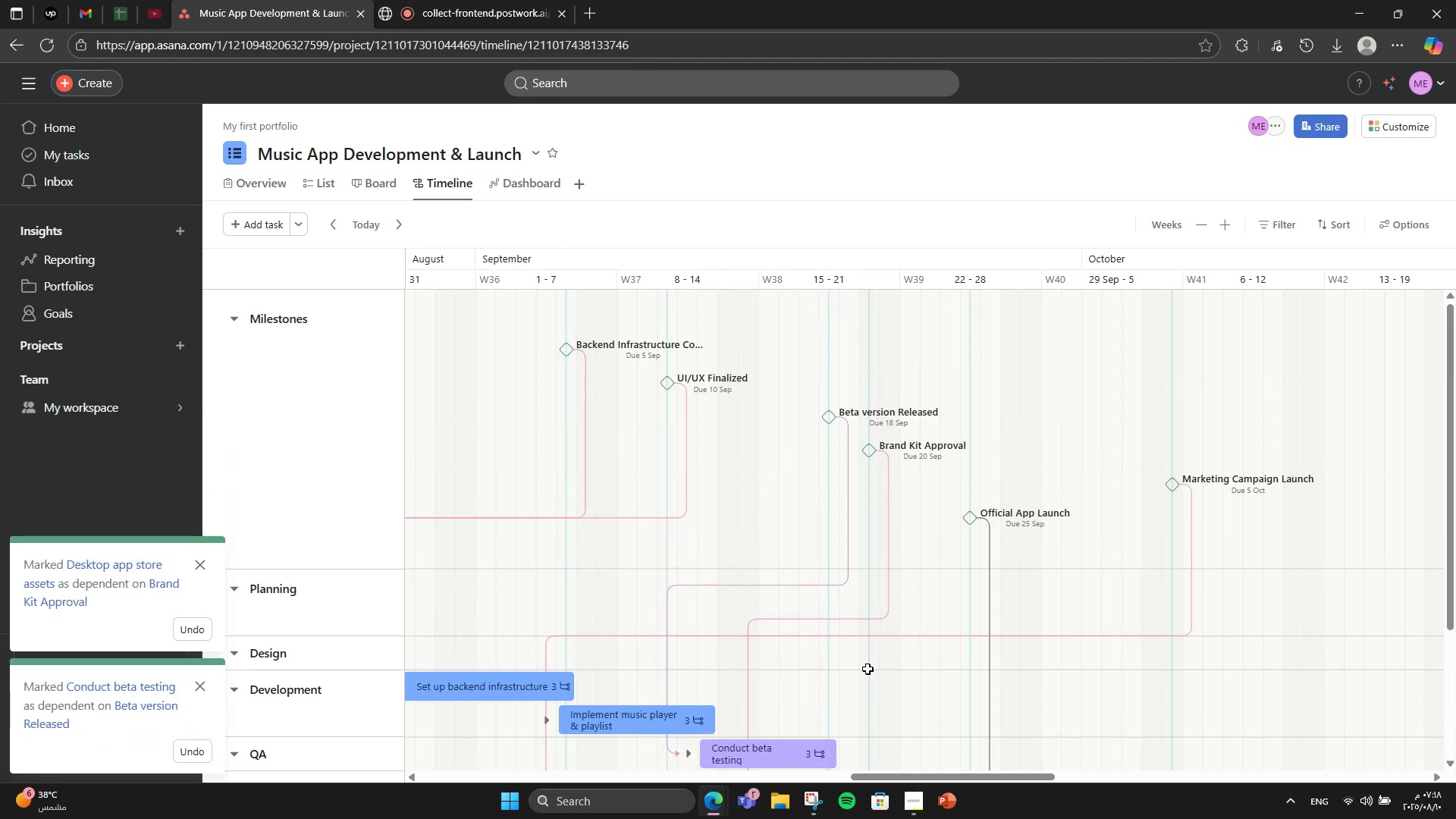 
scroll: coordinate [885, 714], scroll_direction: down, amount: 1.0
 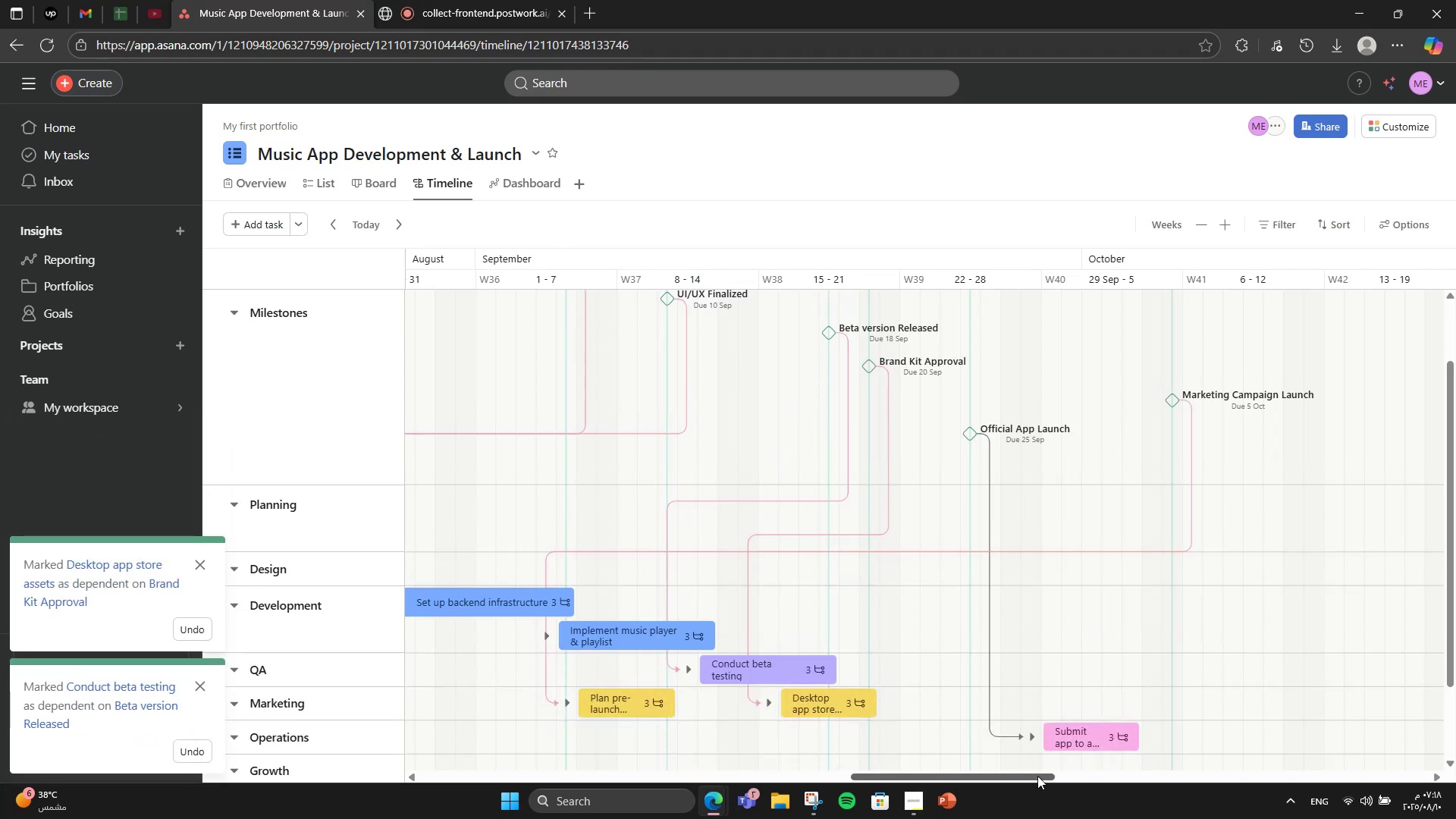 
left_click_drag(start_coordinate=[1032, 776], to_coordinate=[942, 747])
 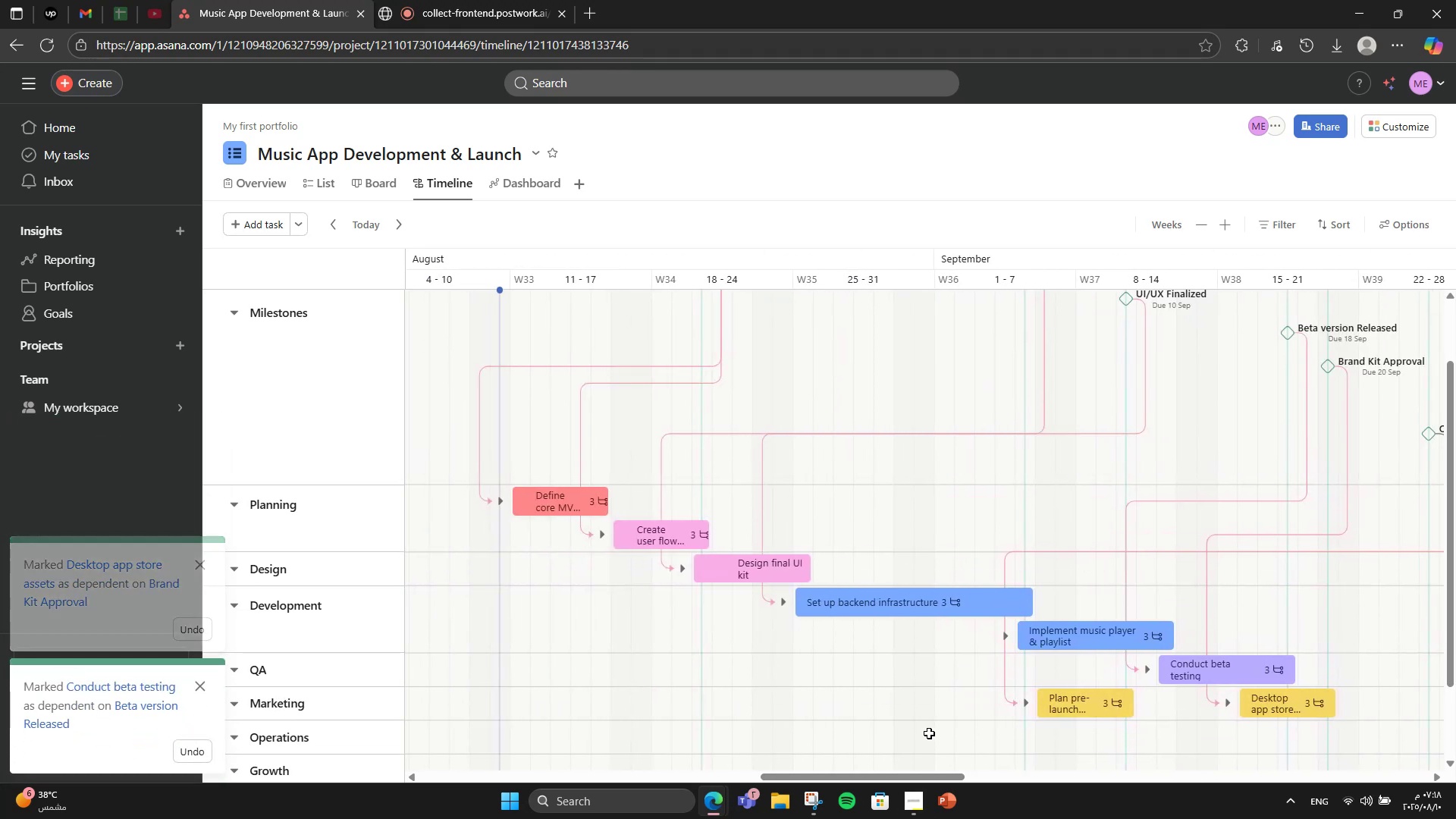 
scroll: coordinate [921, 723], scroll_direction: up, amount: 3.0
 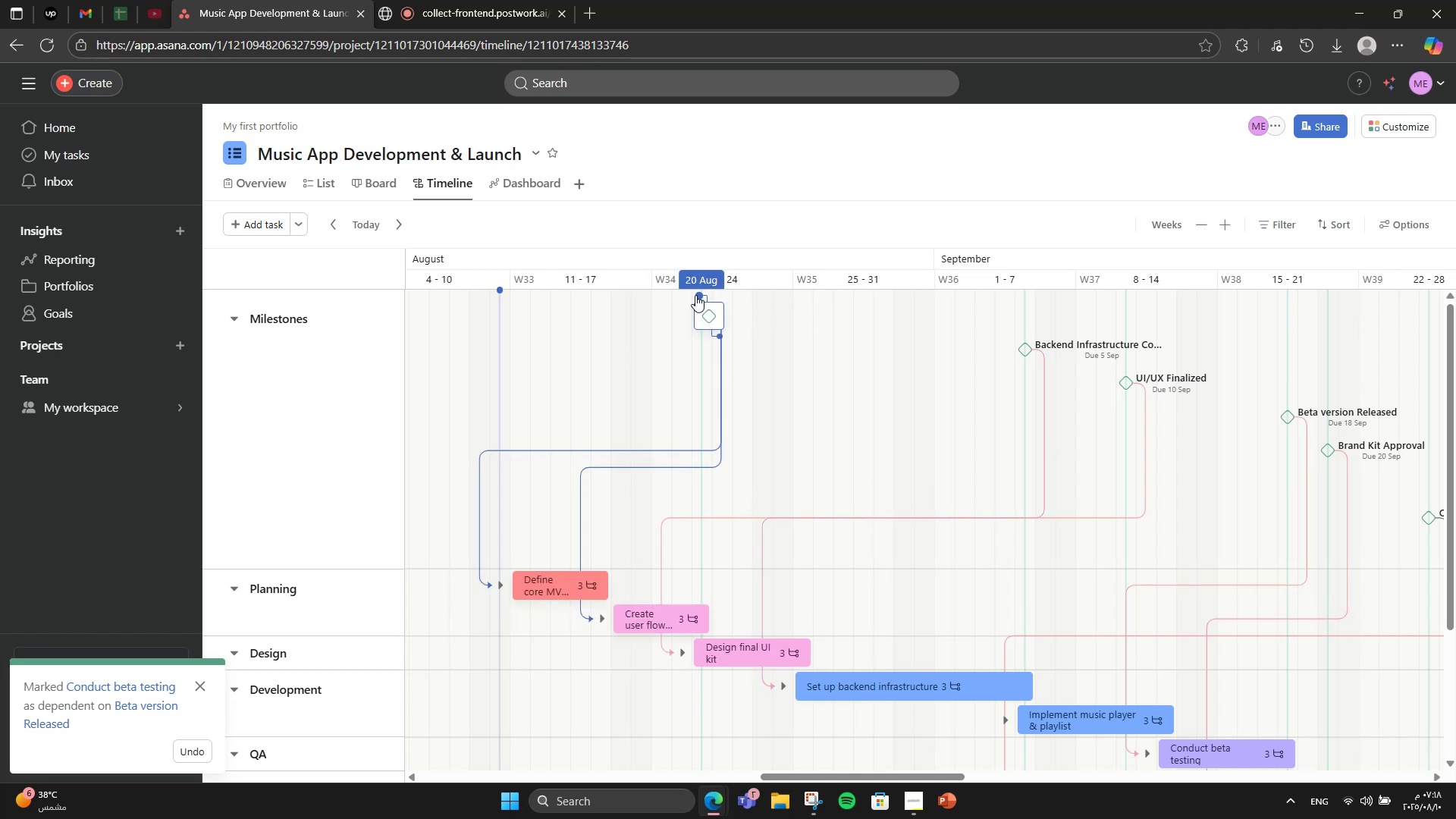 
left_click([525, 180])
 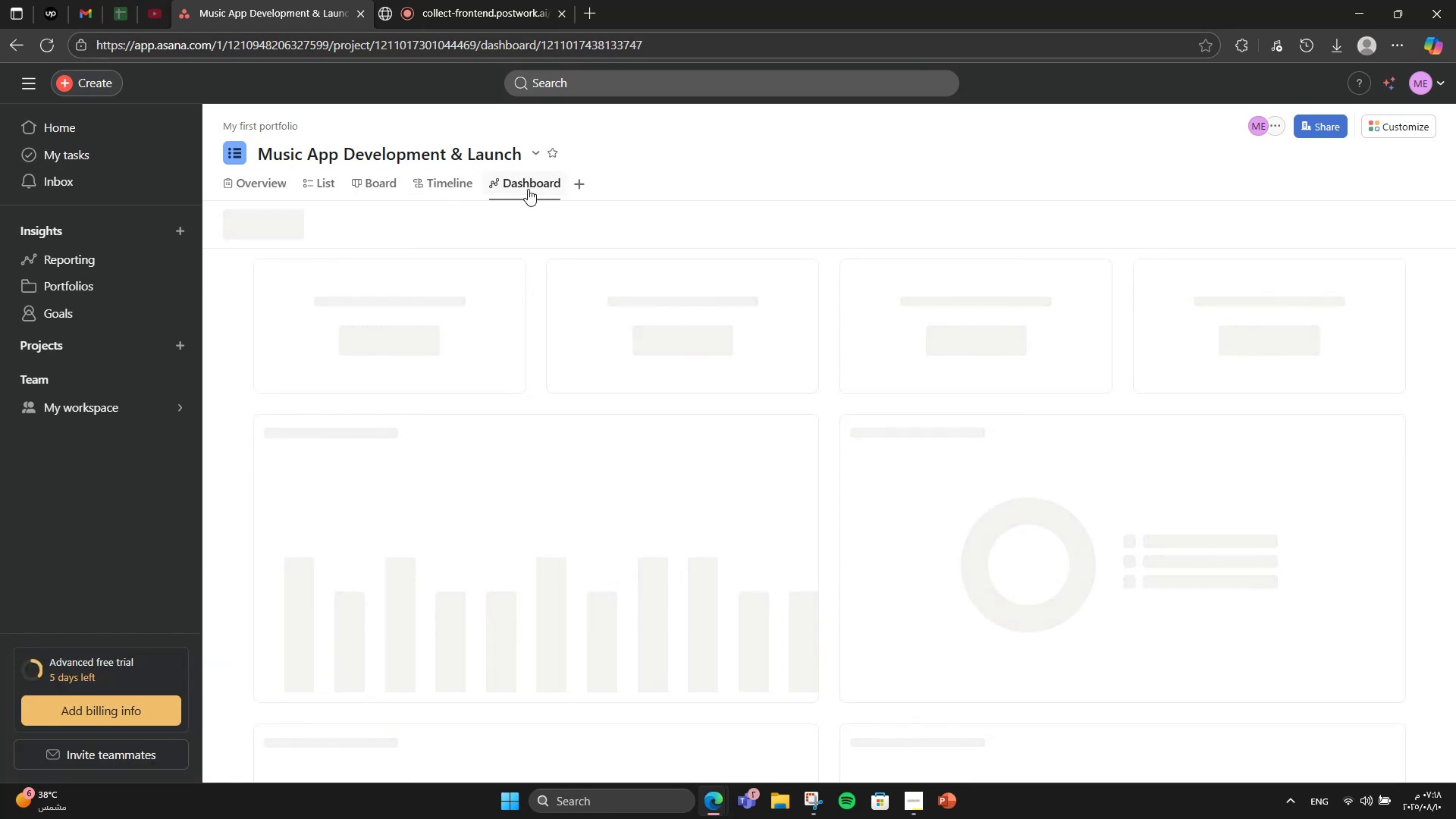 
mouse_move([632, 414])
 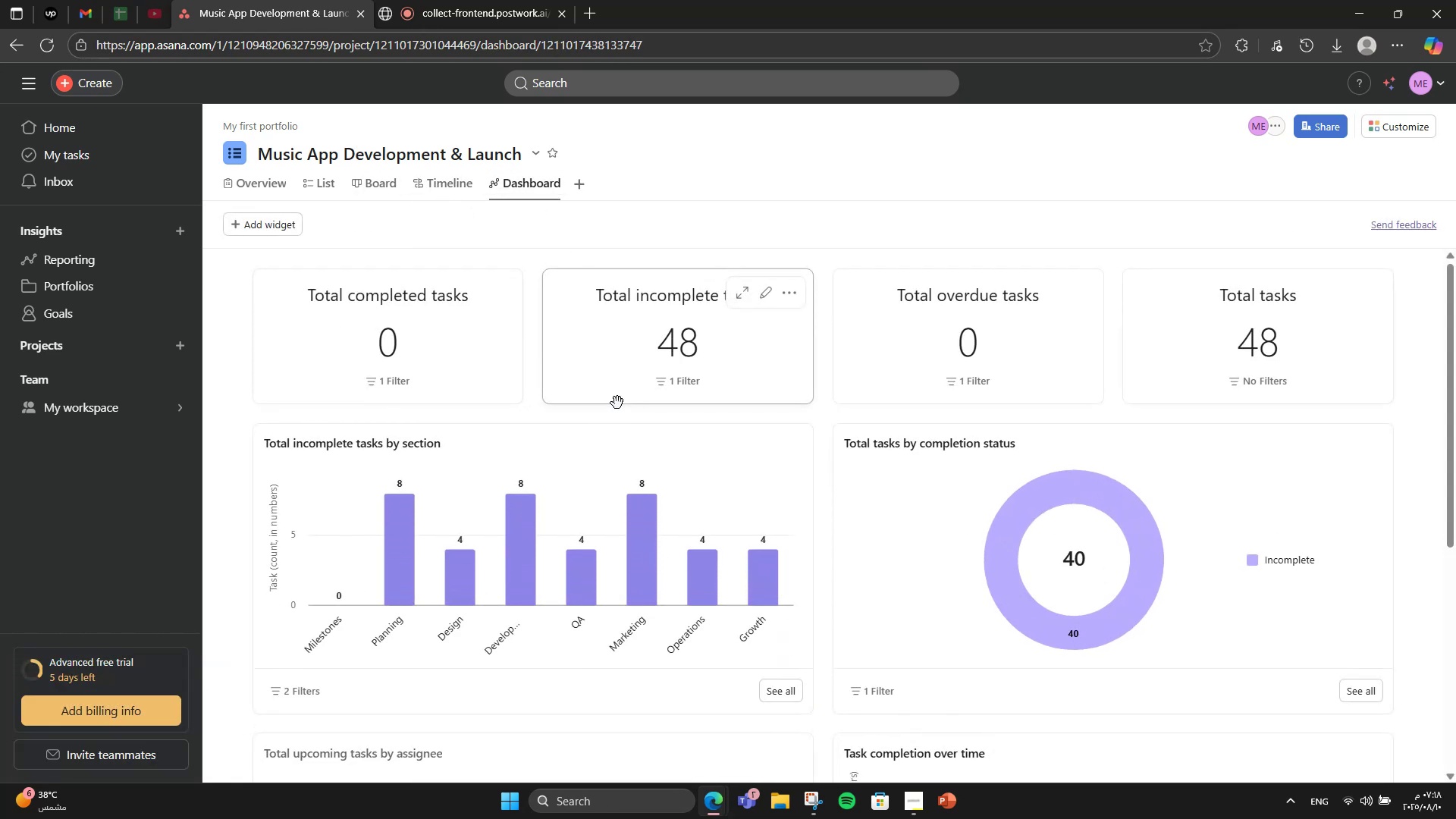 
scroll: coordinate [717, 583], scroll_direction: down, amount: 3.0
 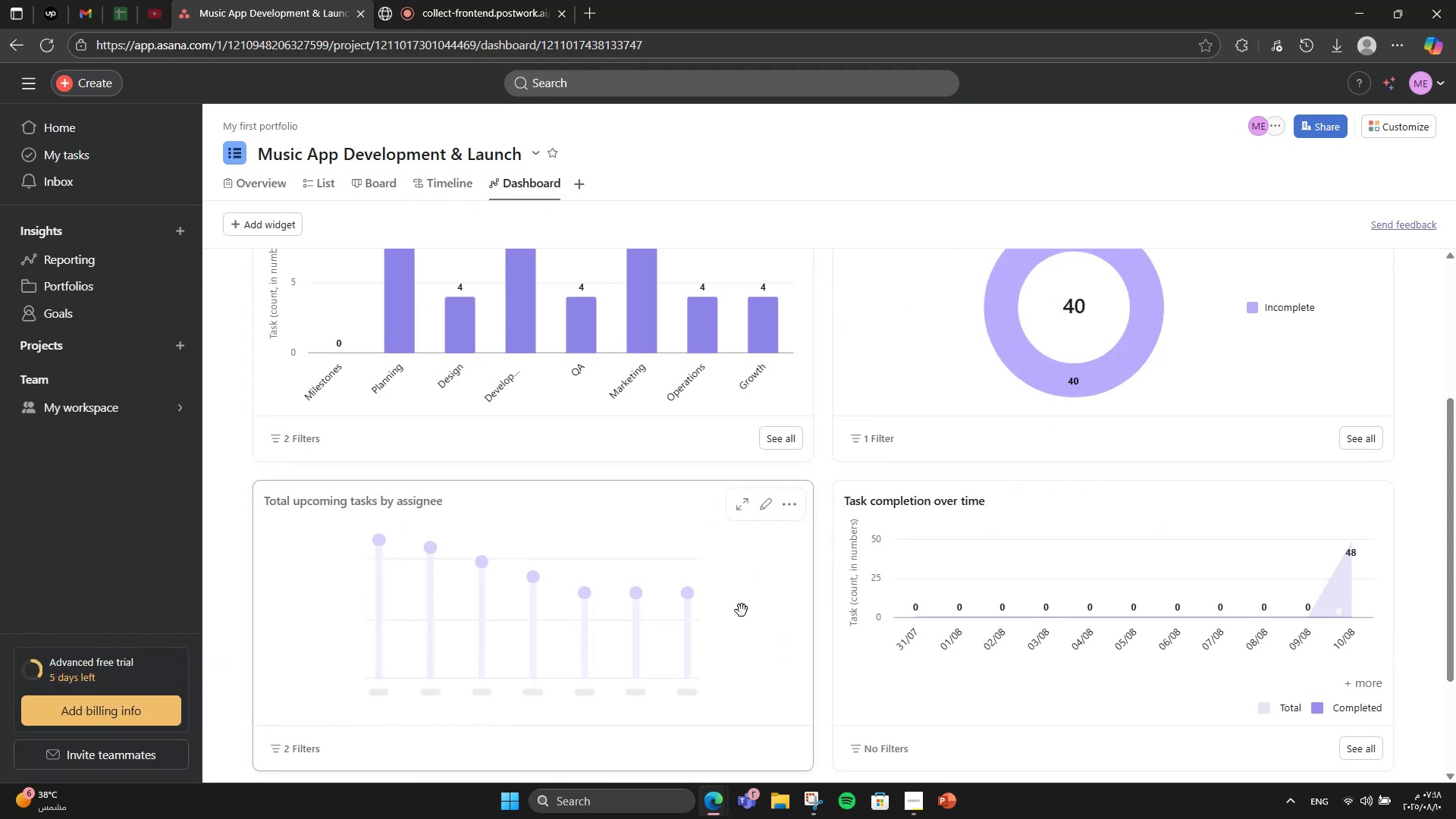 
scroll: coordinate [742, 404], scroll_direction: up, amount: 3.0
 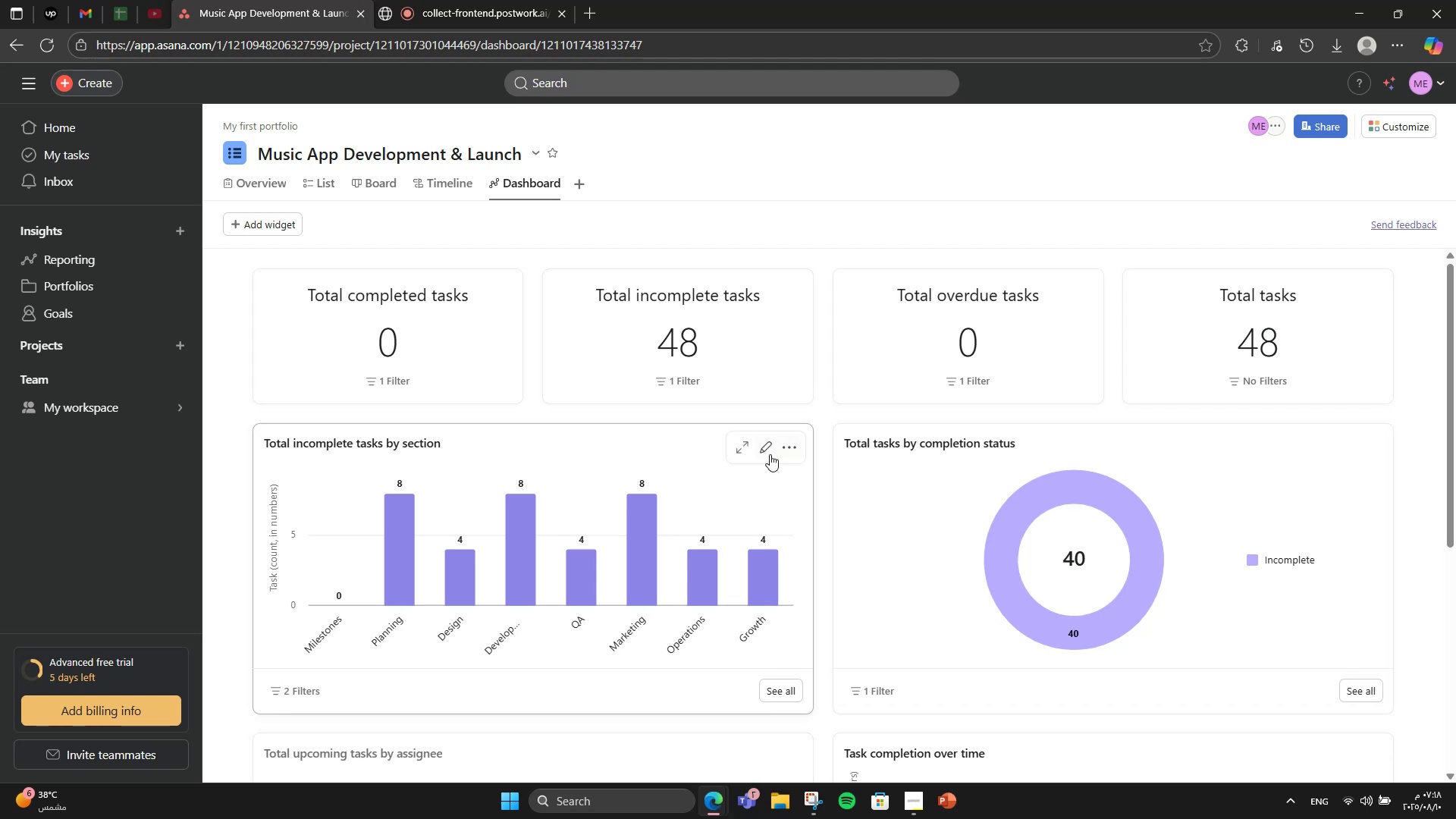 
left_click([769, 454])
 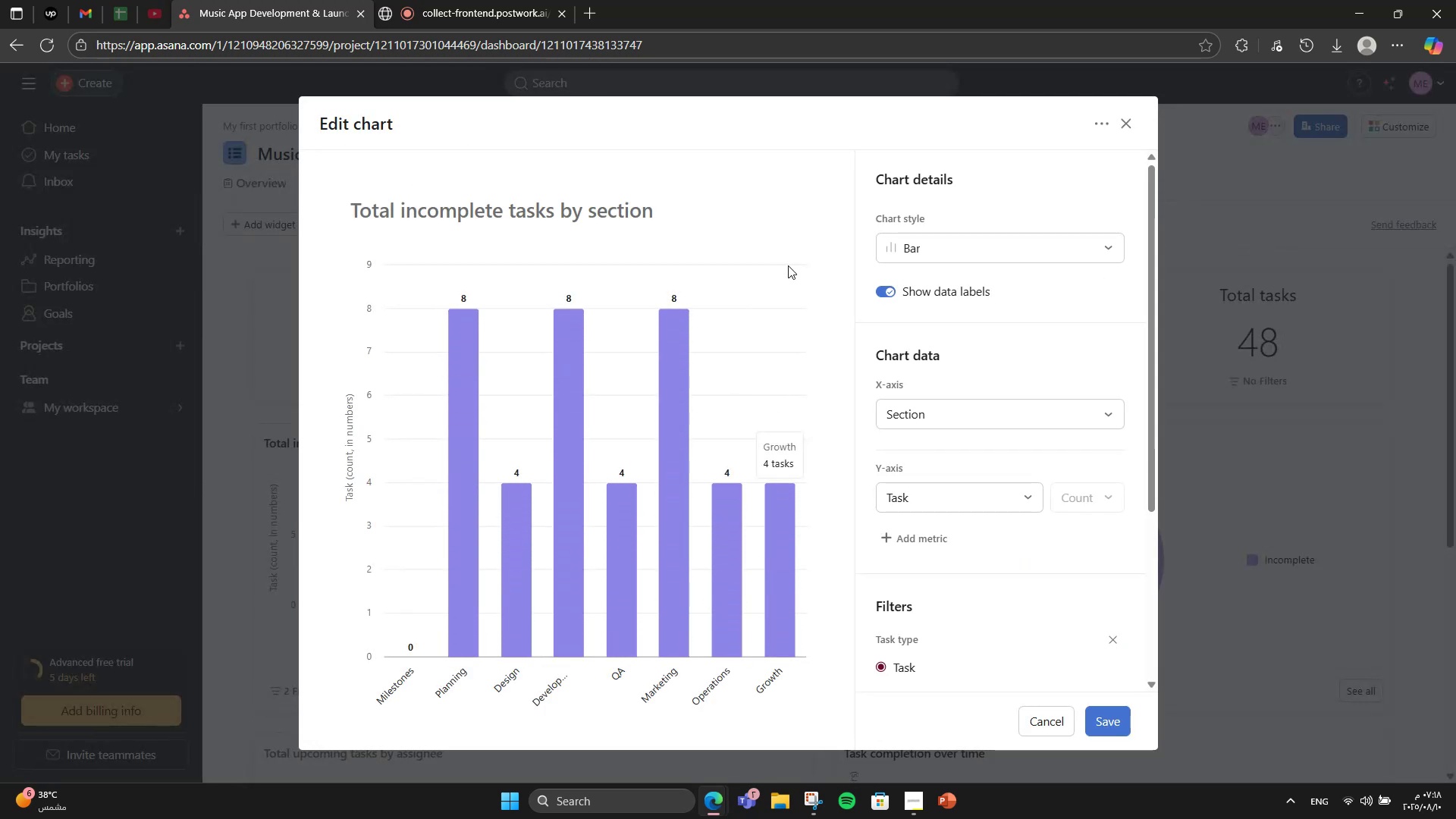 
left_click([993, 415])
 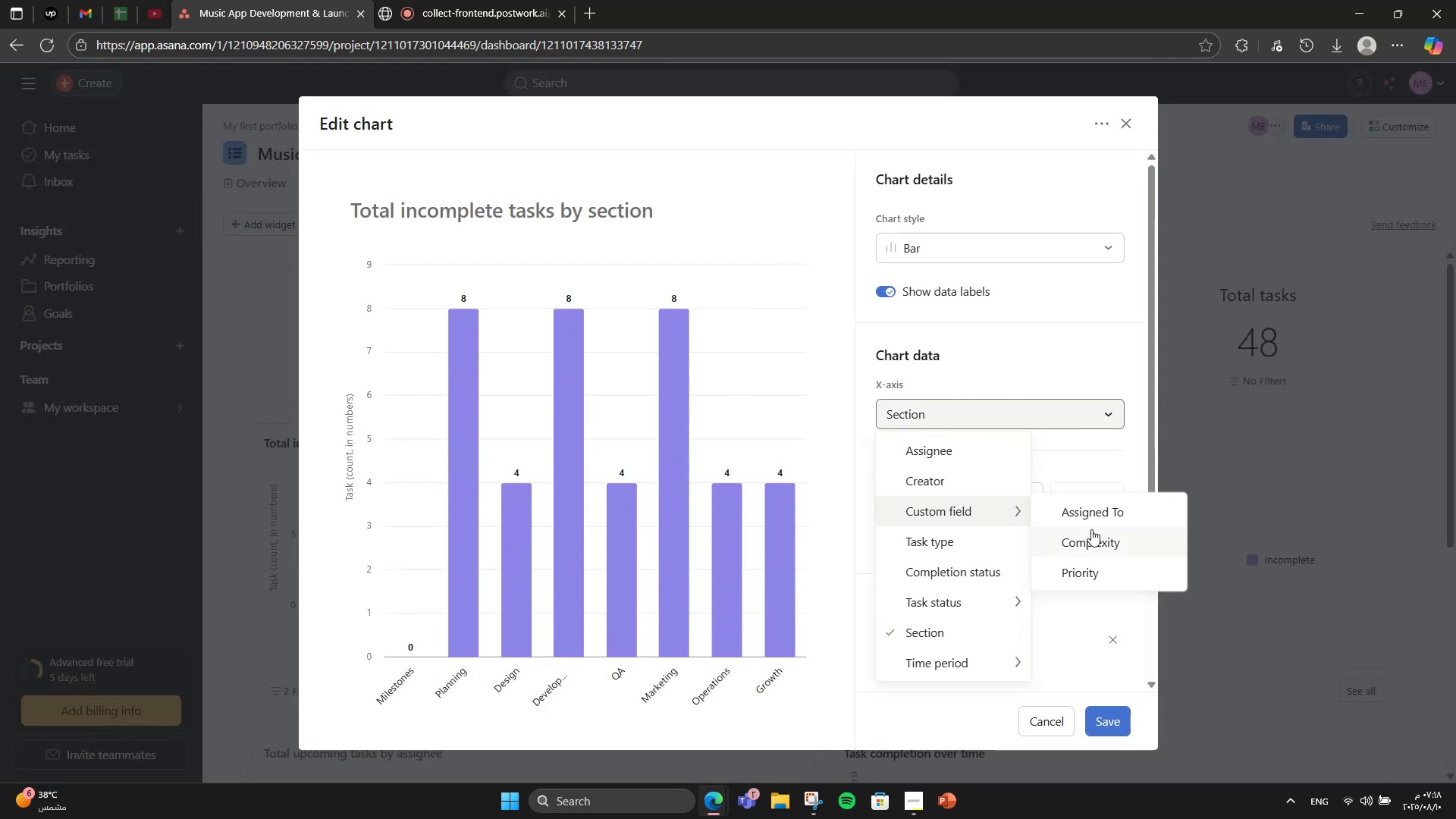 
left_click([1095, 530])
 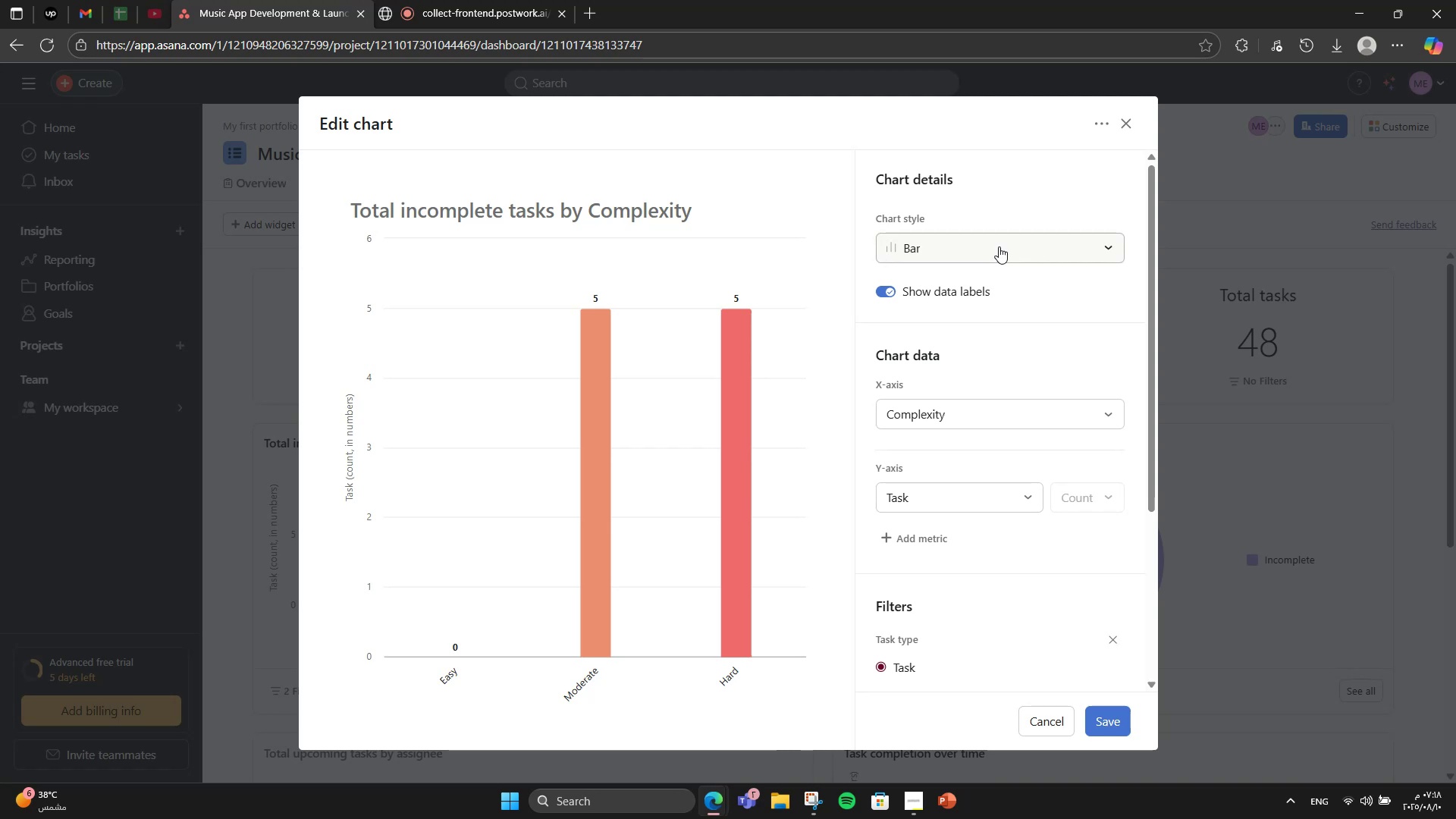 
left_click([1048, 727])
 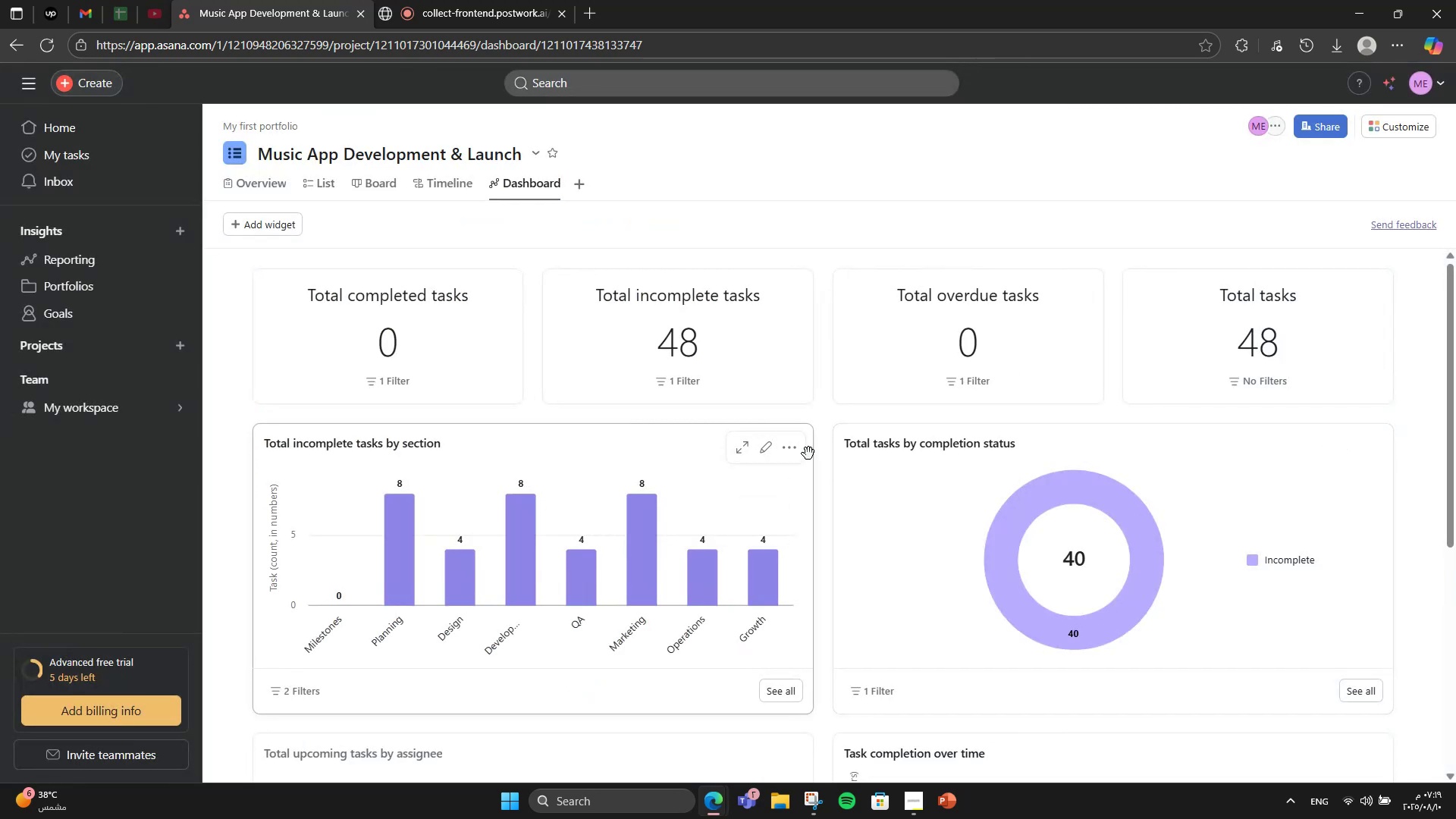 
left_click([795, 451])
 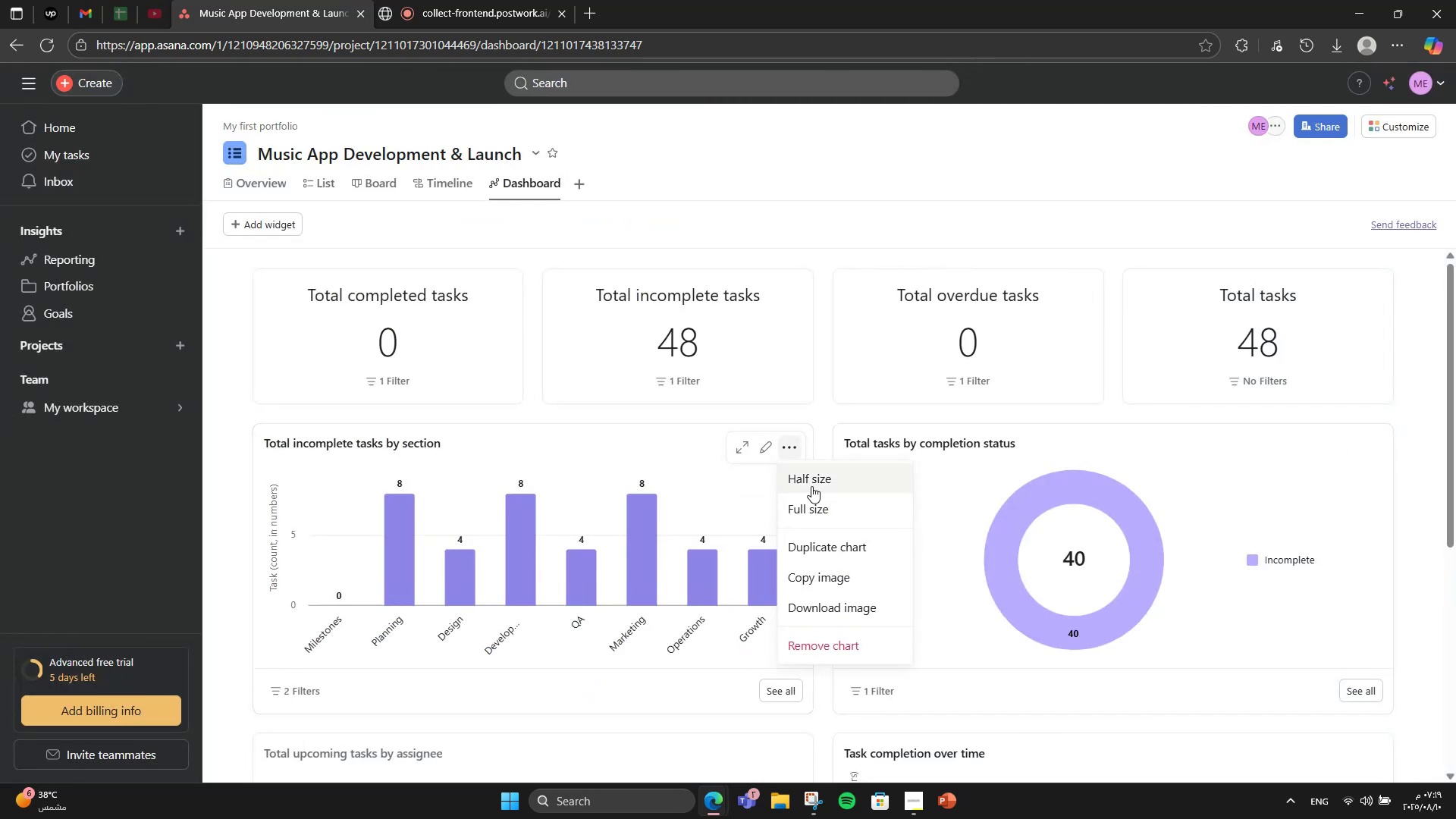 
left_click_drag(start_coordinate=[822, 468], to_coordinate=[809, 507])
 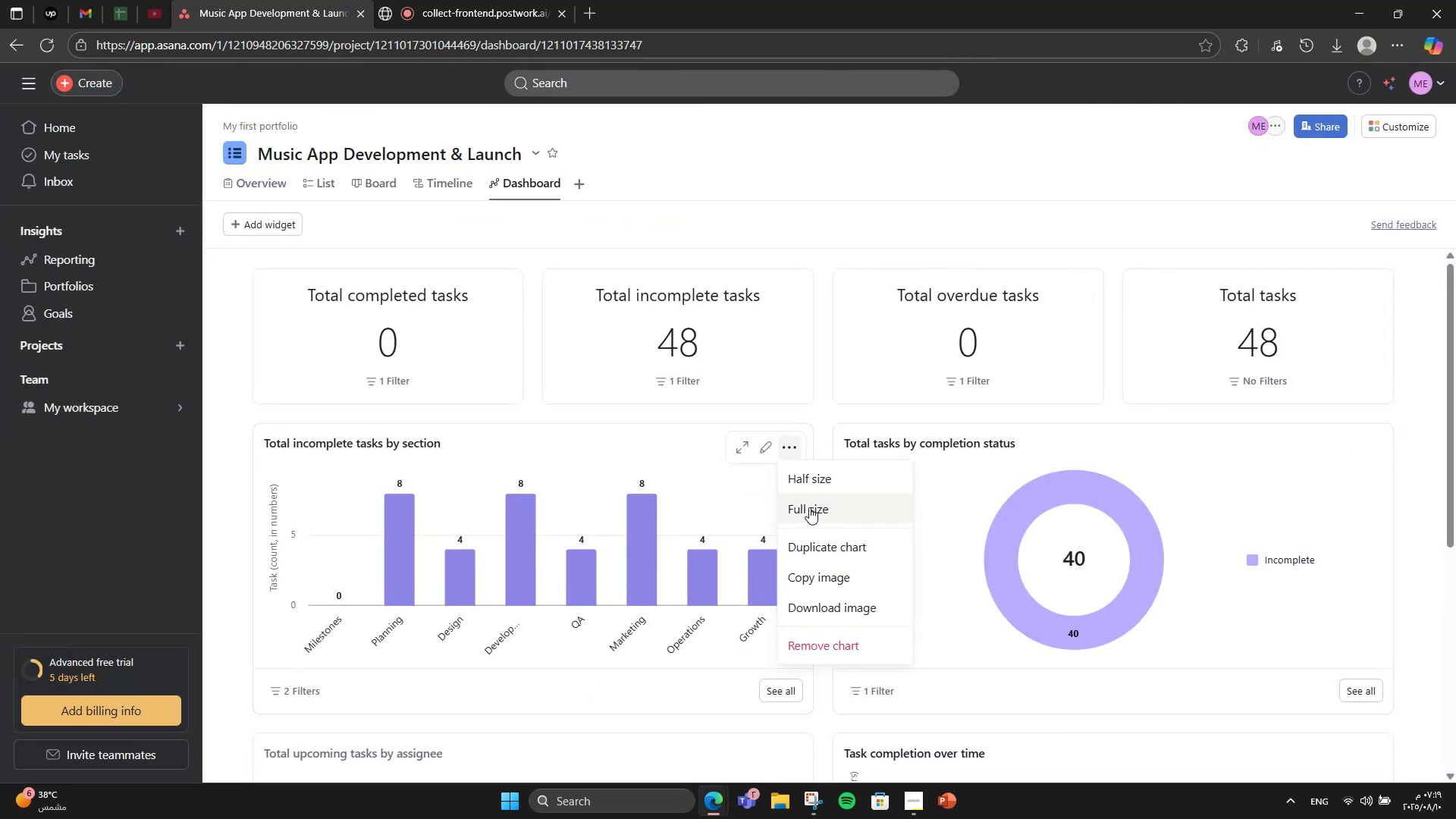 
left_click([809, 507])
 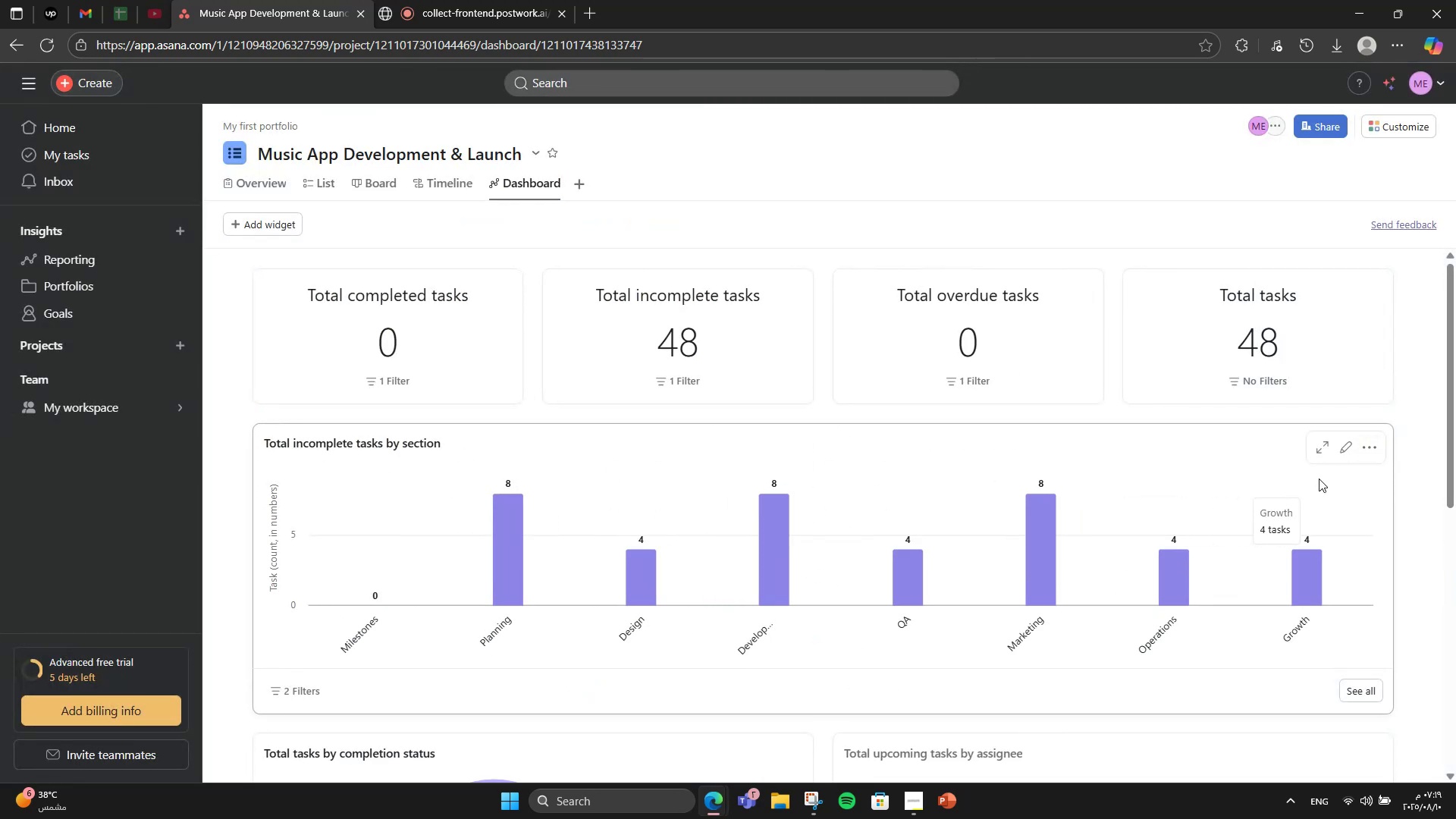 
left_click([1348, 448])
 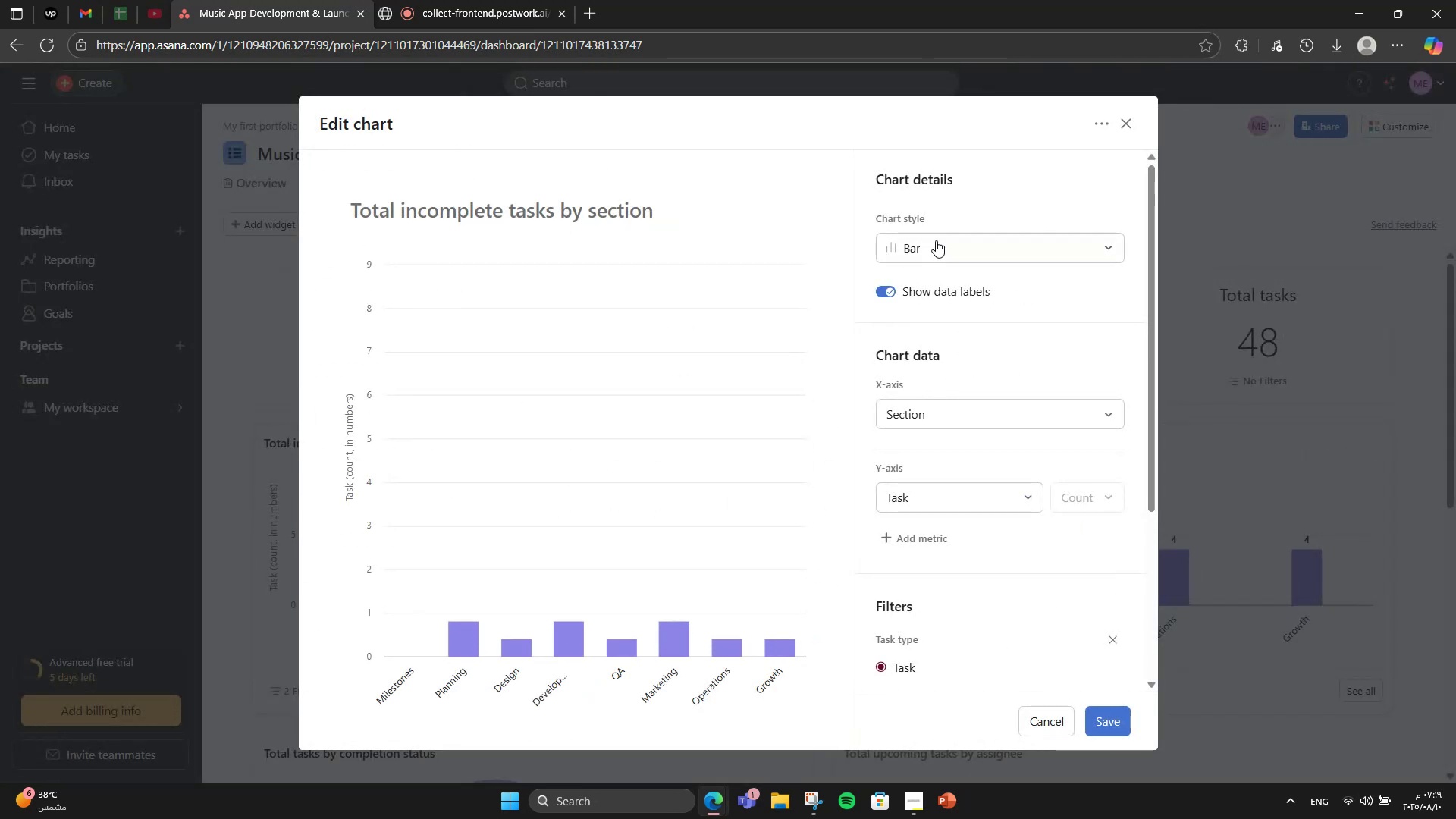 
left_click([938, 237])
 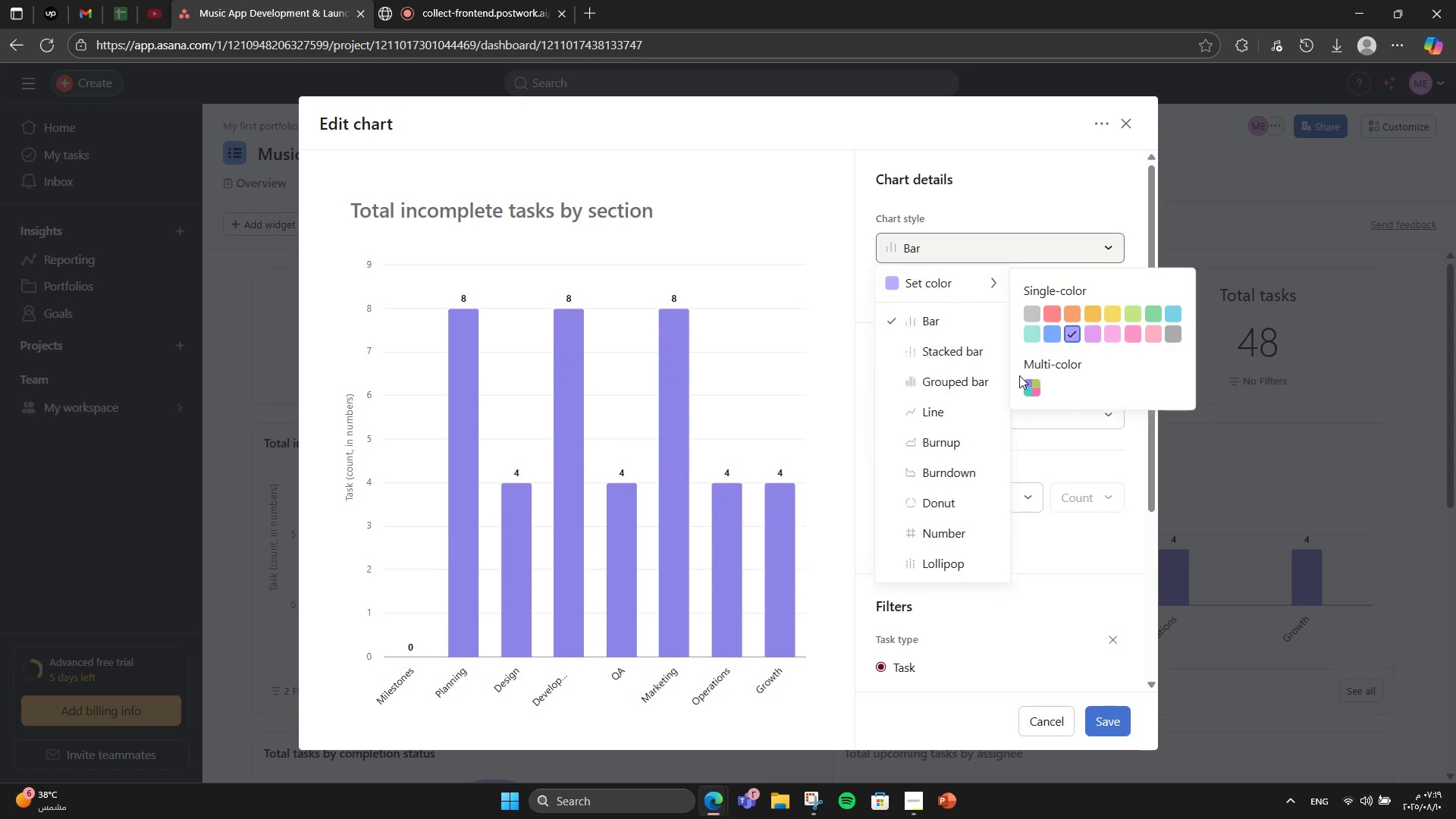 
left_click([1035, 385])
 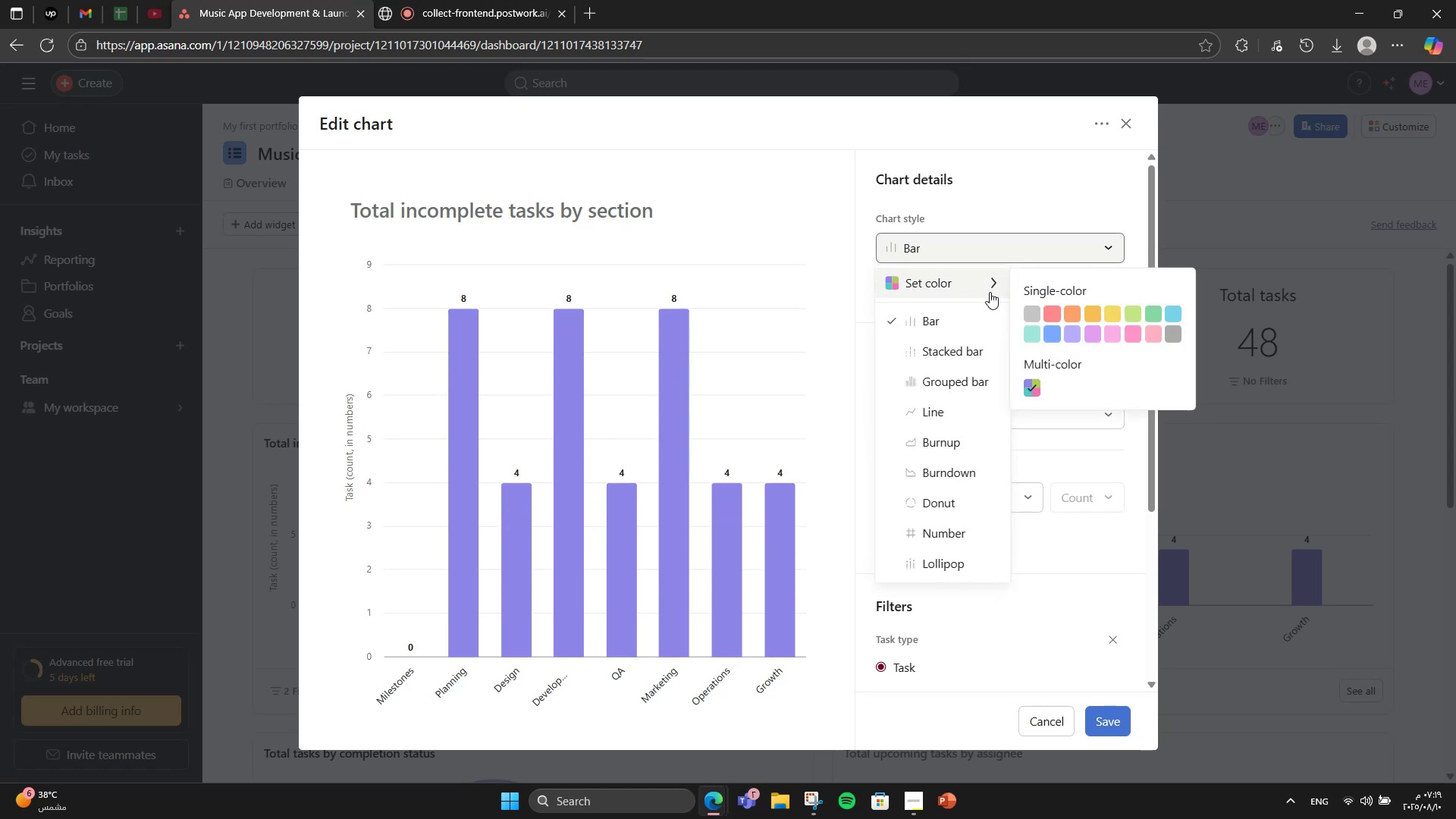 
left_click([990, 292])
 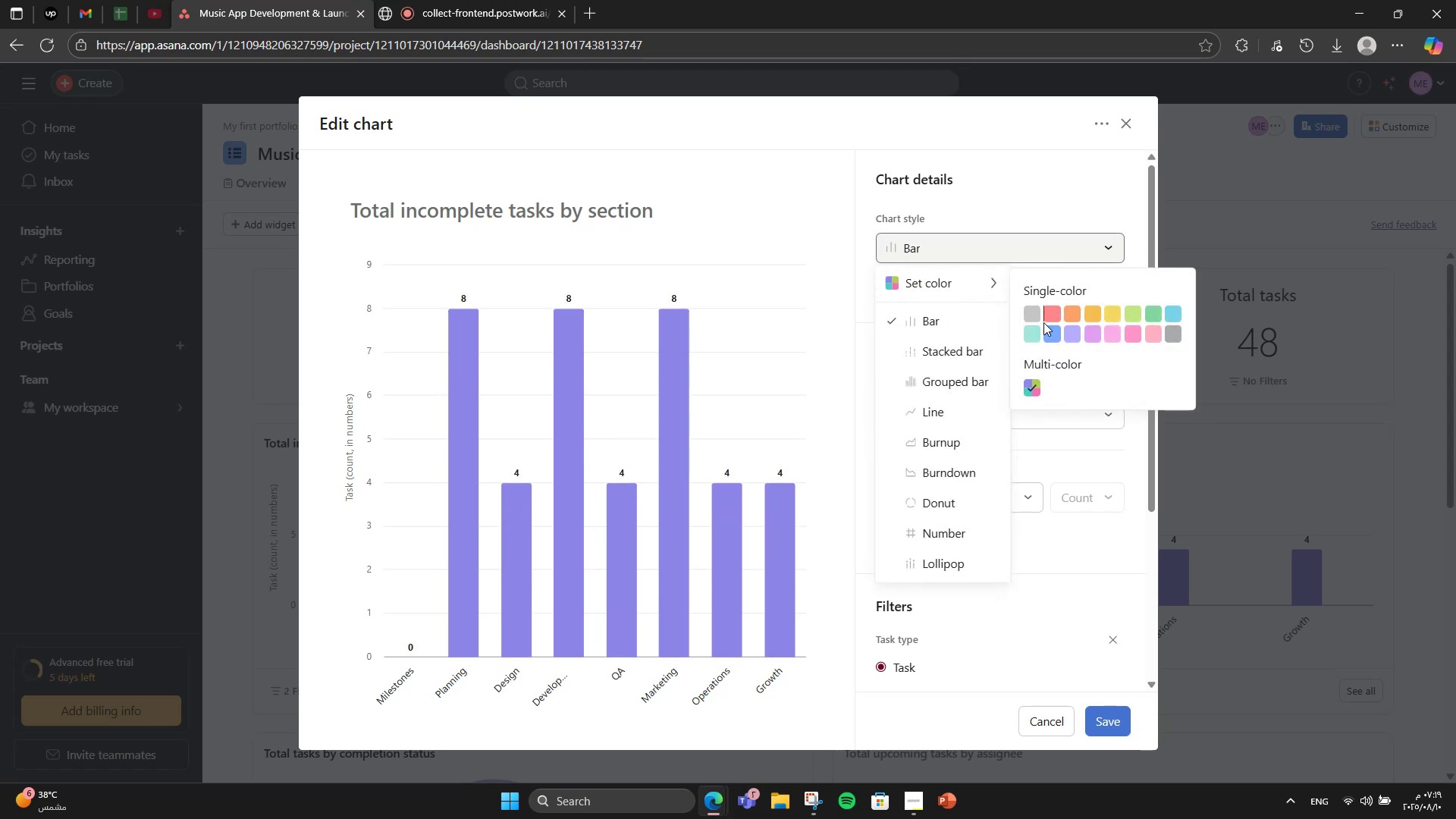 
double_click([1054, 320])
 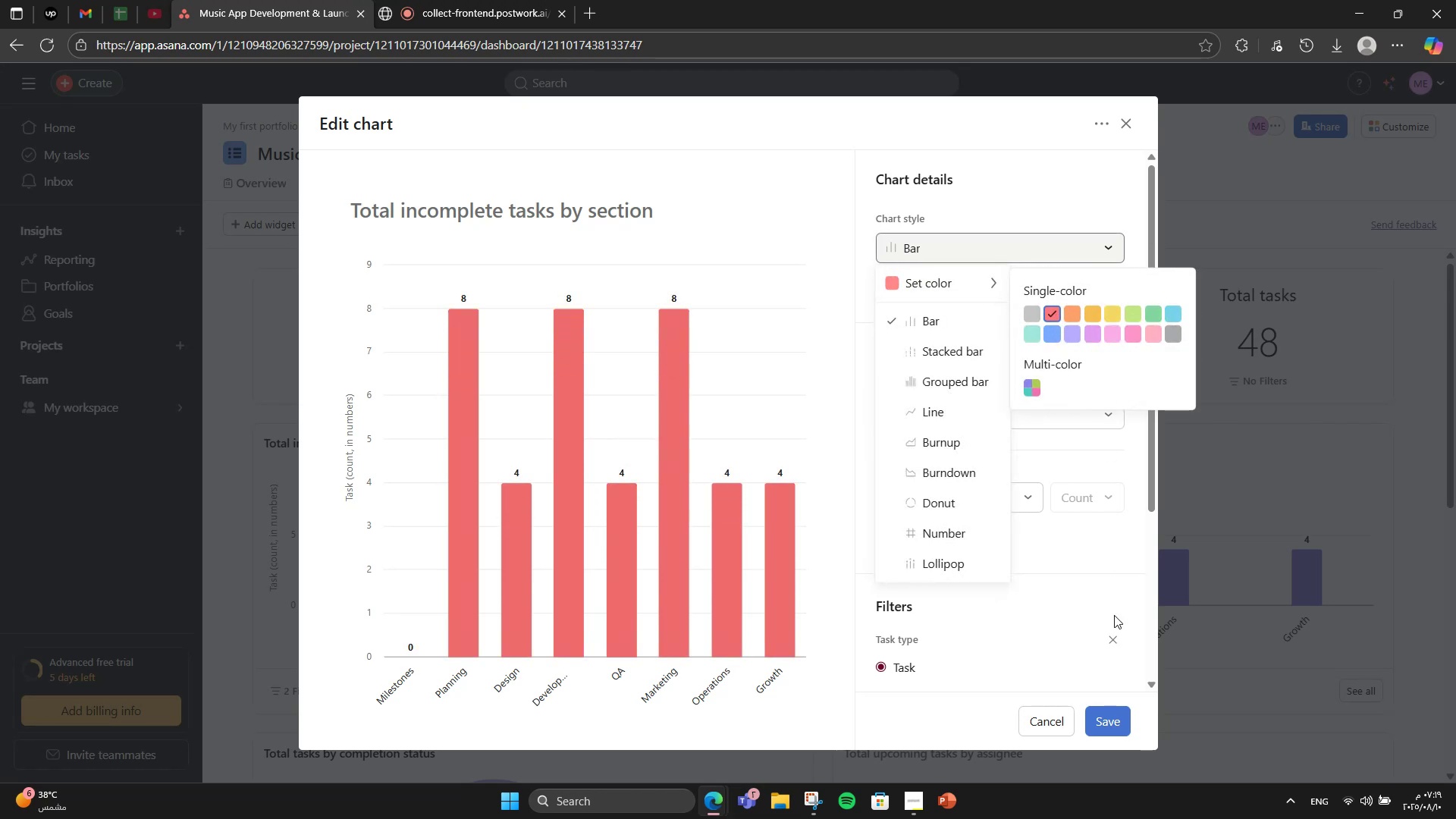 
left_click([1114, 713])
 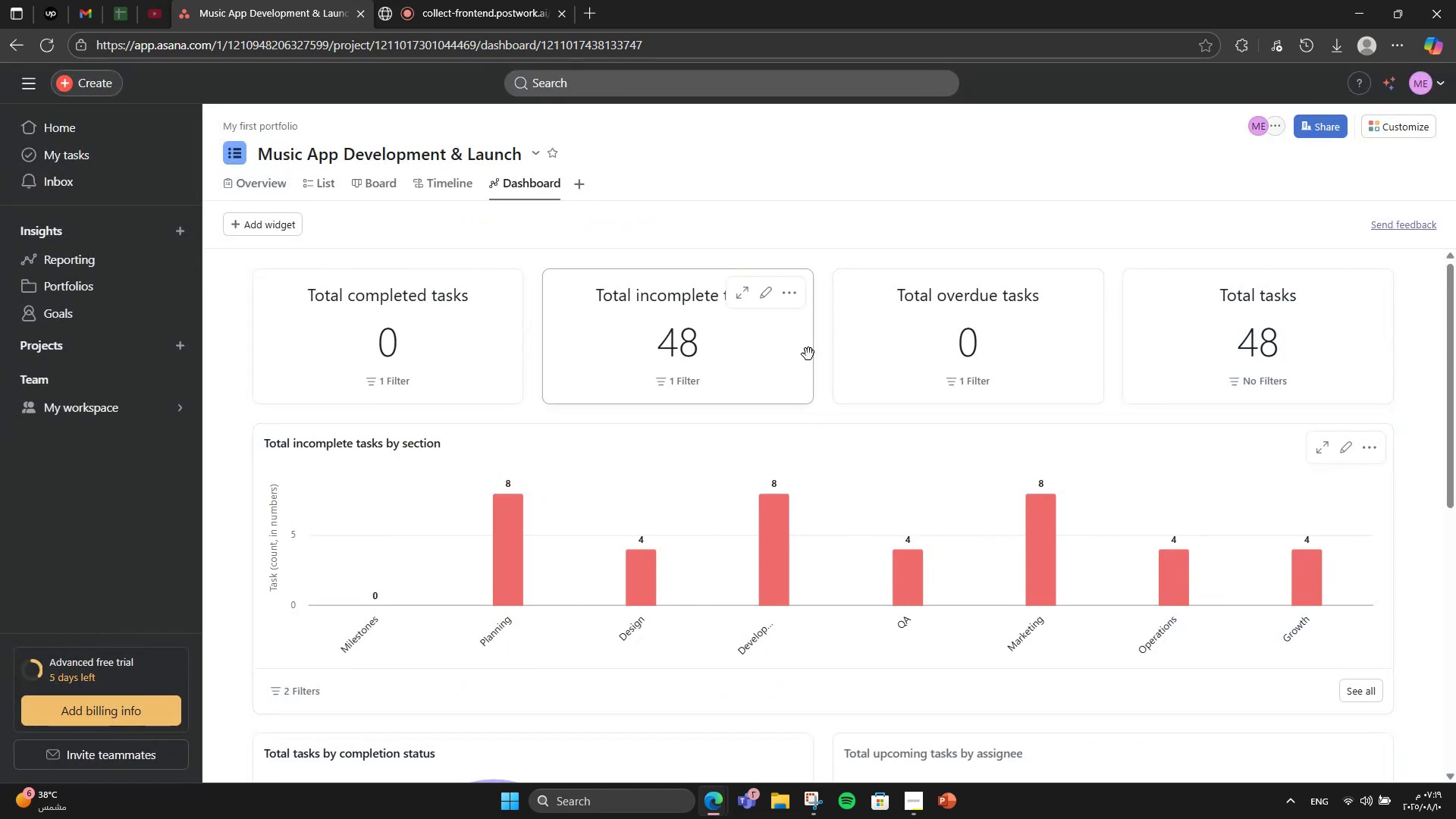 
wait(5.9)
 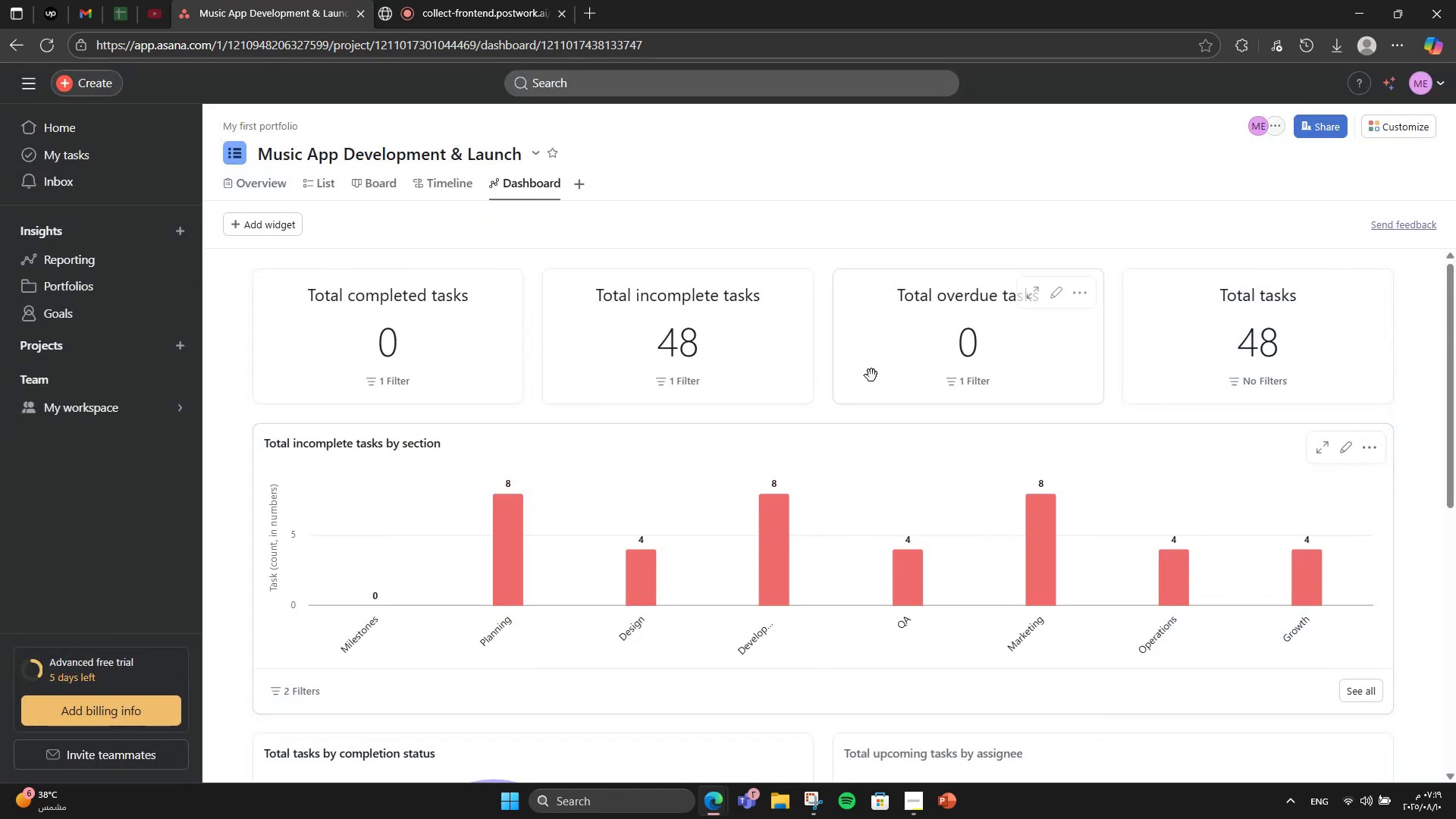 
left_click([1061, 293])
 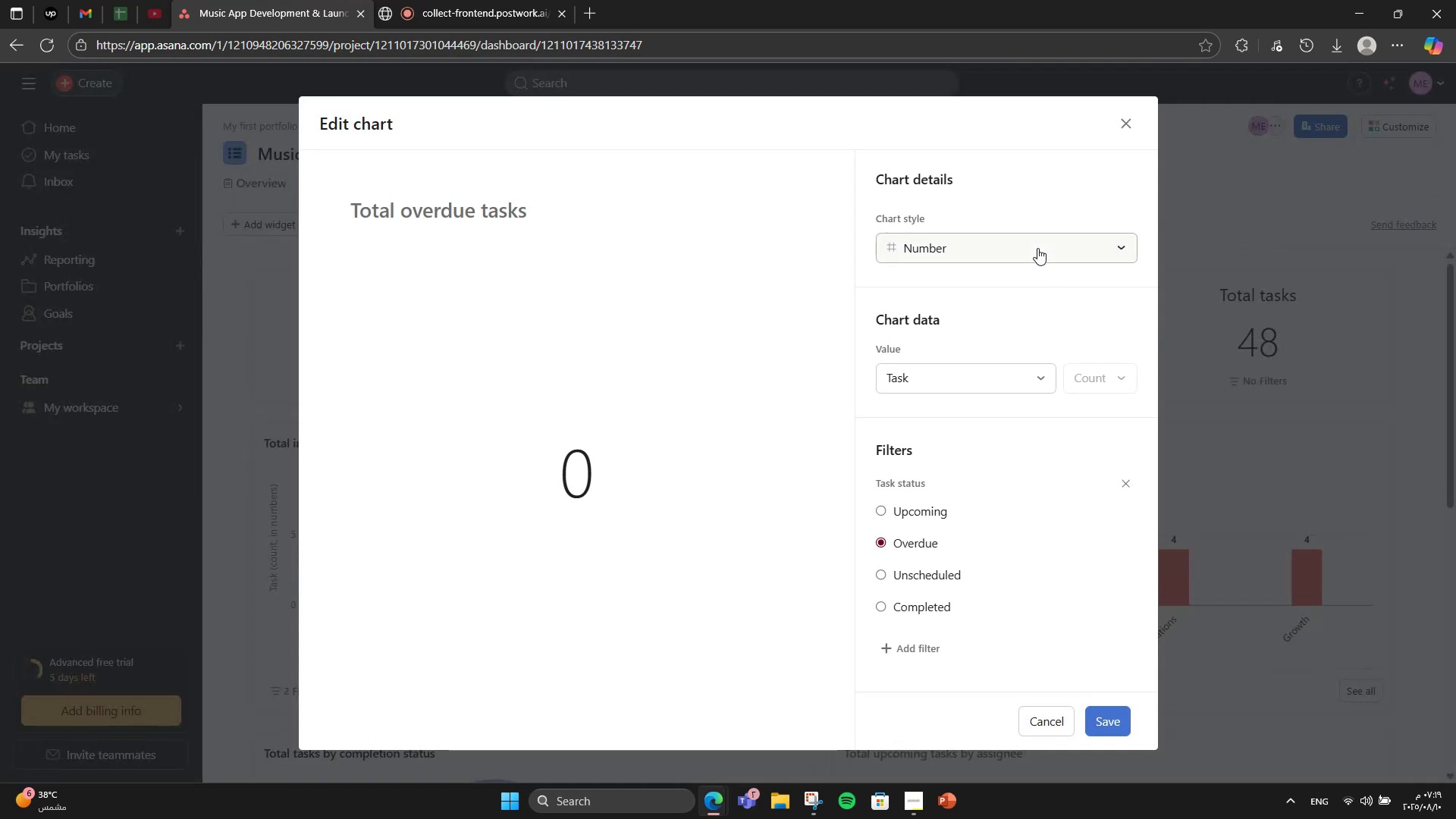 
double_click([1037, 248])
 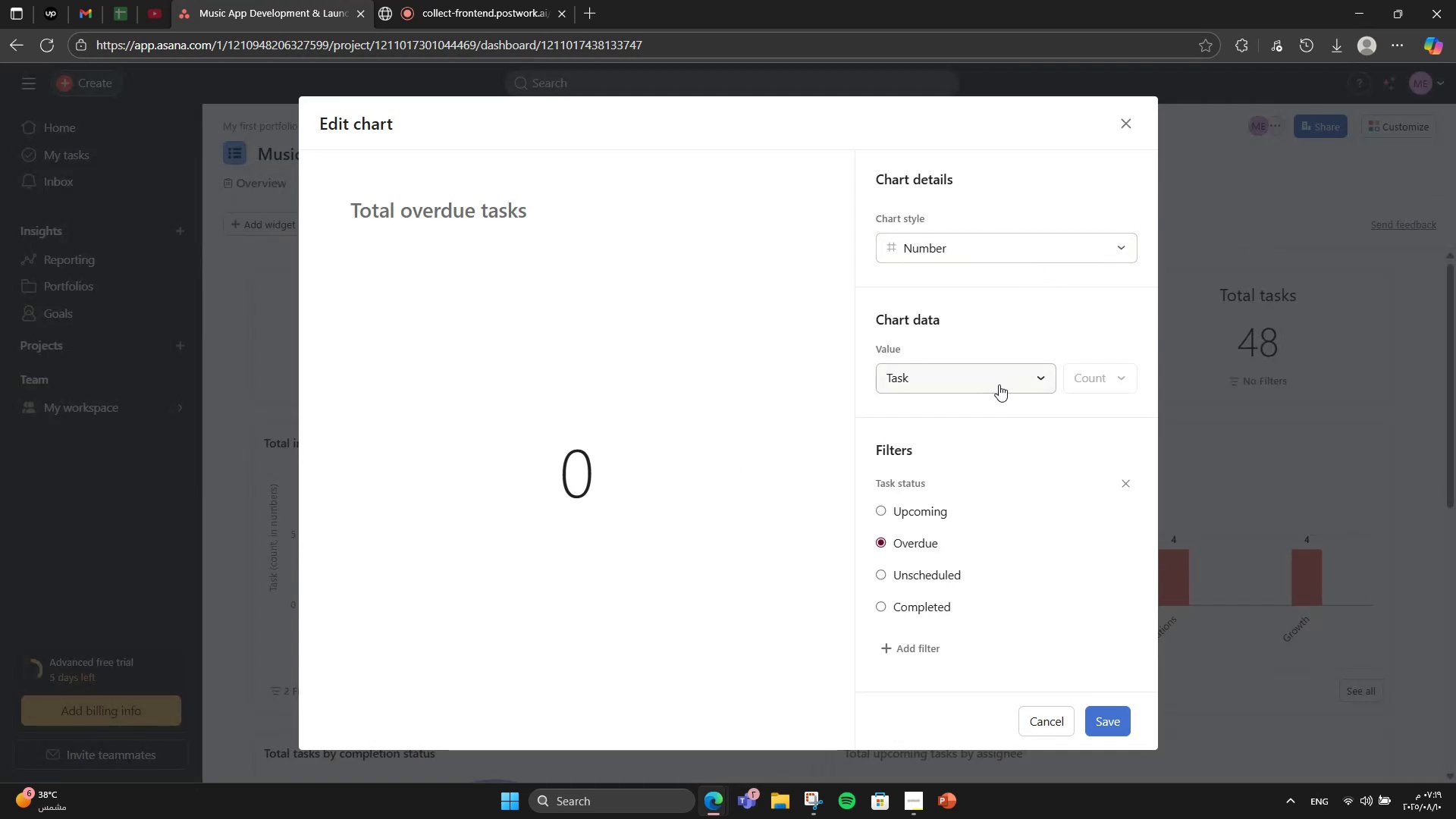 
left_click([993, 393])
 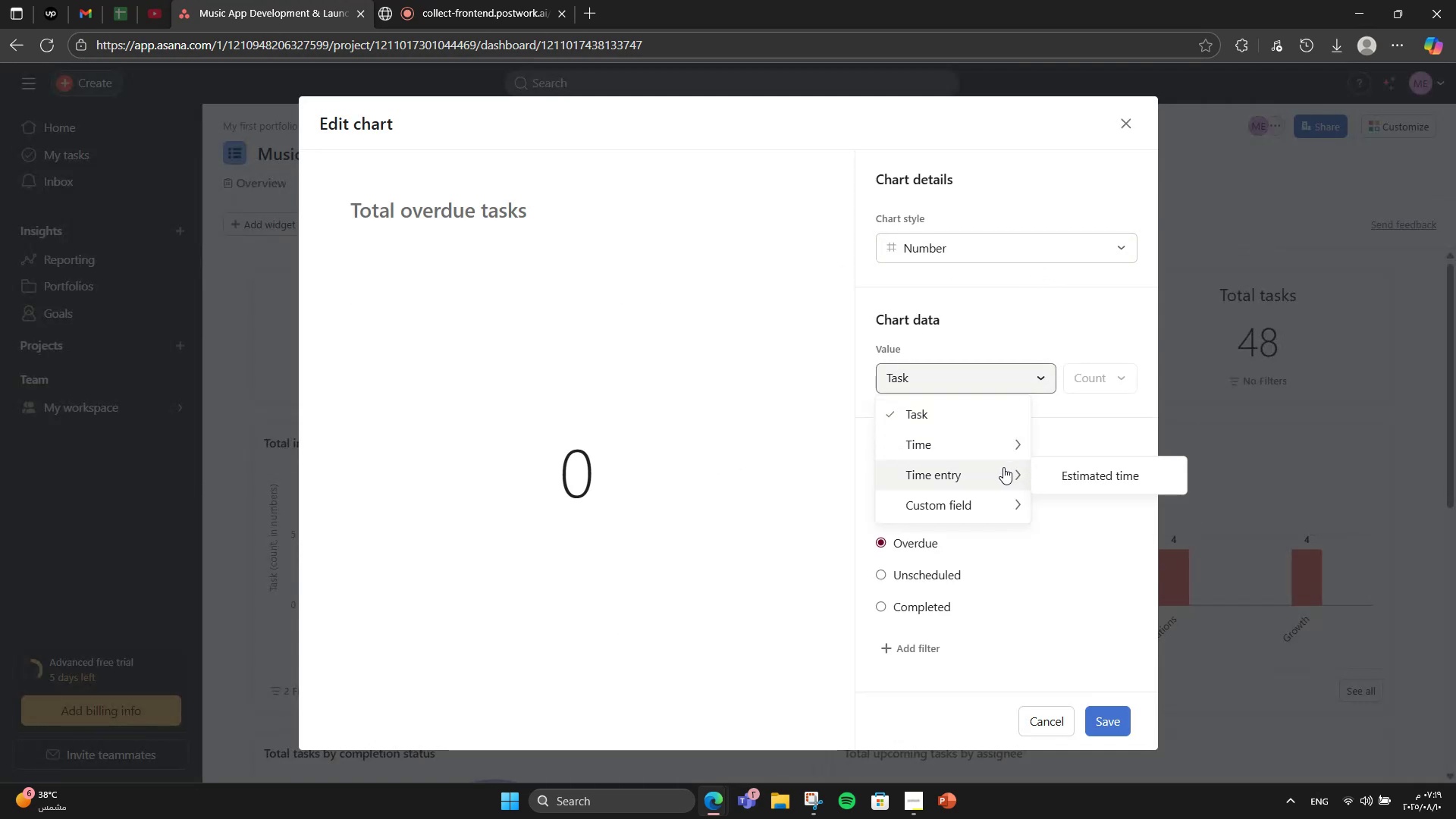 
left_click([1084, 478])
 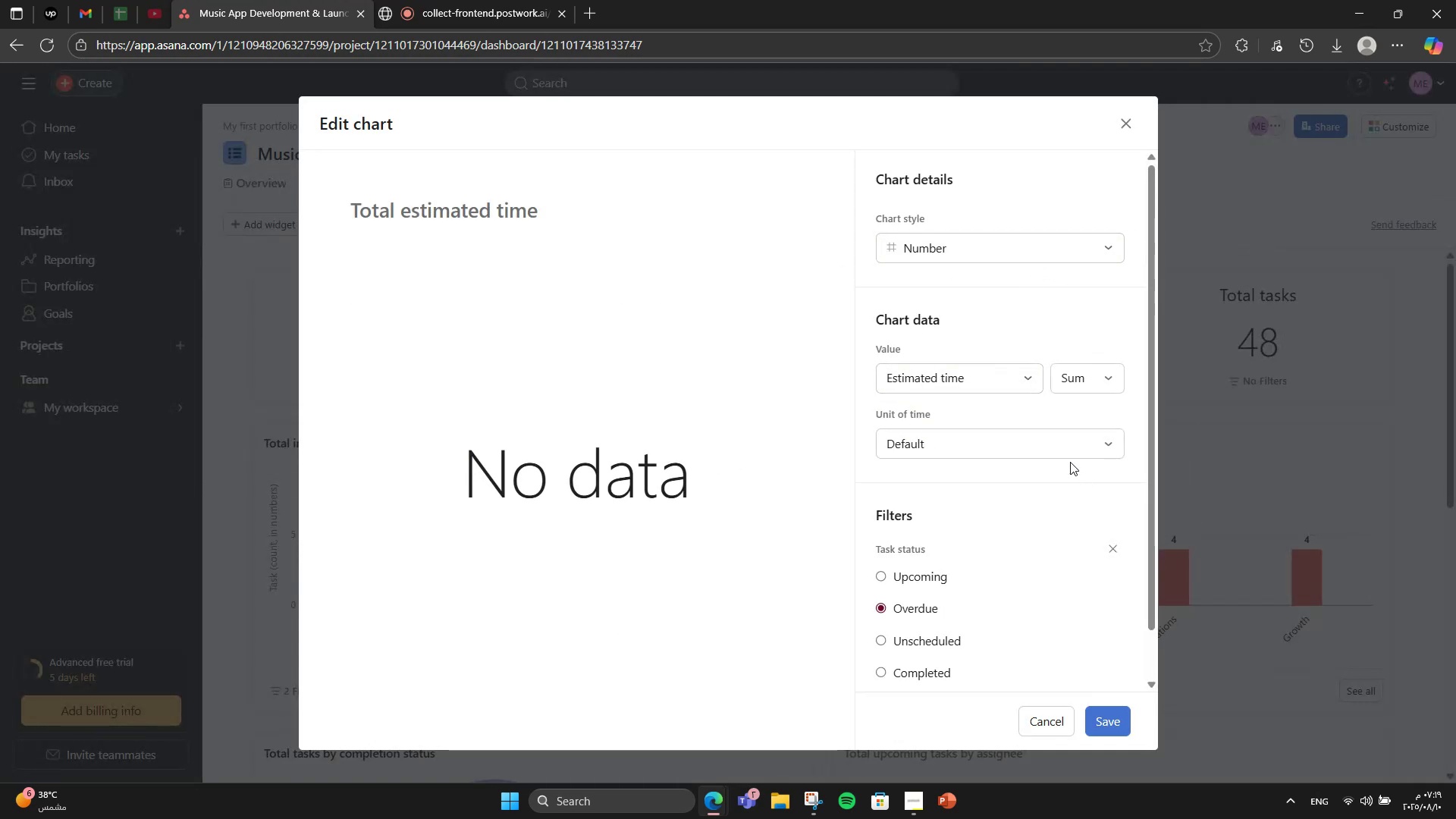 
left_click([1059, 434])
 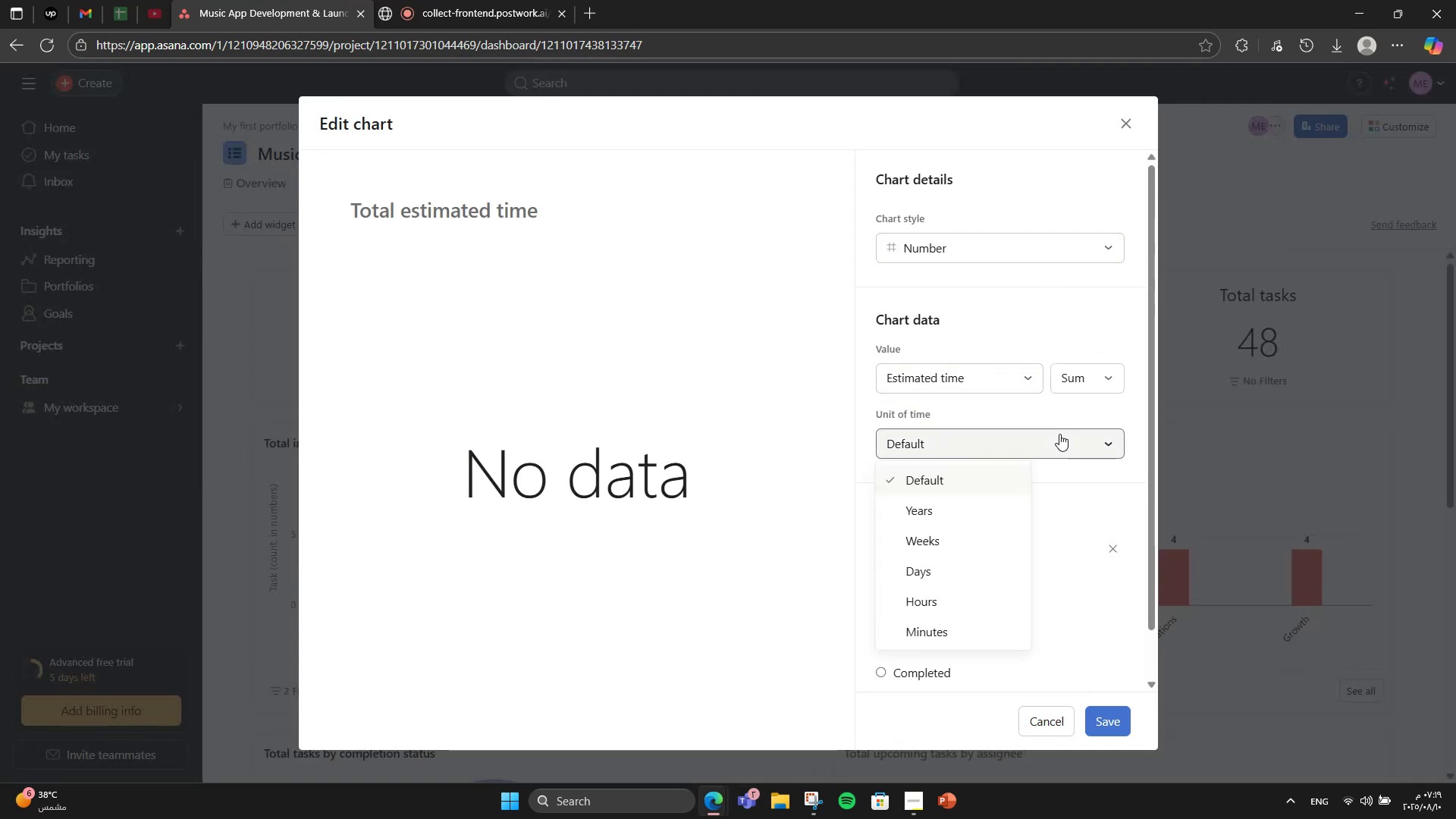 
left_click([946, 593])
 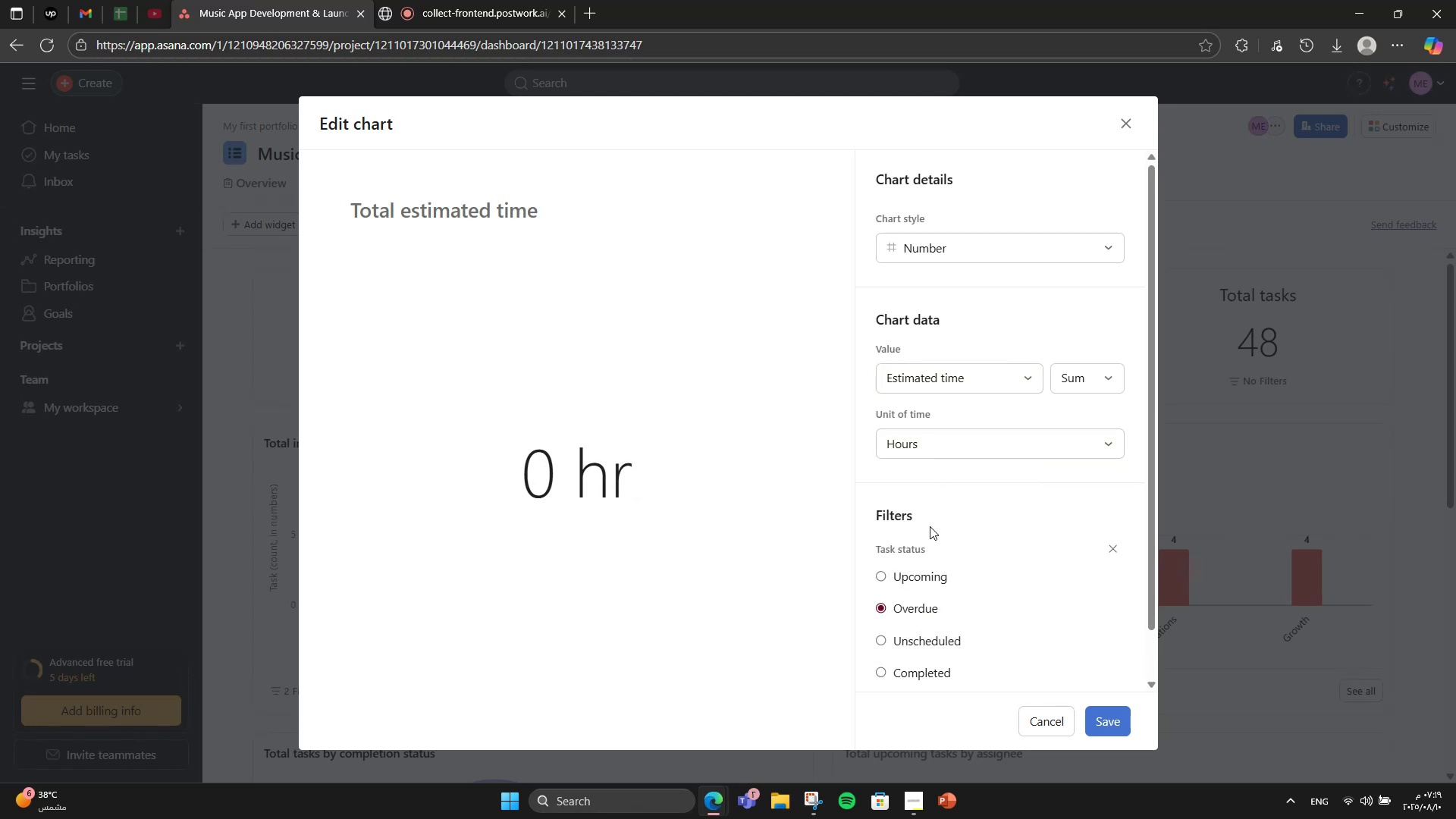 
left_click([921, 569])
 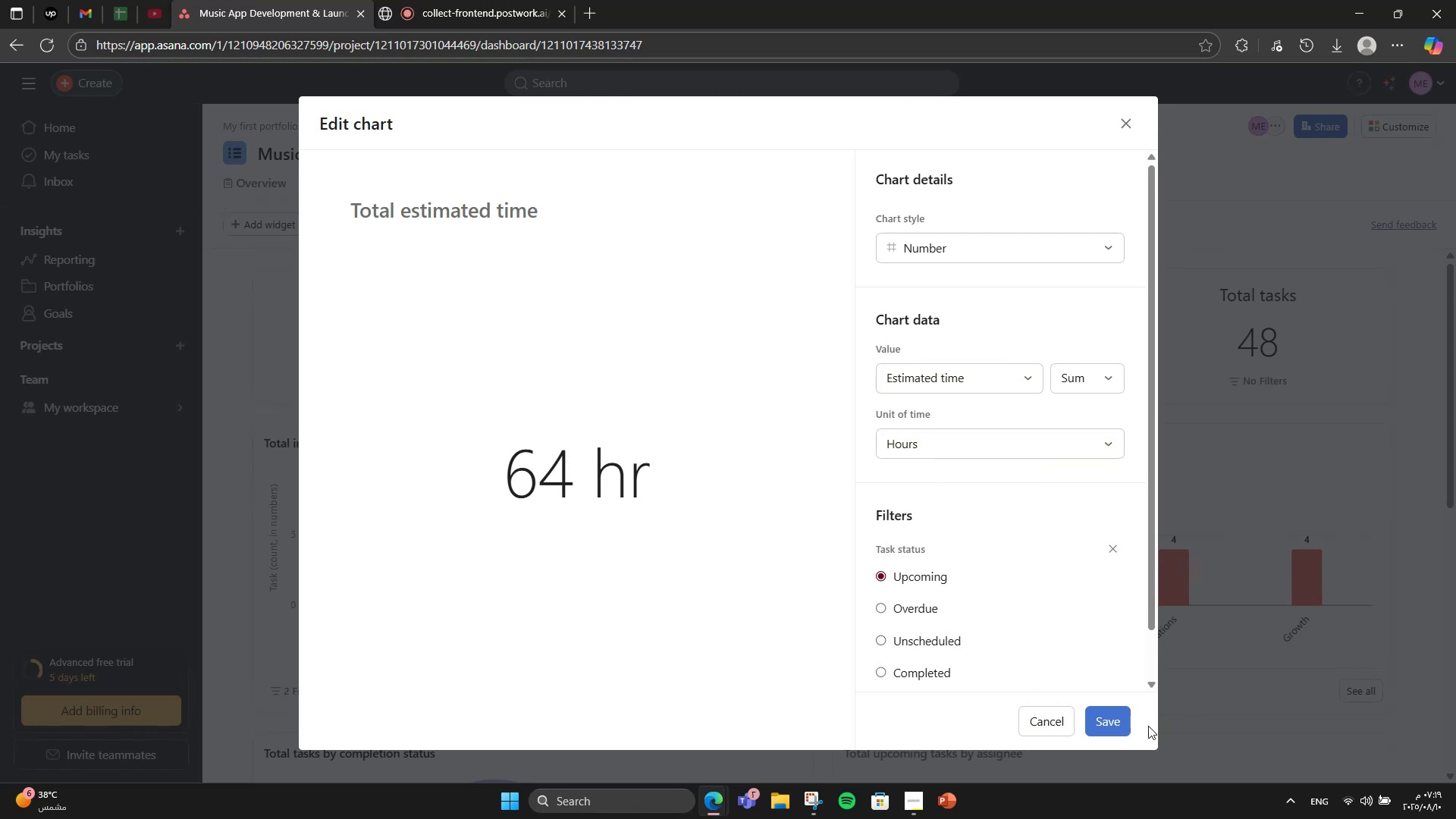 
left_click([1121, 721])
 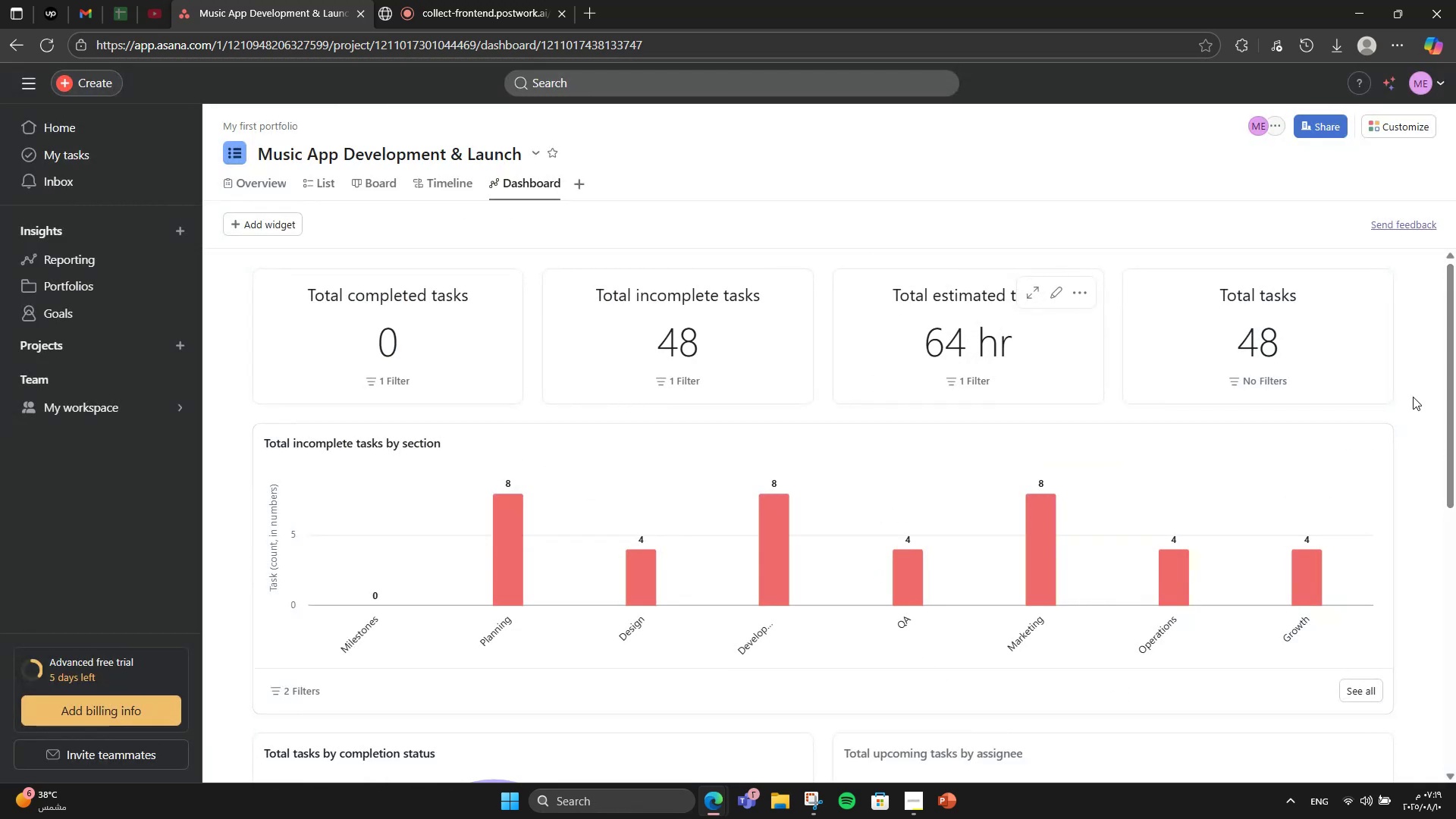 
scroll: coordinate [651, 567], scroll_direction: down, amount: 5.0
 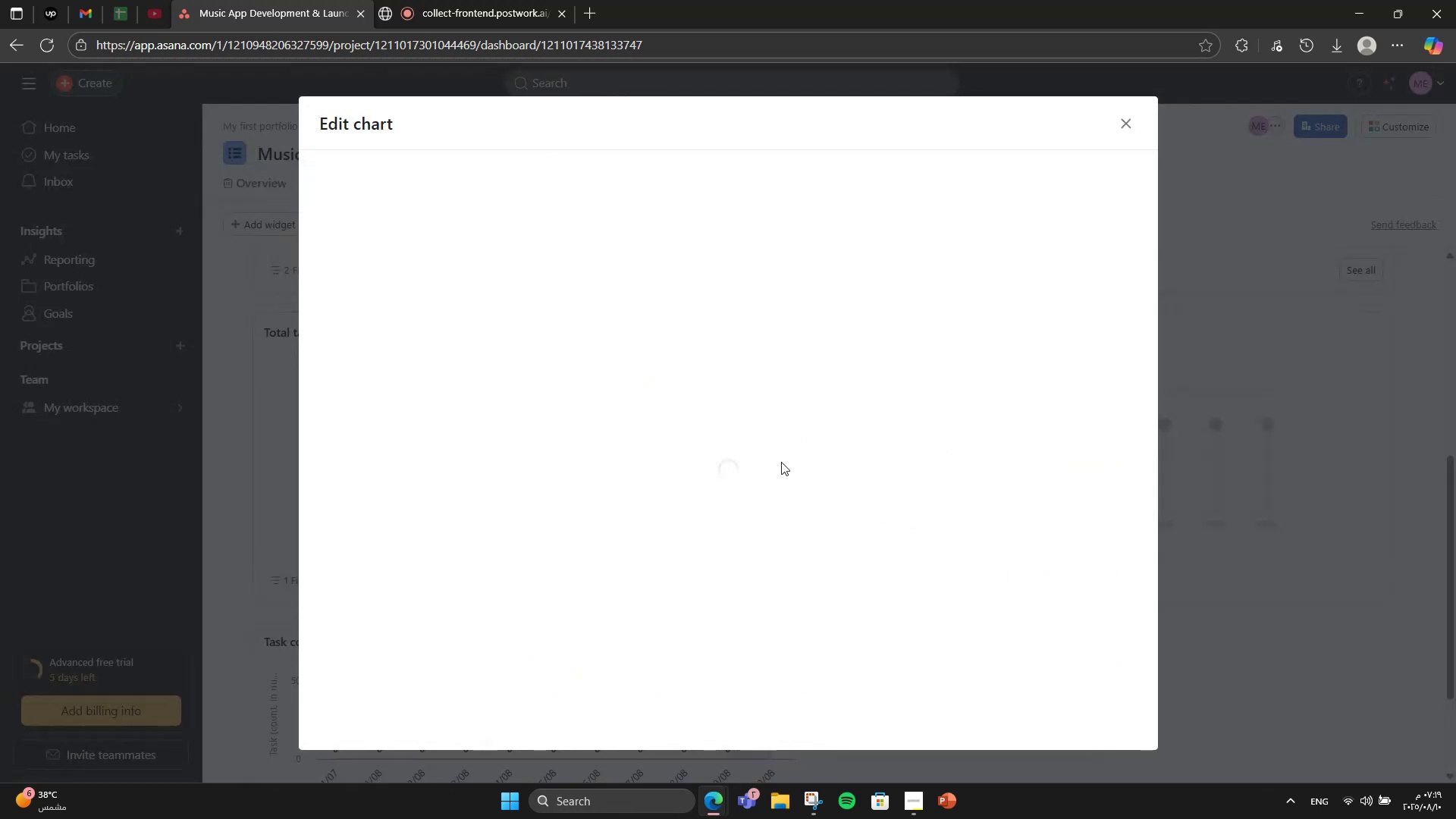 
left_click([955, 426])
 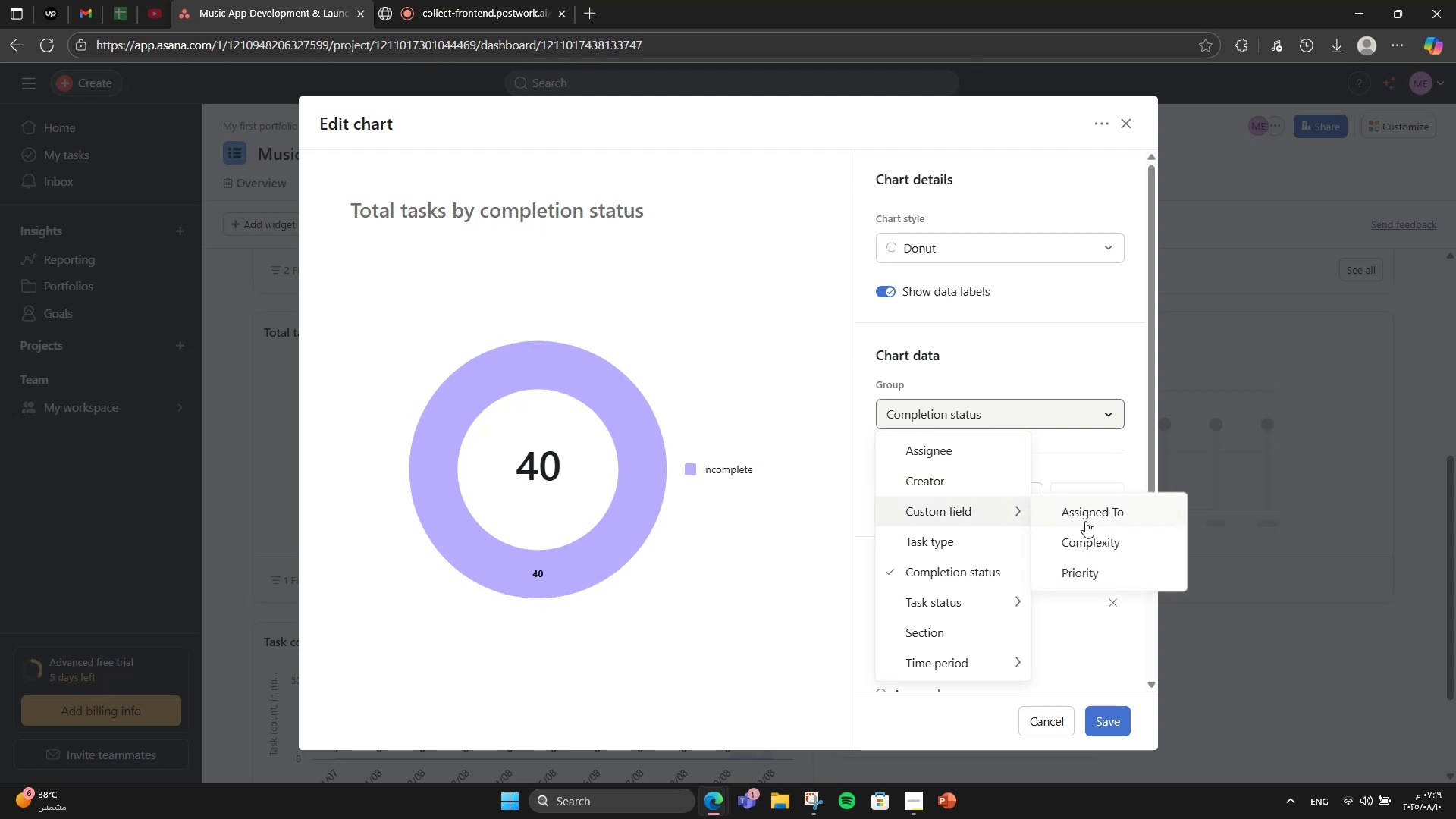 
left_click([1083, 537])
 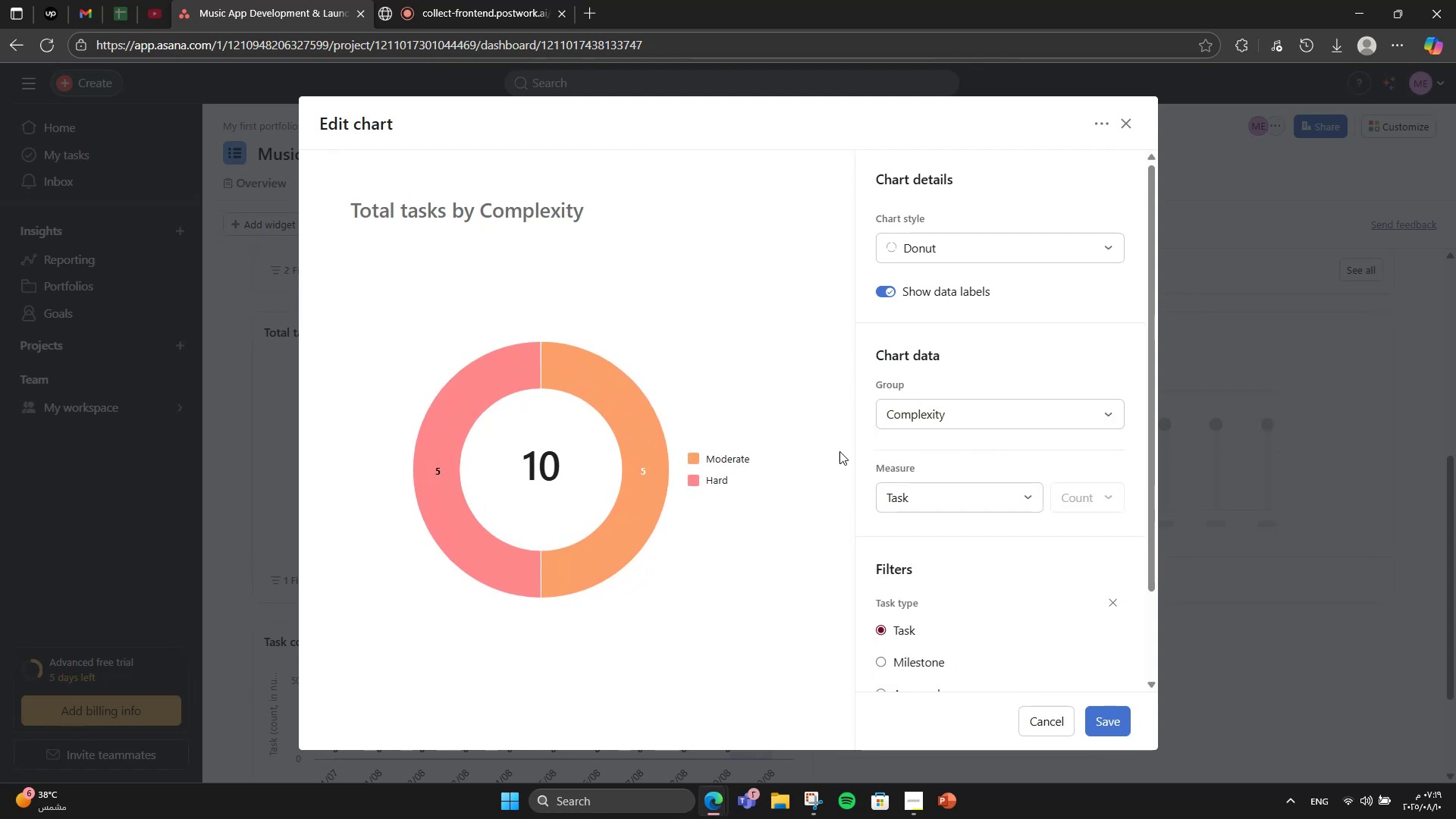 
wait(5.68)
 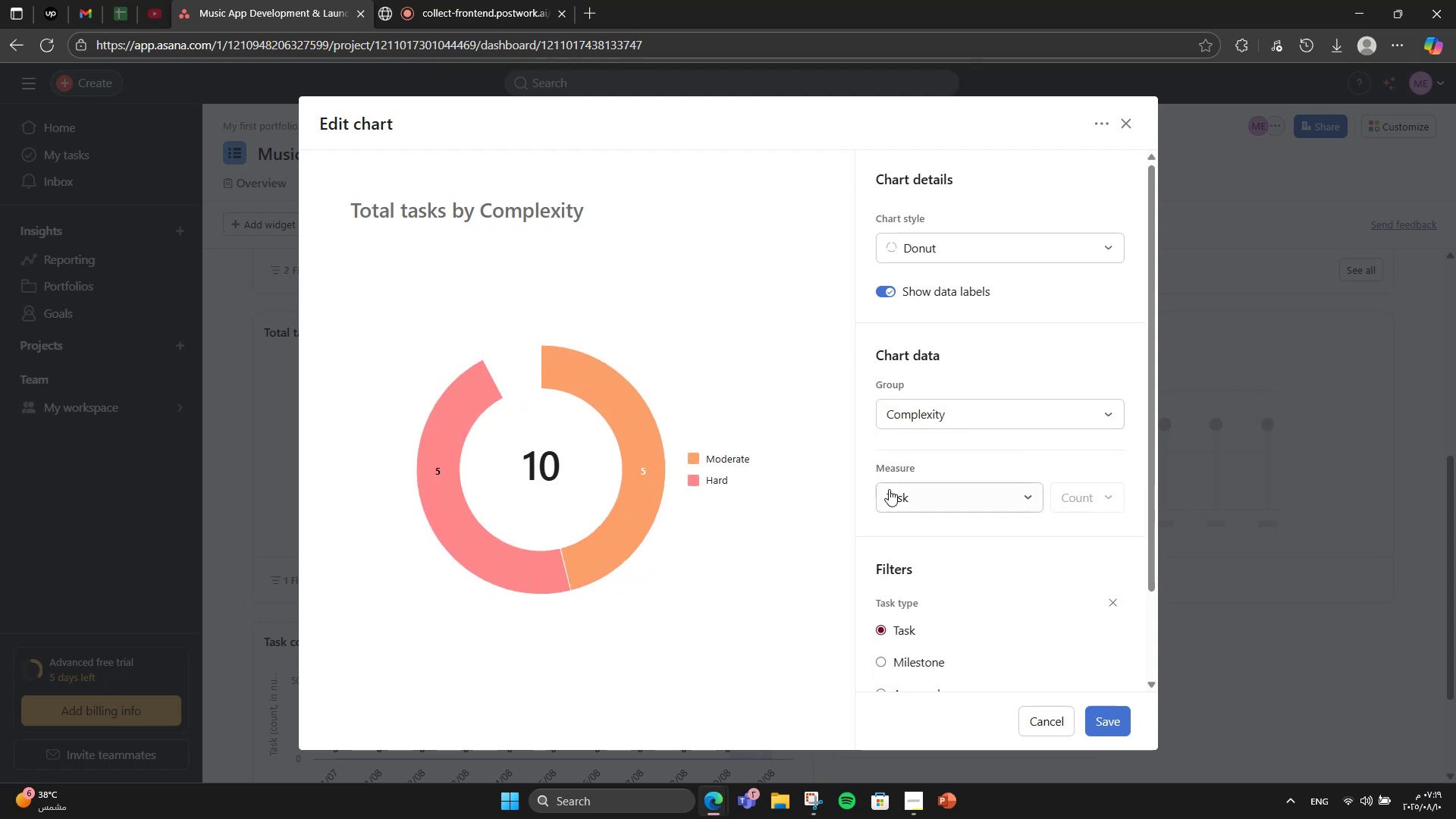 
left_click([1120, 710])
 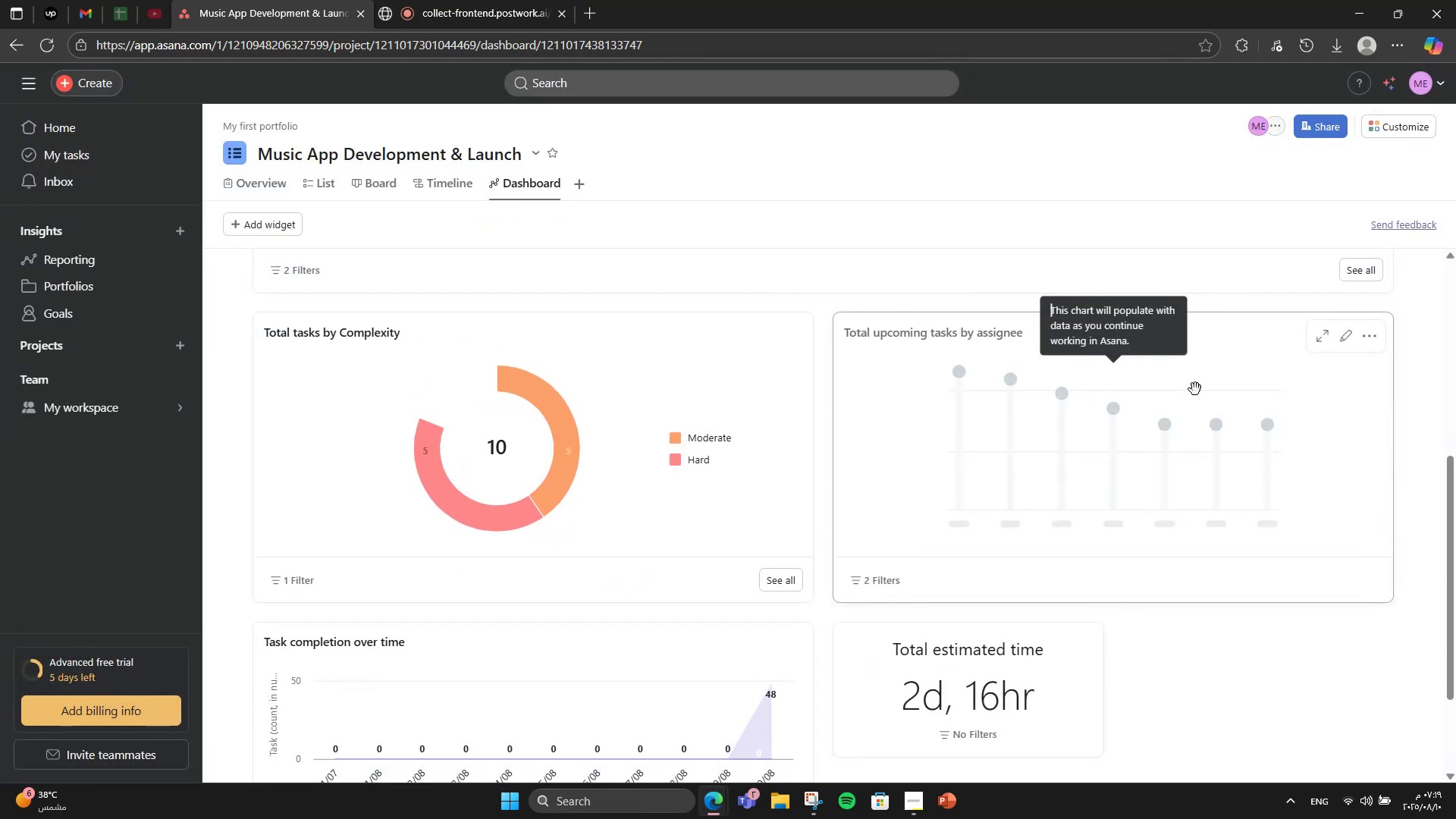 
left_click([1348, 340])
 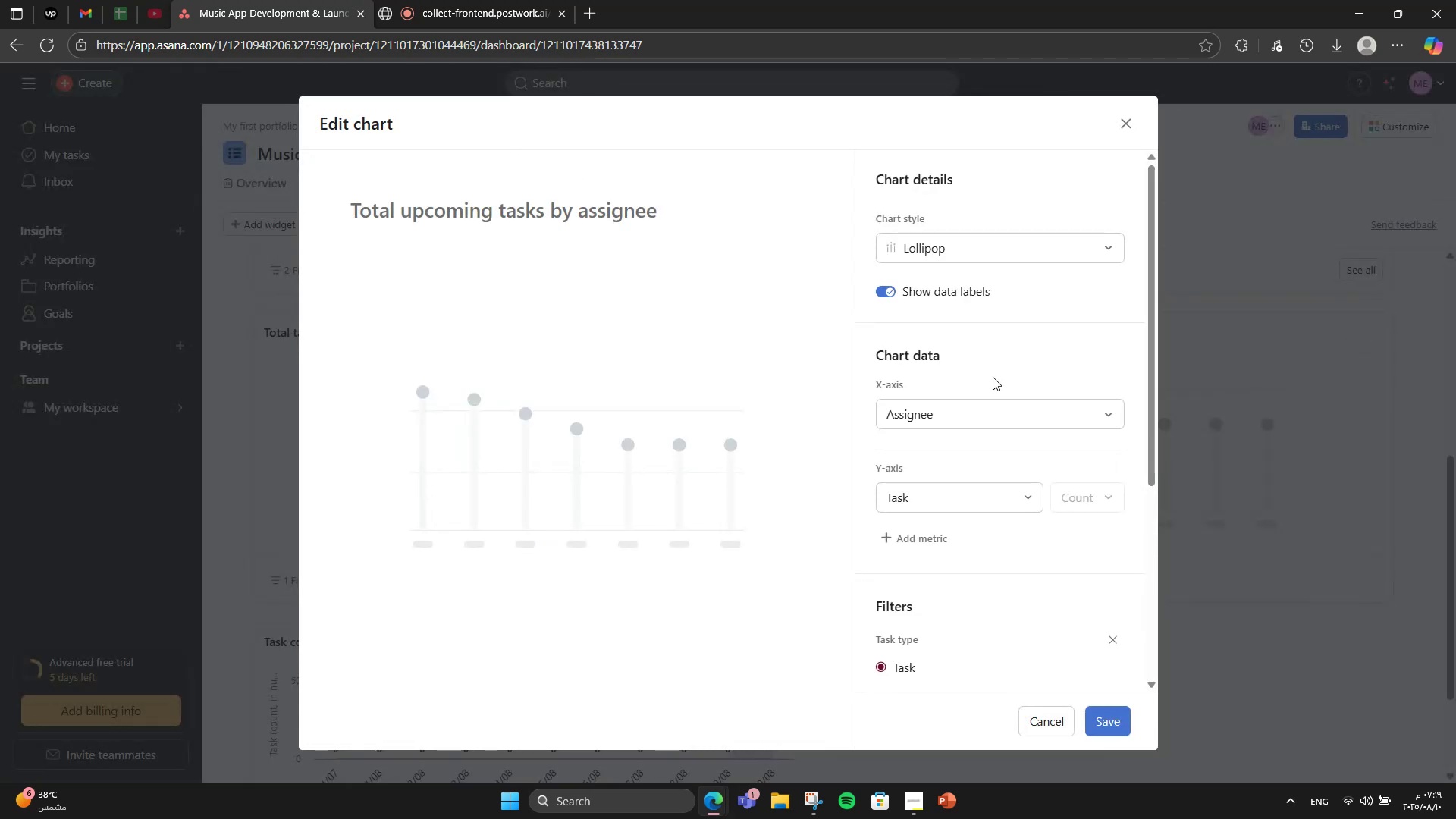 
left_click([930, 237])
 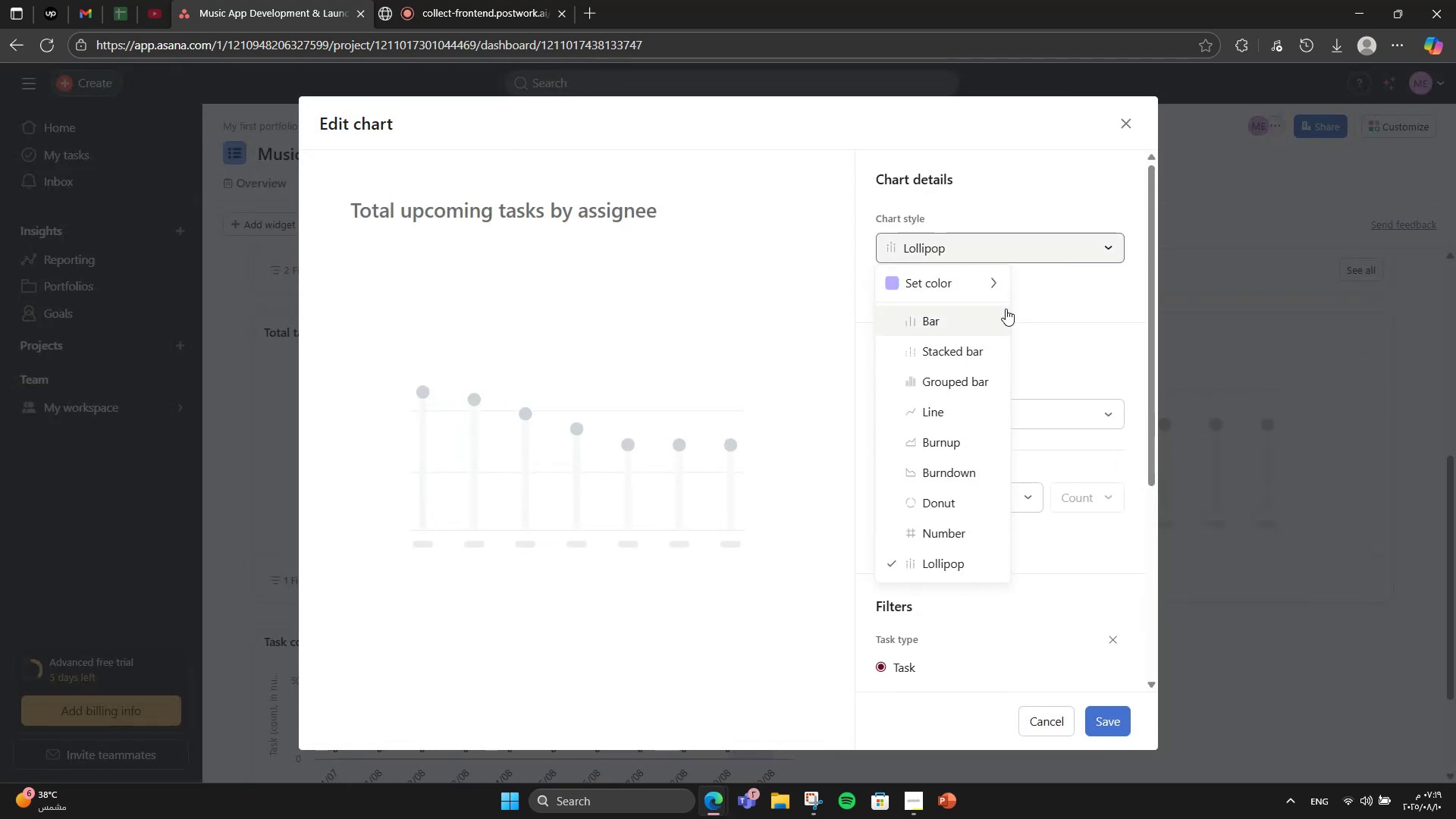 
left_click([959, 490])
 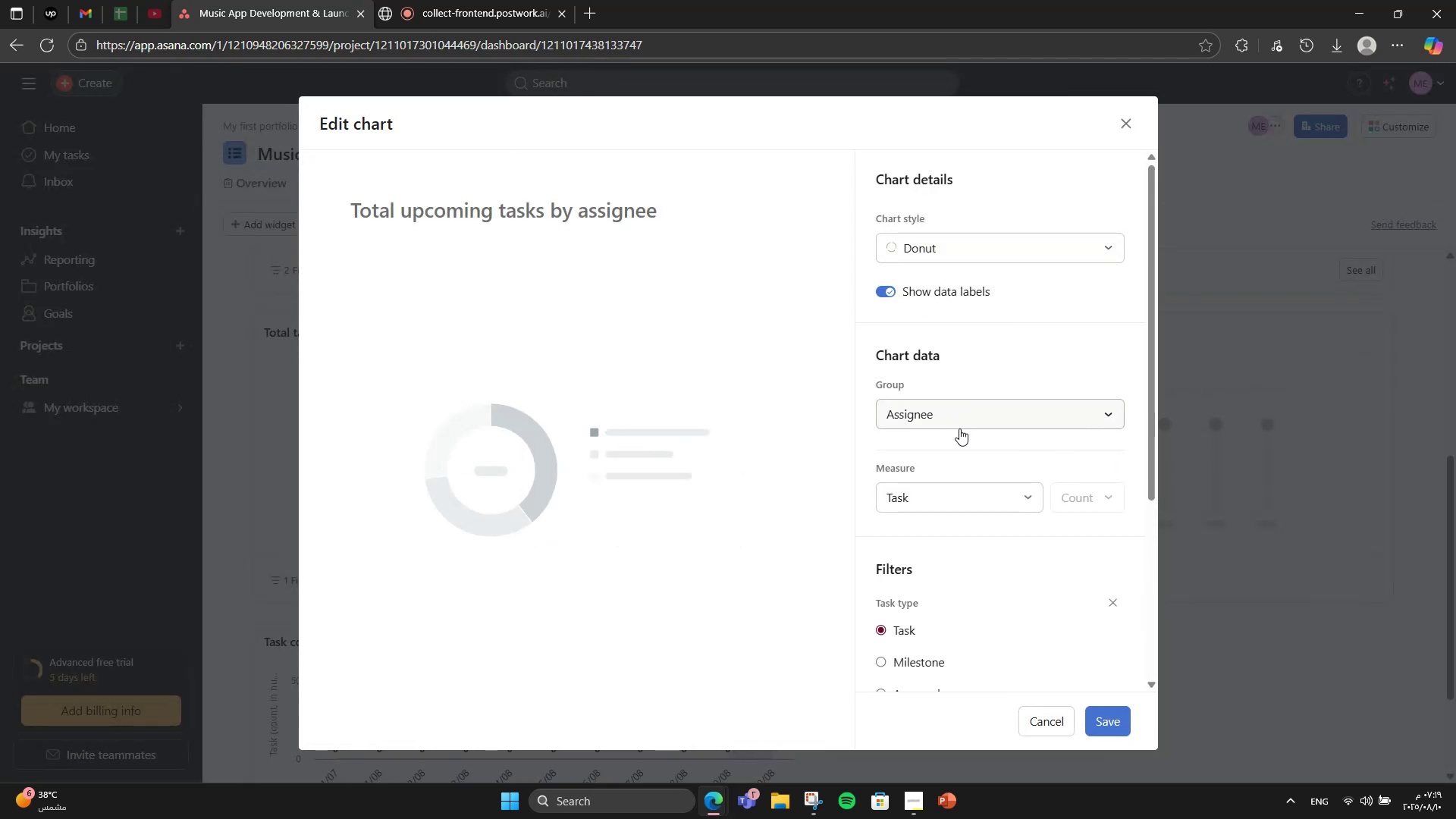 
double_click([968, 410])
 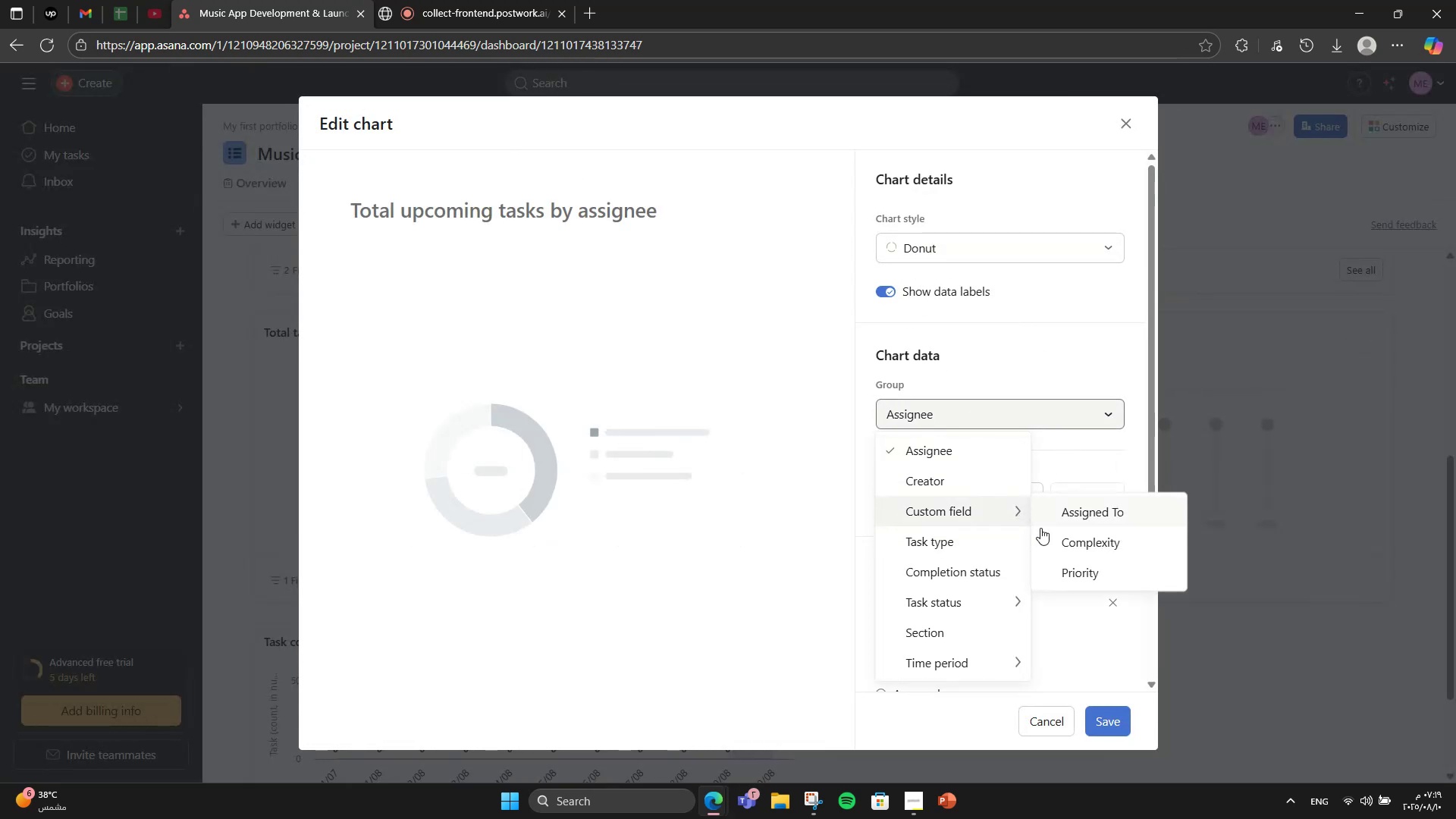 
left_click([1066, 574])
 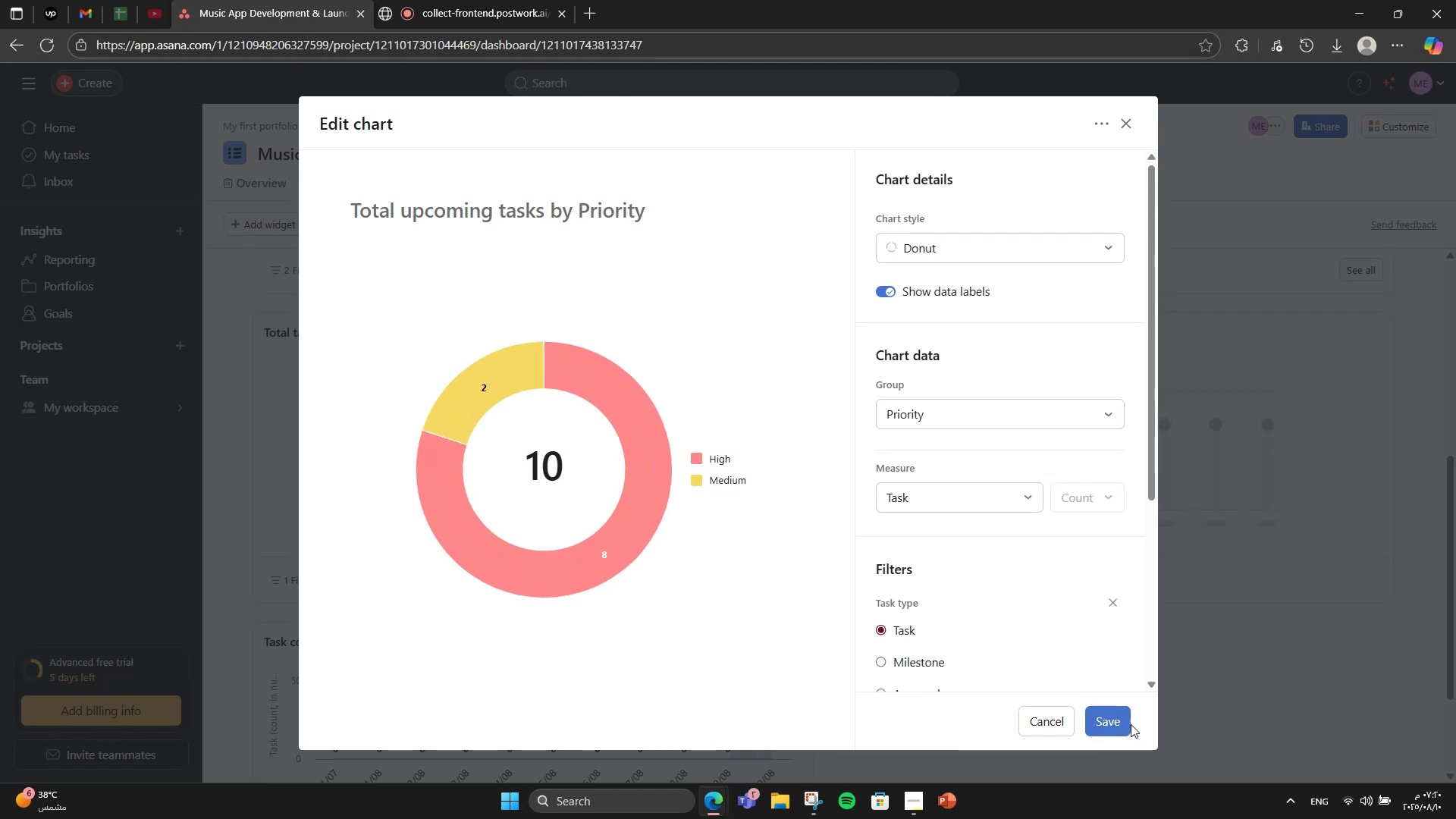 
left_click([1109, 716])
 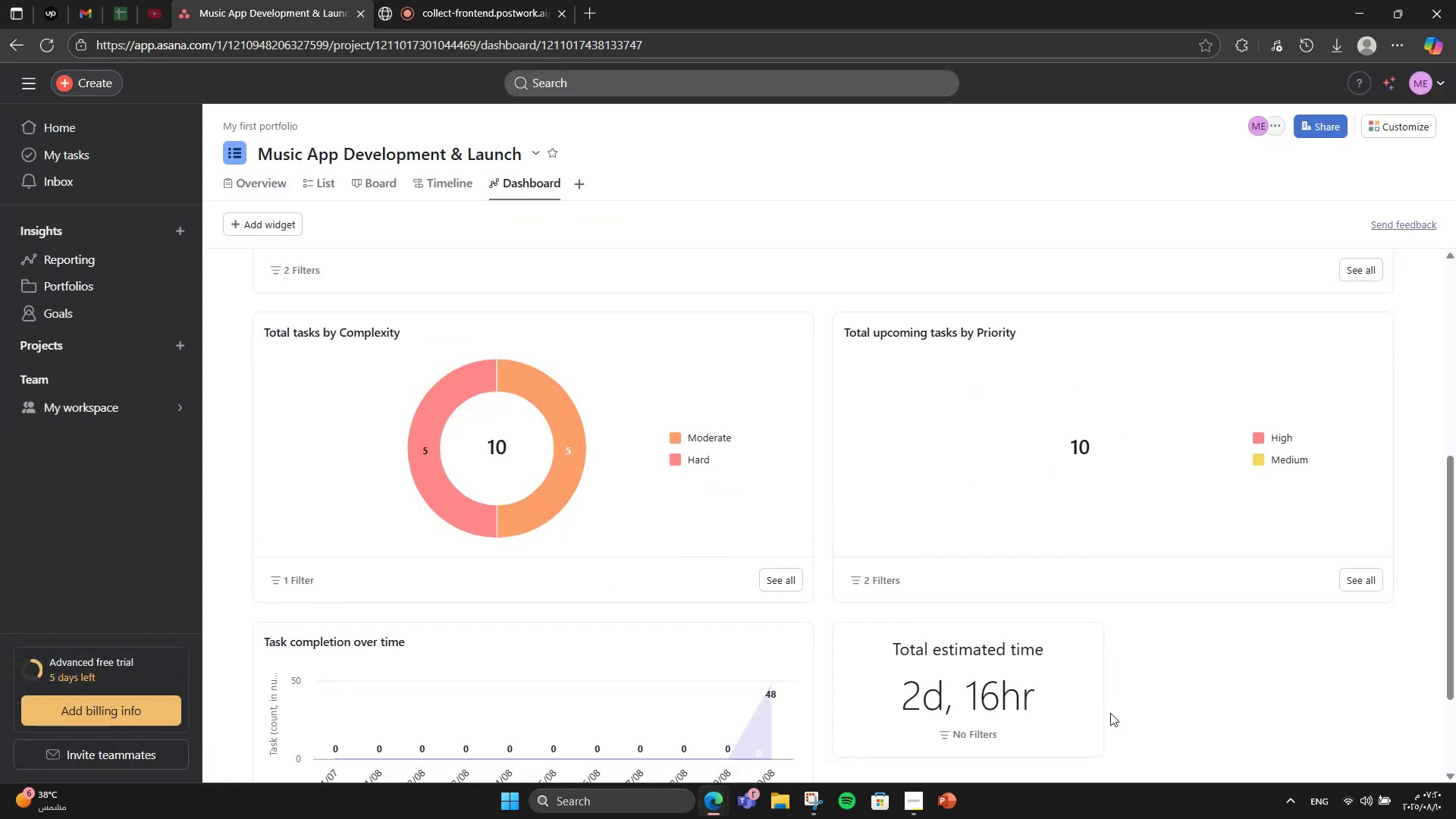 
scroll: coordinate [1226, 609], scroll_direction: up, amount: 4.0
 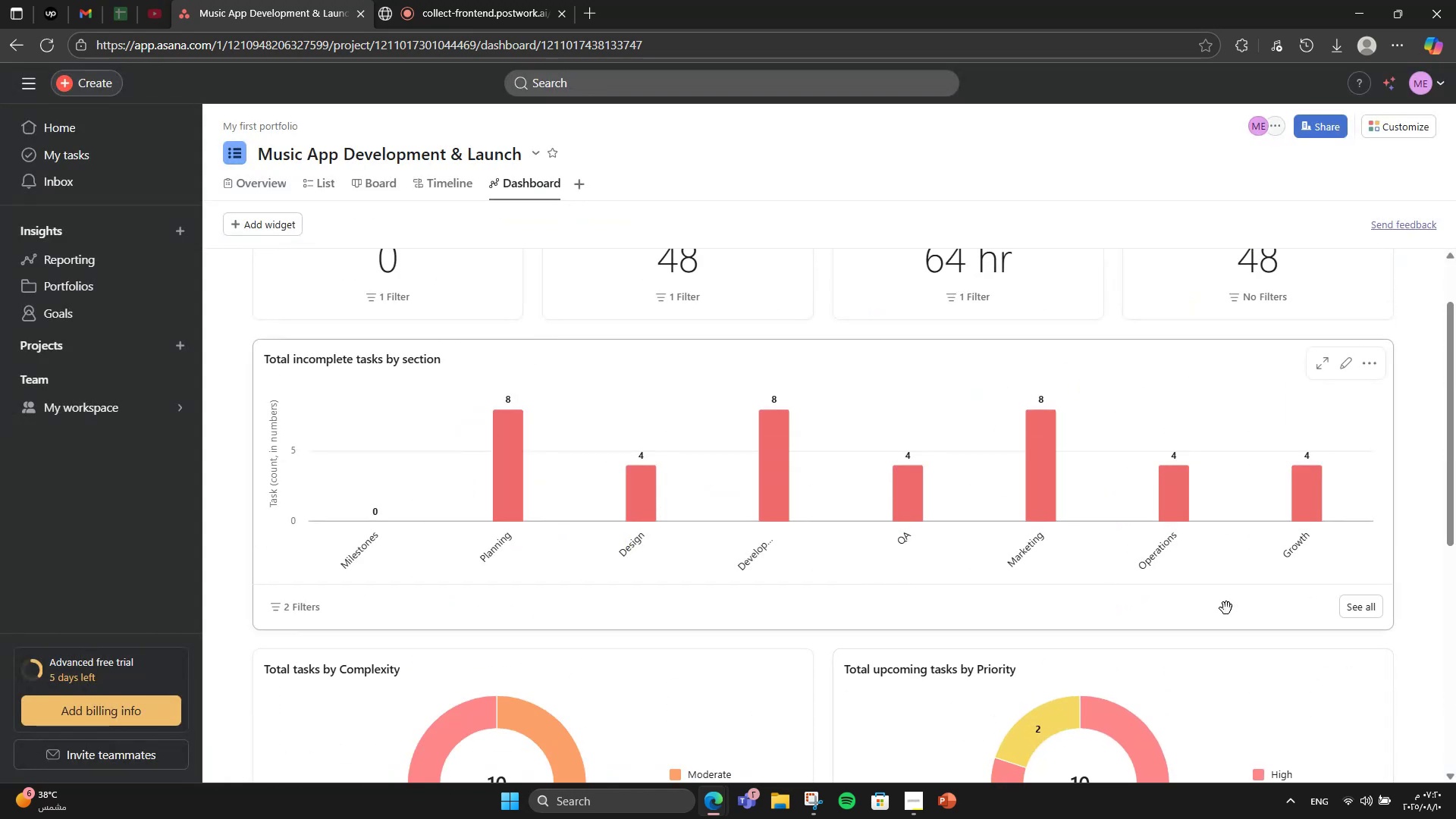 
scroll: coordinate [946, 634], scroll_direction: down, amount: 6.0
 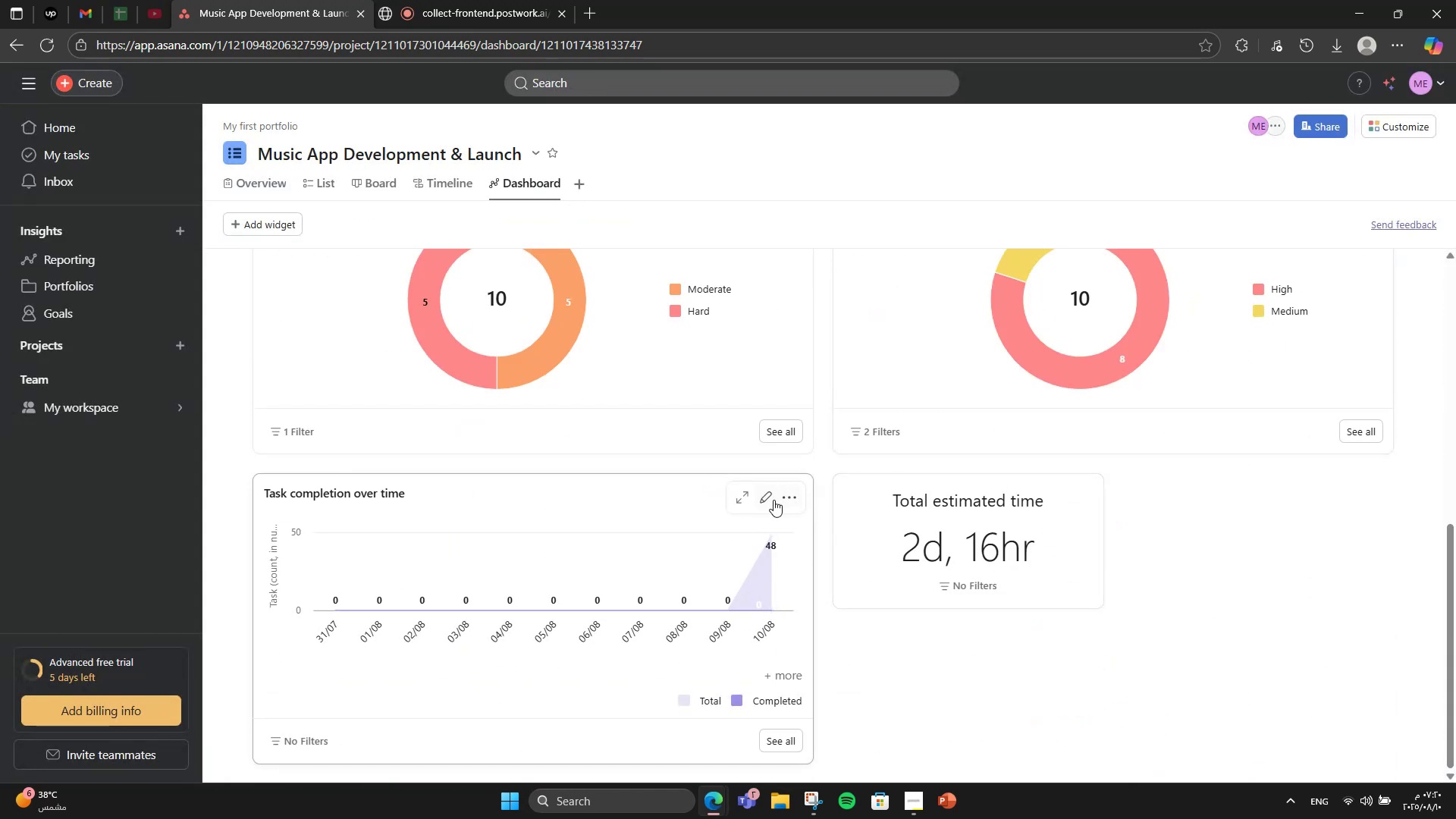 
left_click([772, 500])
 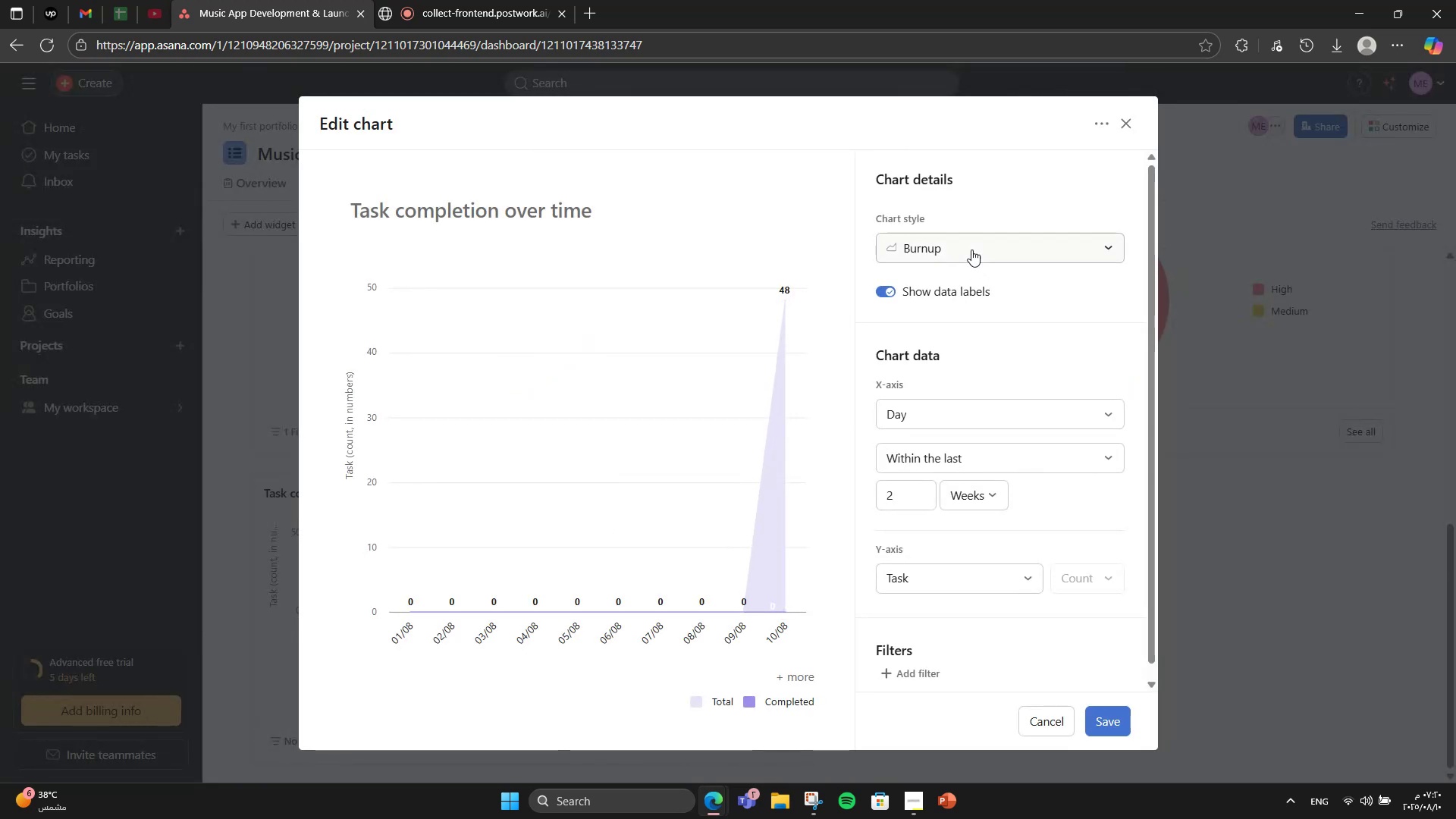 
left_click([968, 249])
 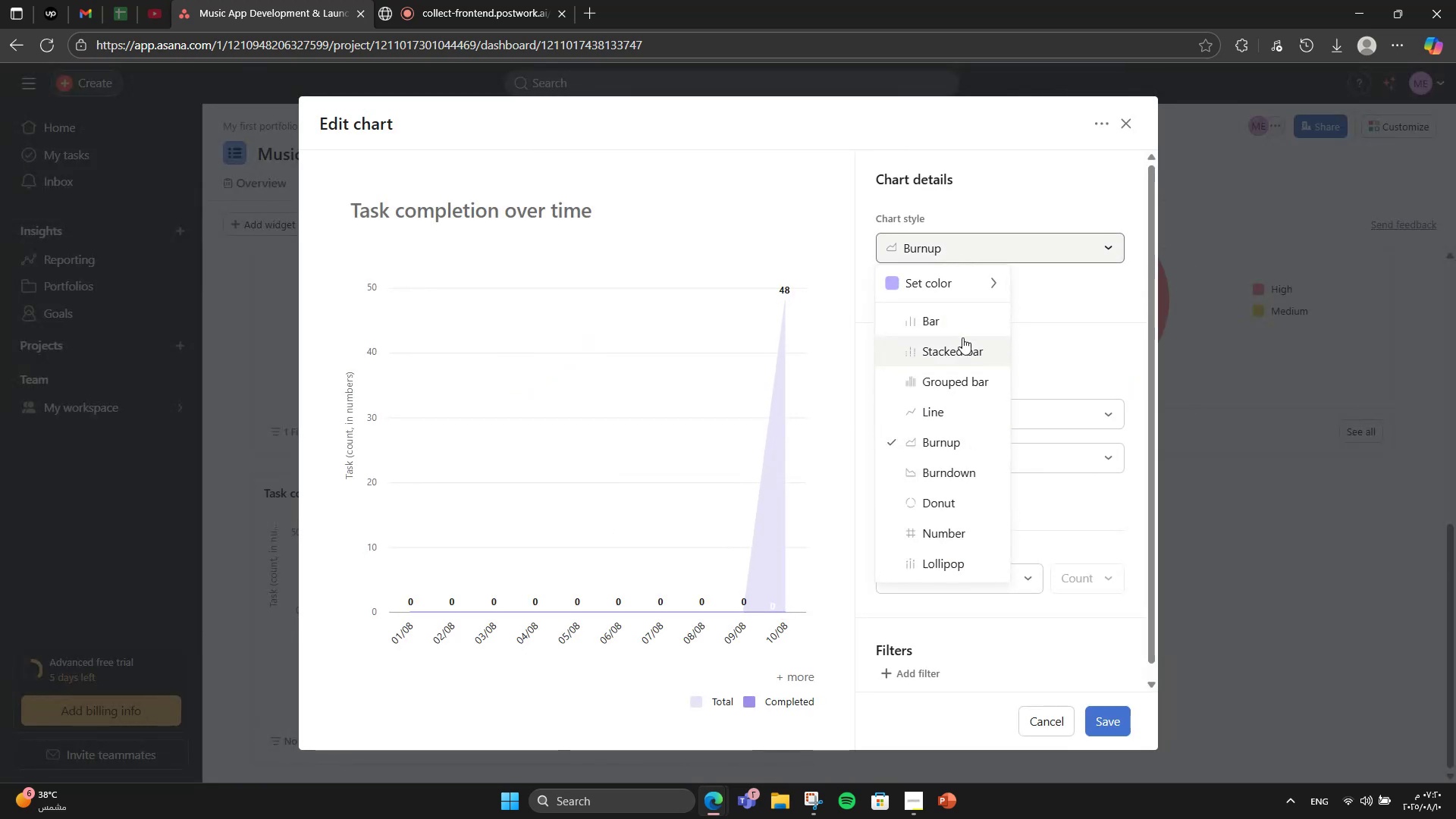 
left_click([962, 357])
 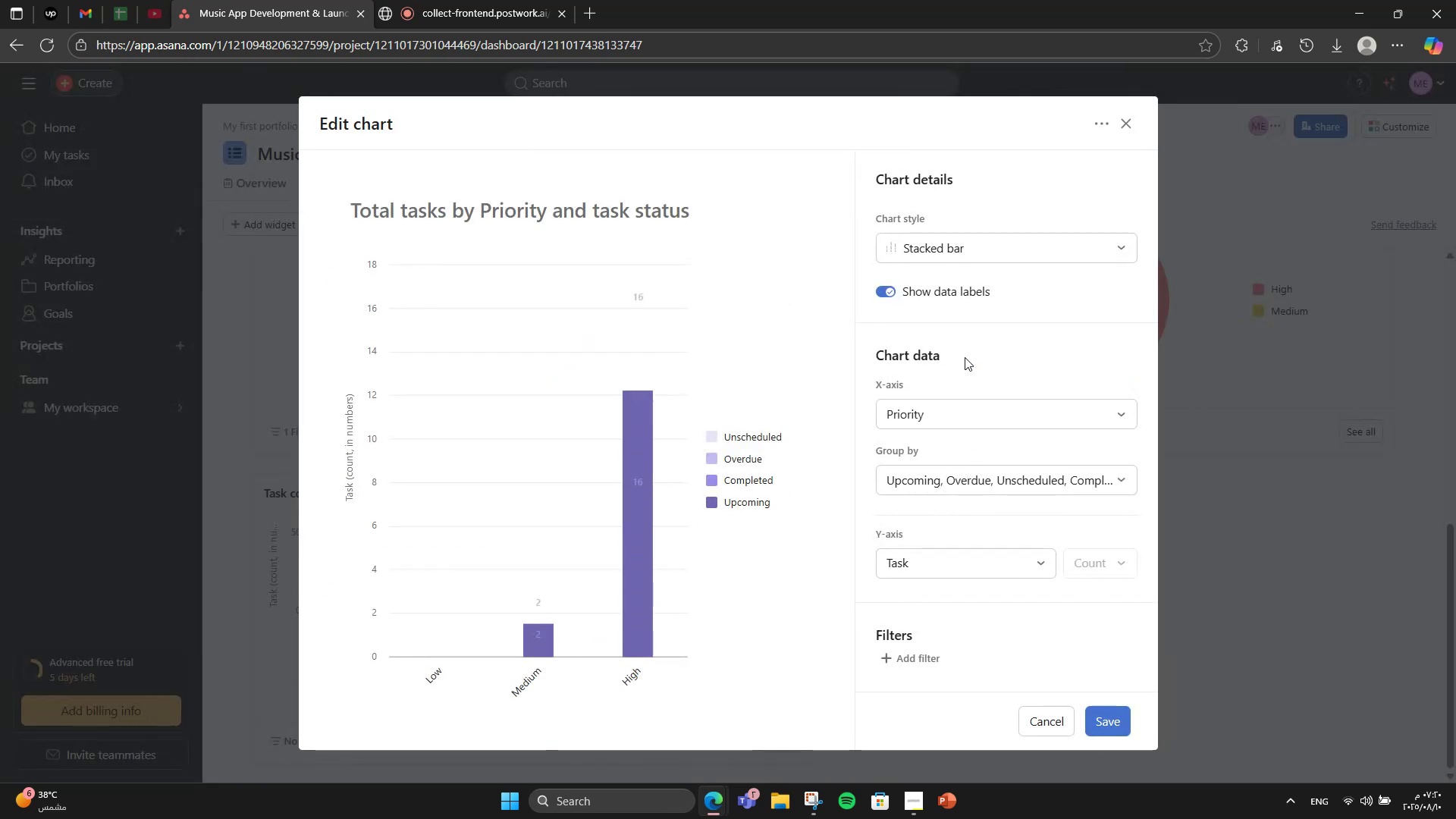 
left_click([962, 243])
 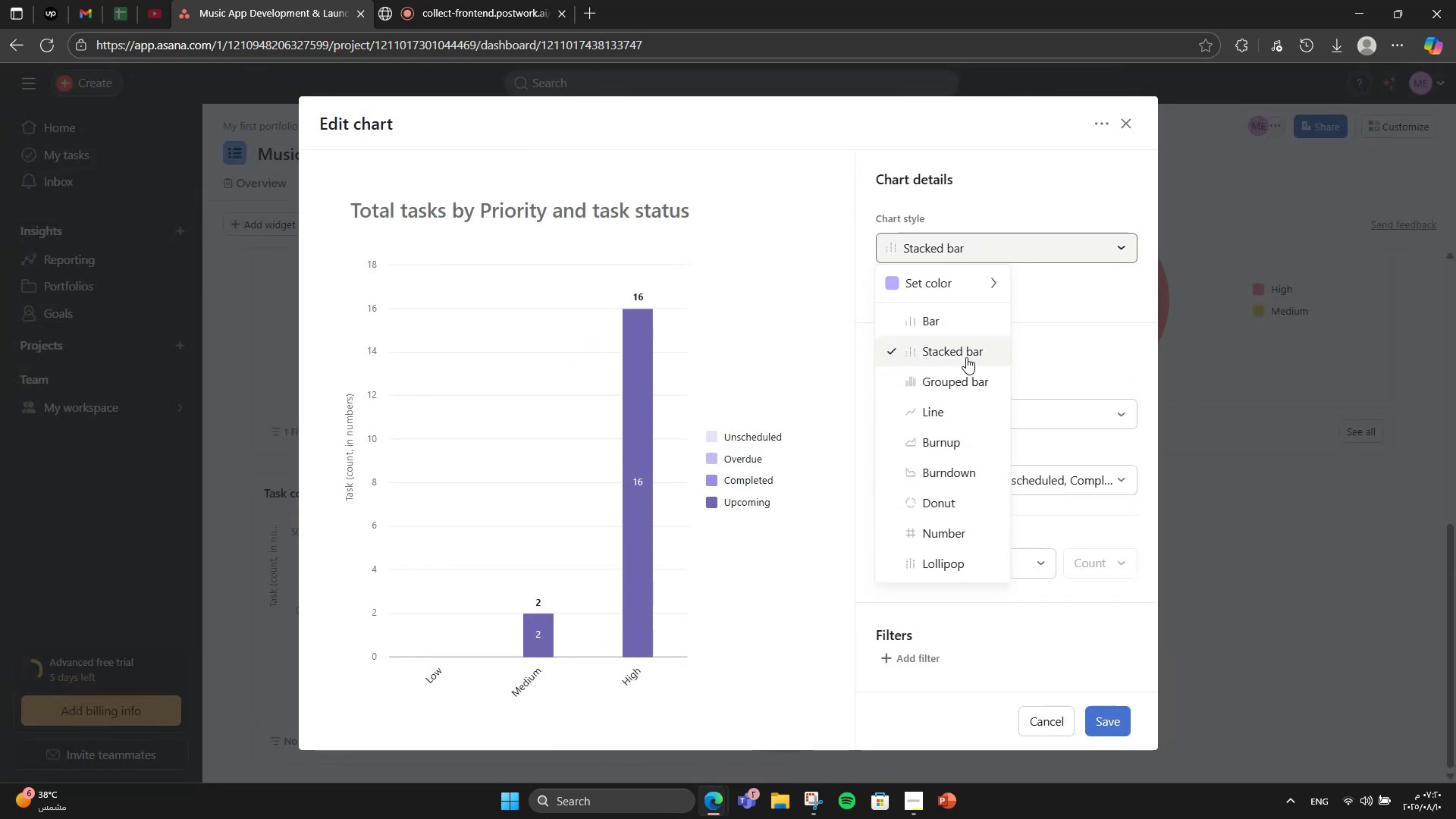 
wait(5.22)
 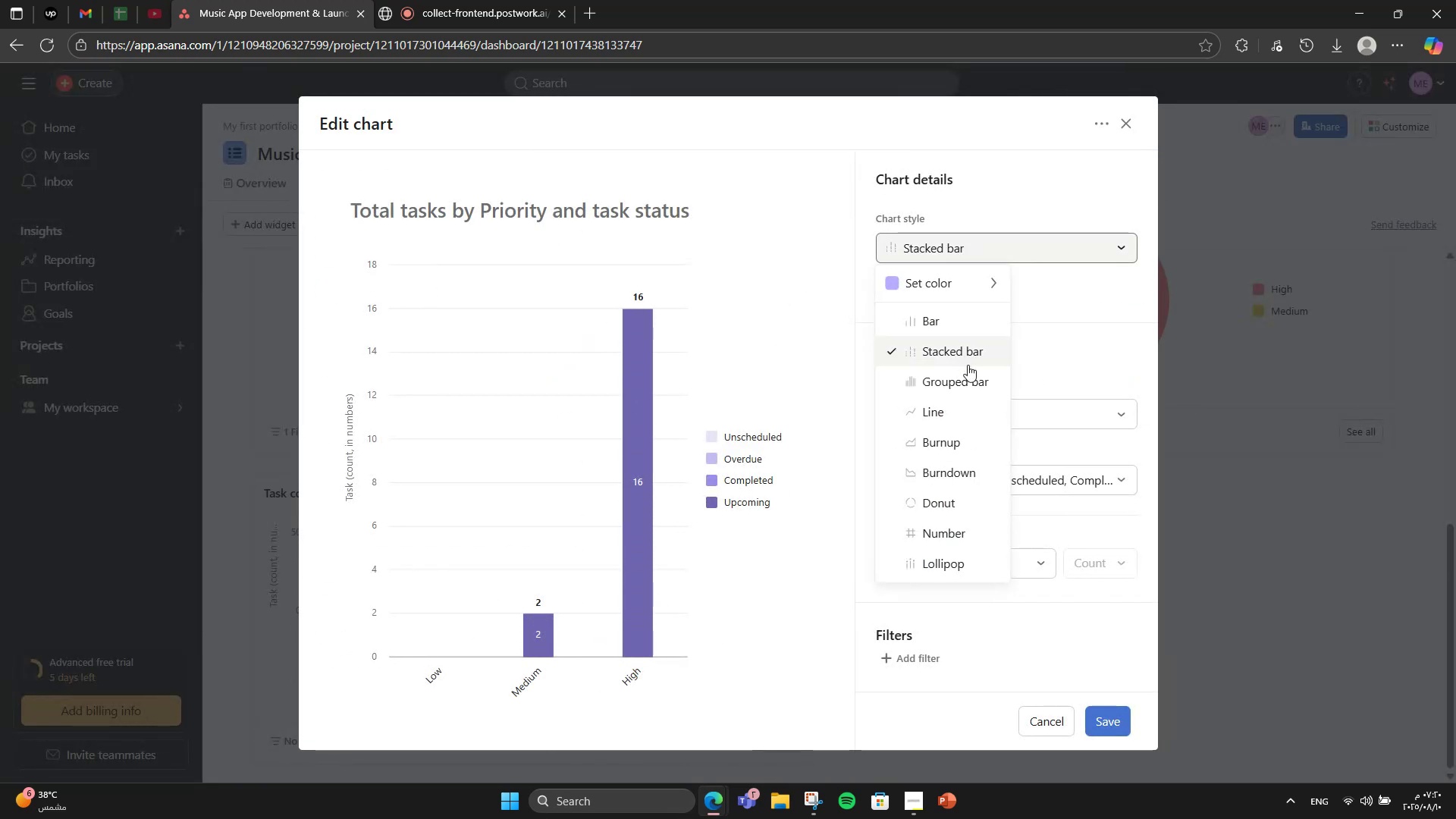 
left_click([907, 564])
 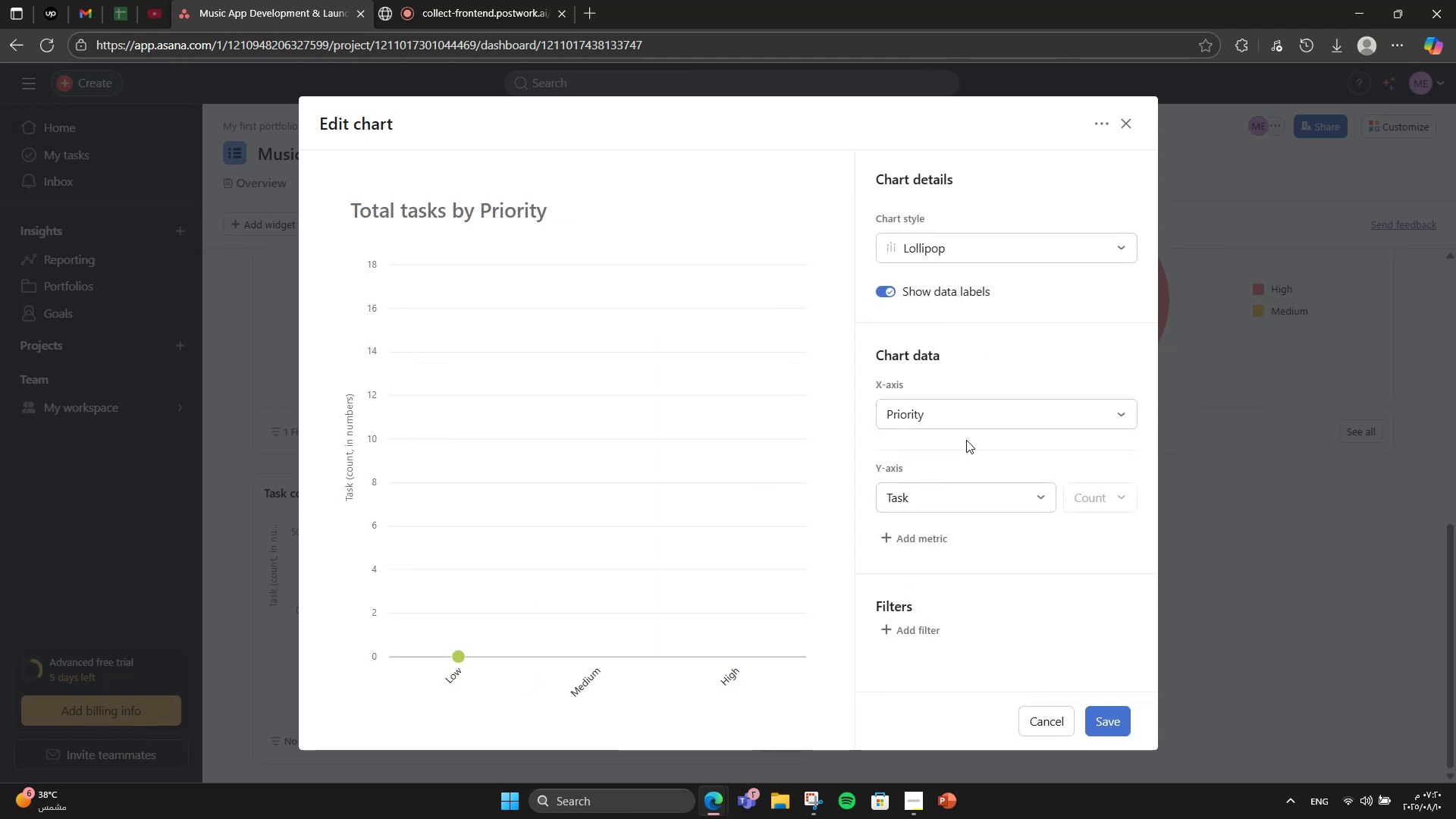 
left_click([963, 413])
 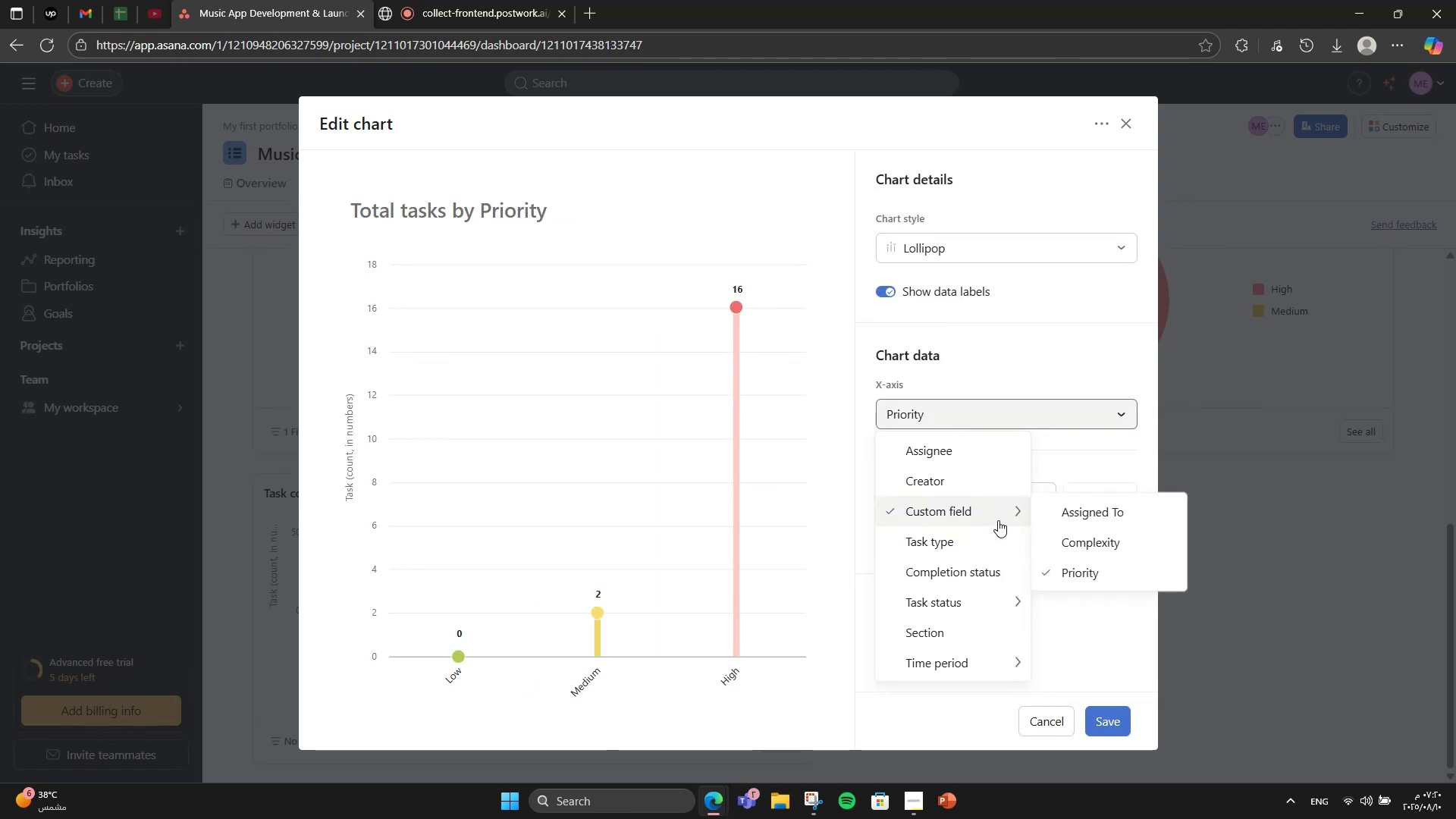 
wait(5.3)
 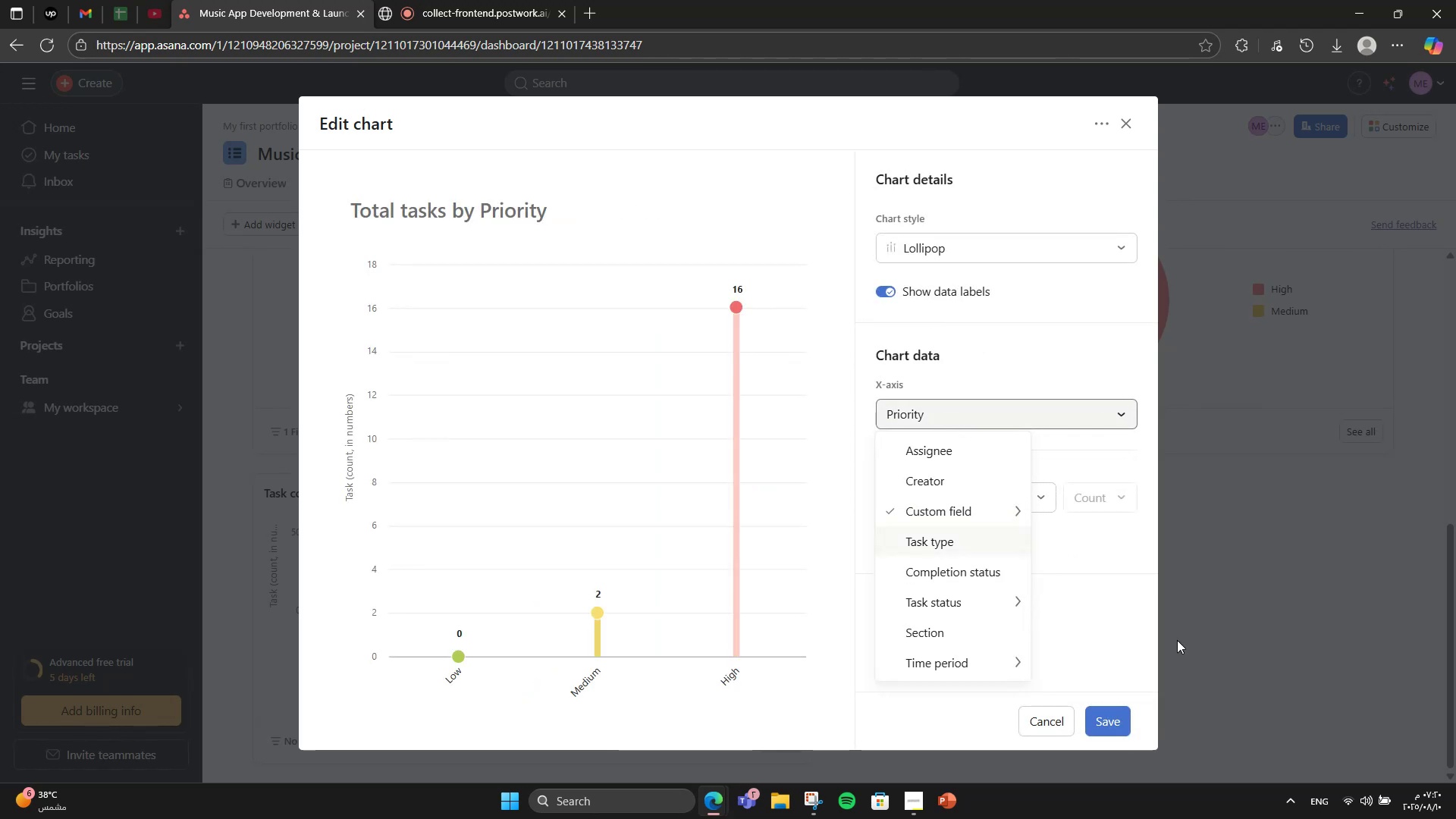 
left_click([1060, 506])
 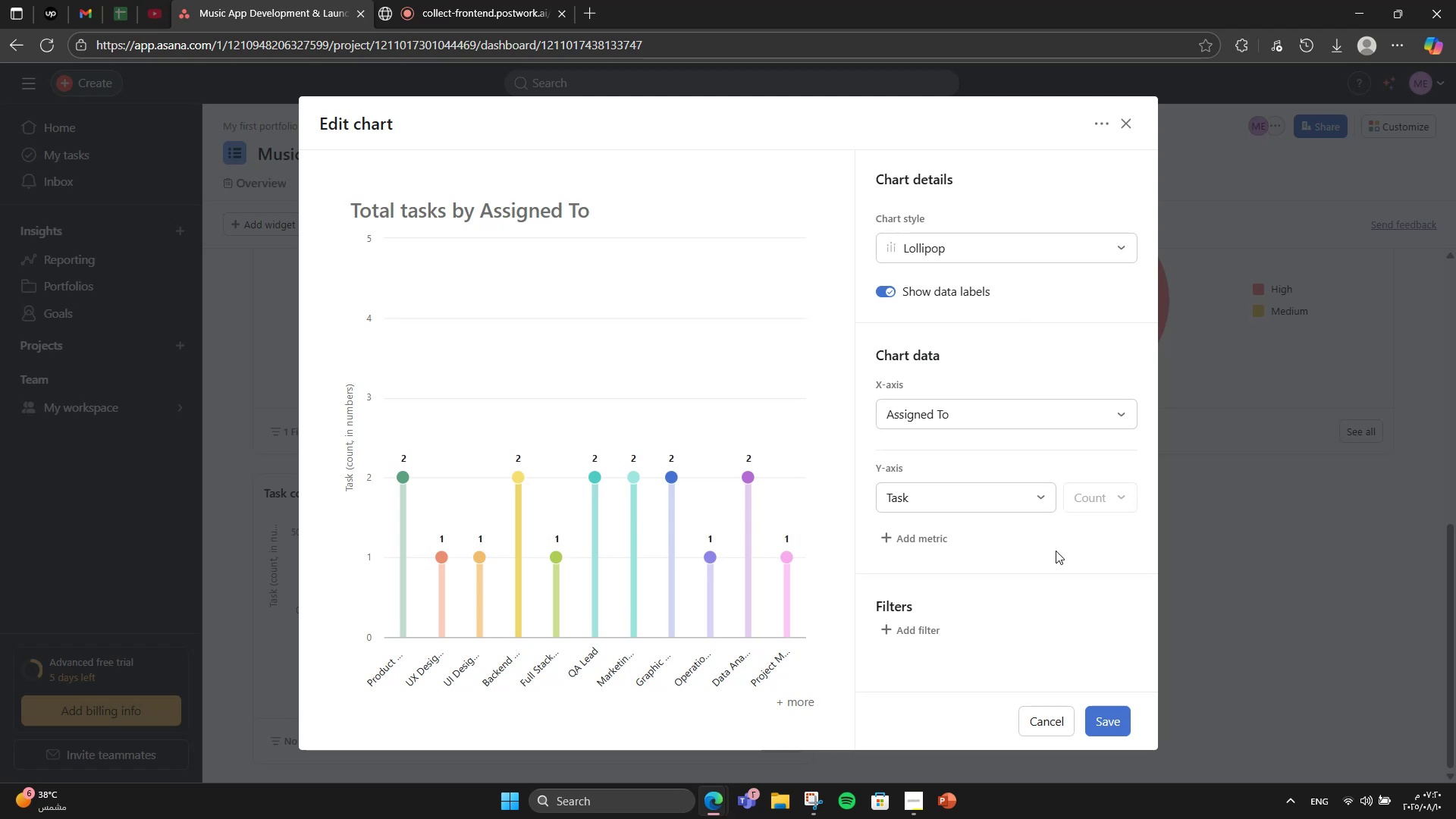 
left_click([1102, 708])
 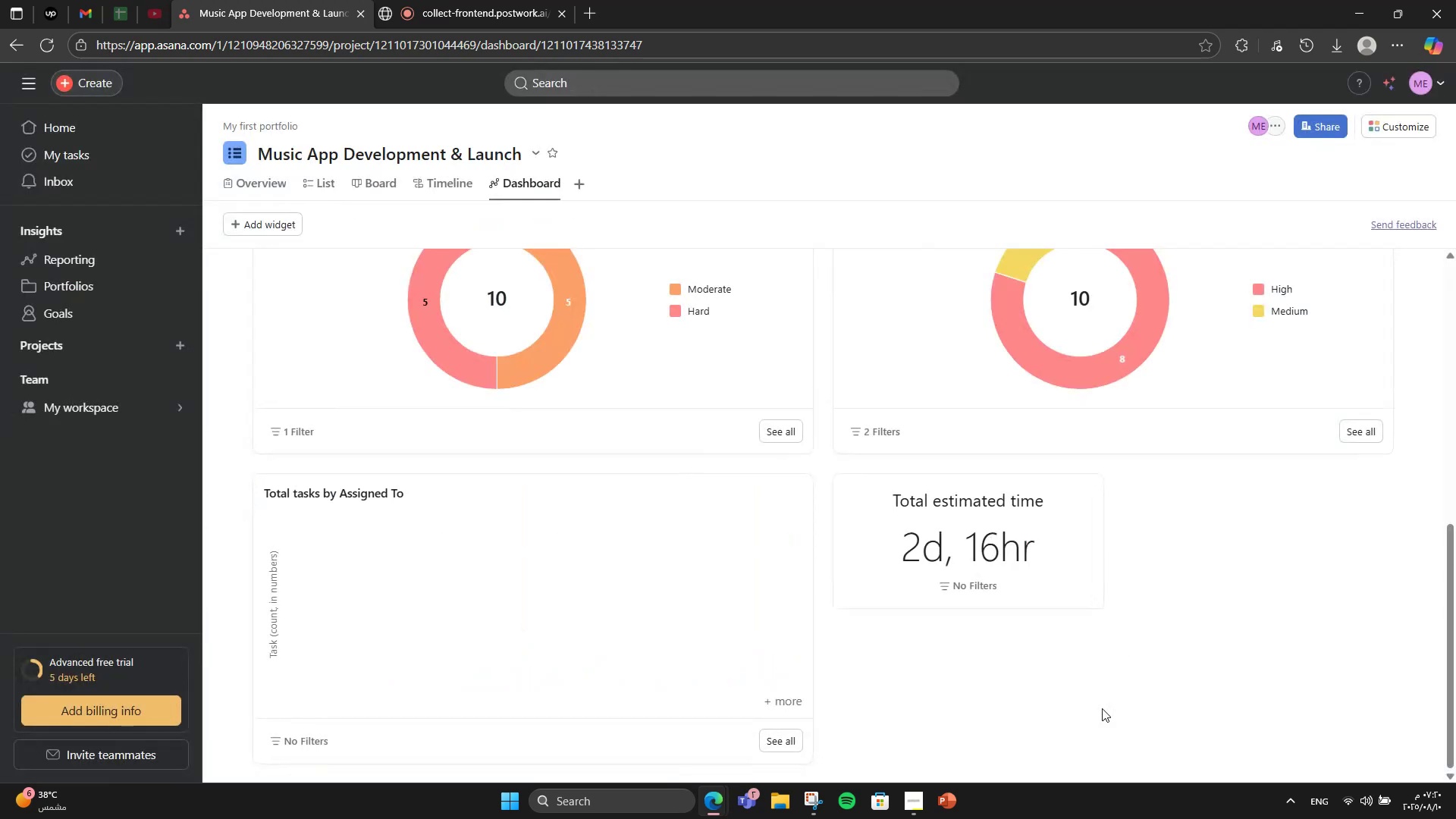 
mouse_move([607, 485])
 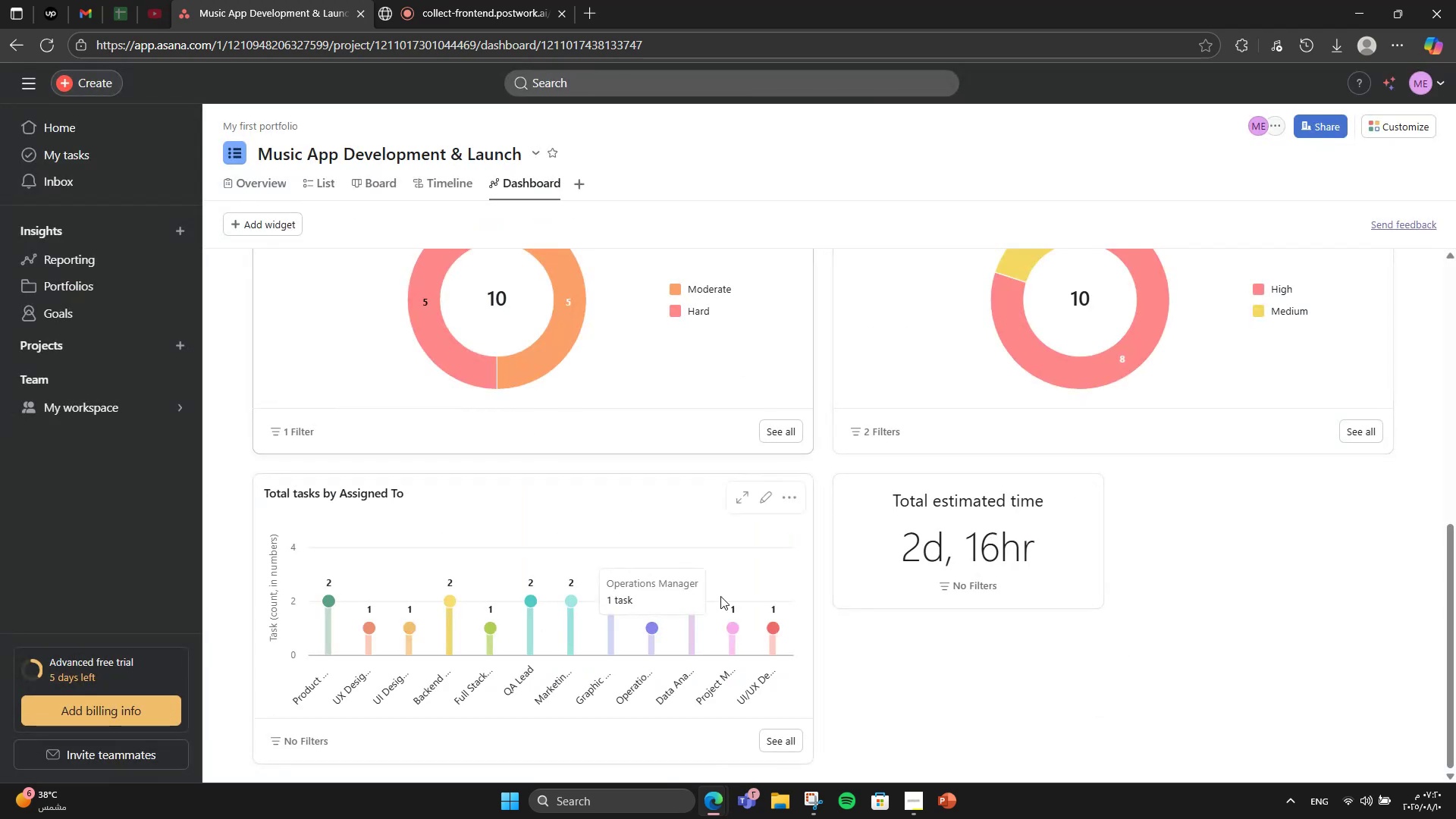 
scroll: coordinate [943, 600], scroll_direction: none, amount: 0.0
 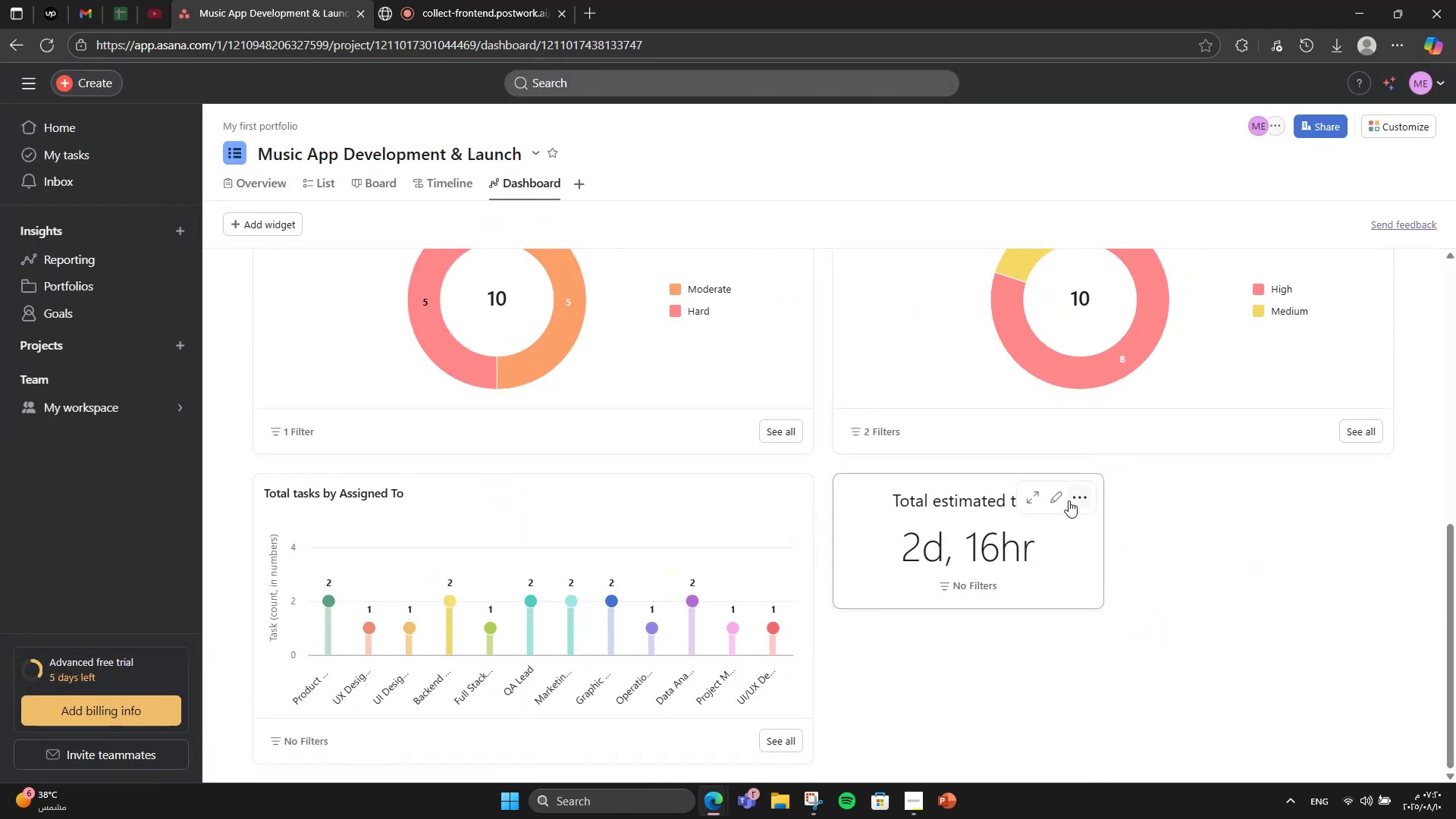 
scroll: coordinate [1056, 578], scroll_direction: up, amount: 9.0
 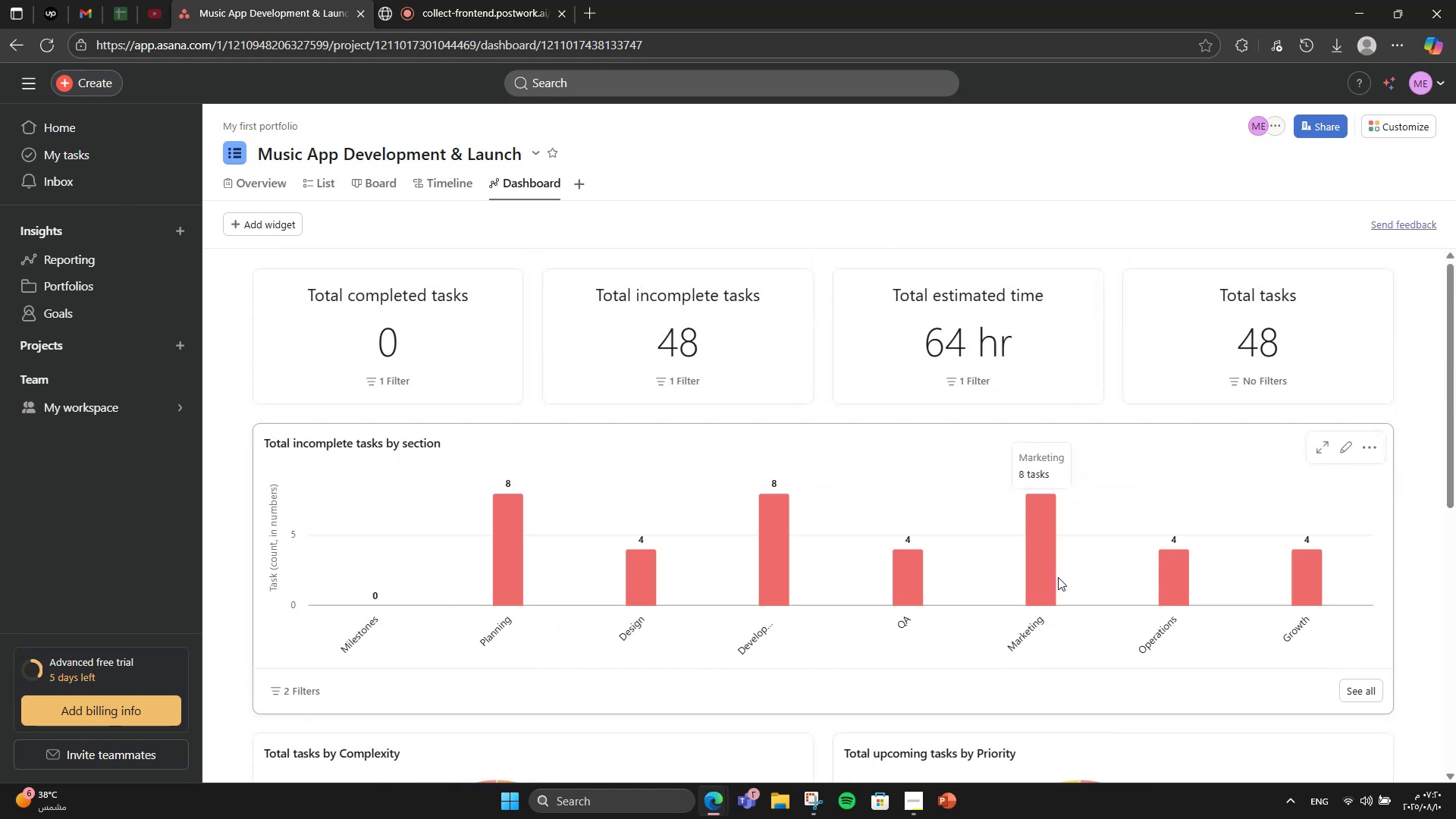 
scroll: coordinate [1047, 576], scroll_direction: down, amount: 6.0
 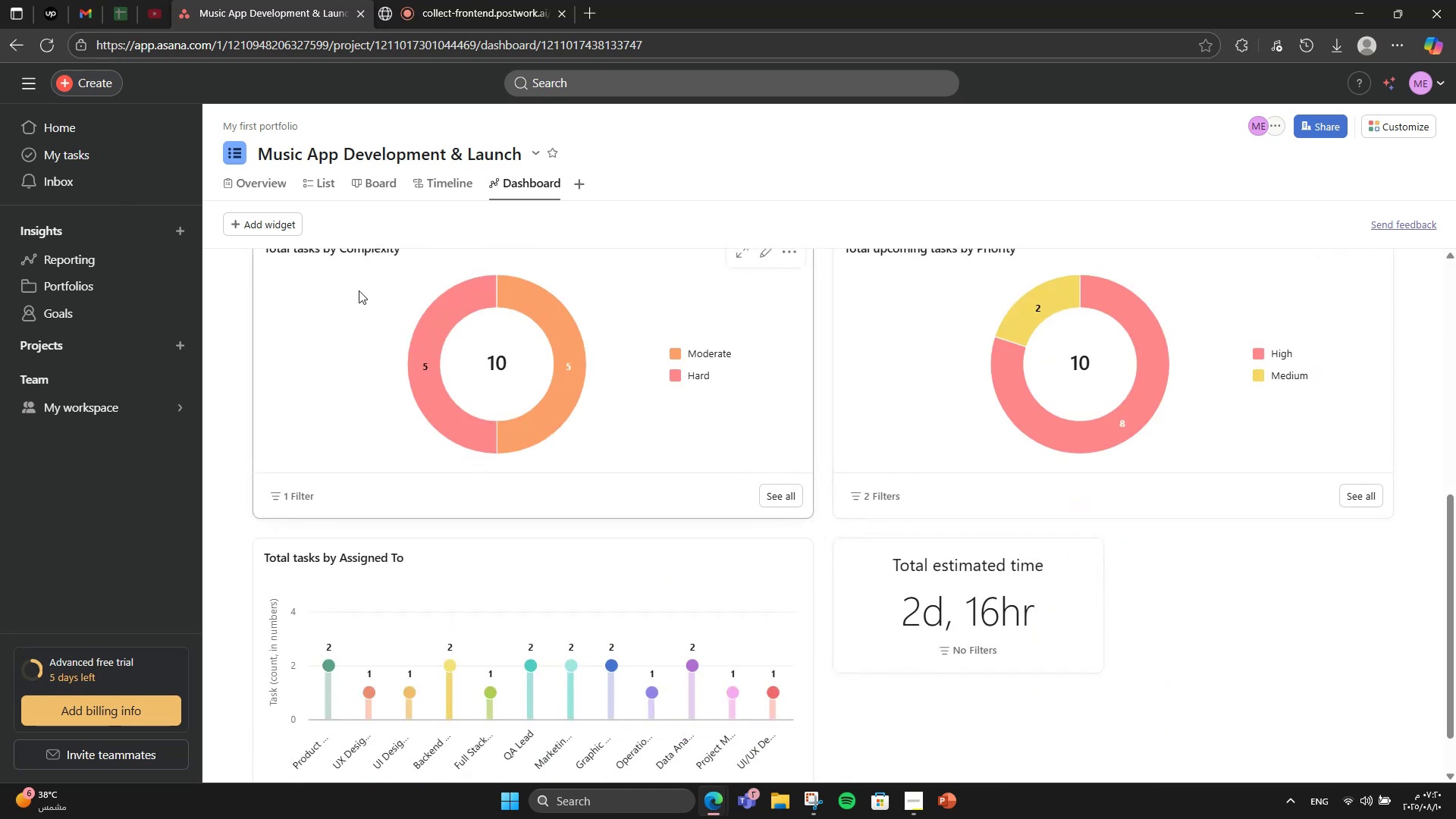 
left_click([262, 213])
 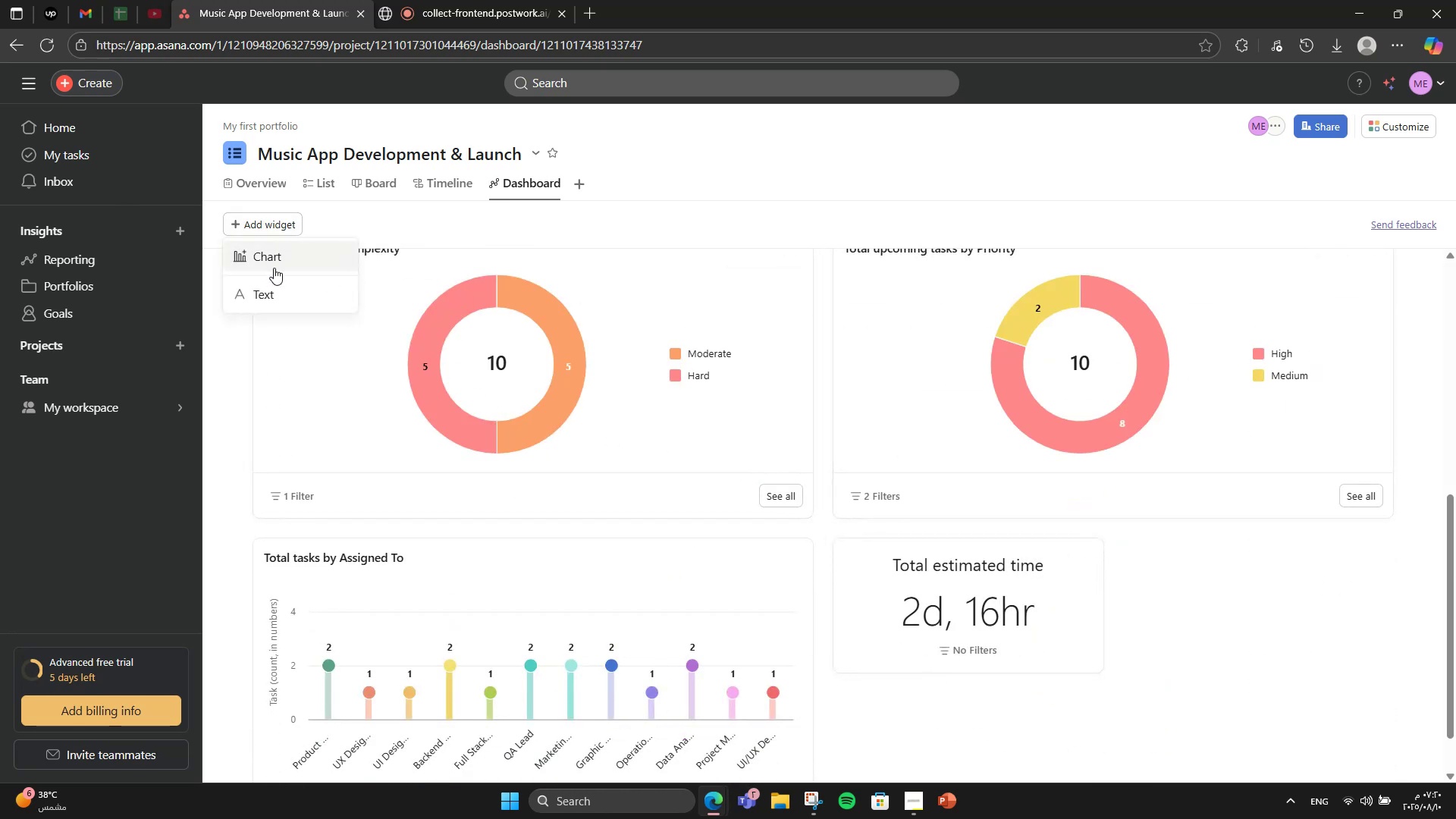 
left_click([274, 268])
 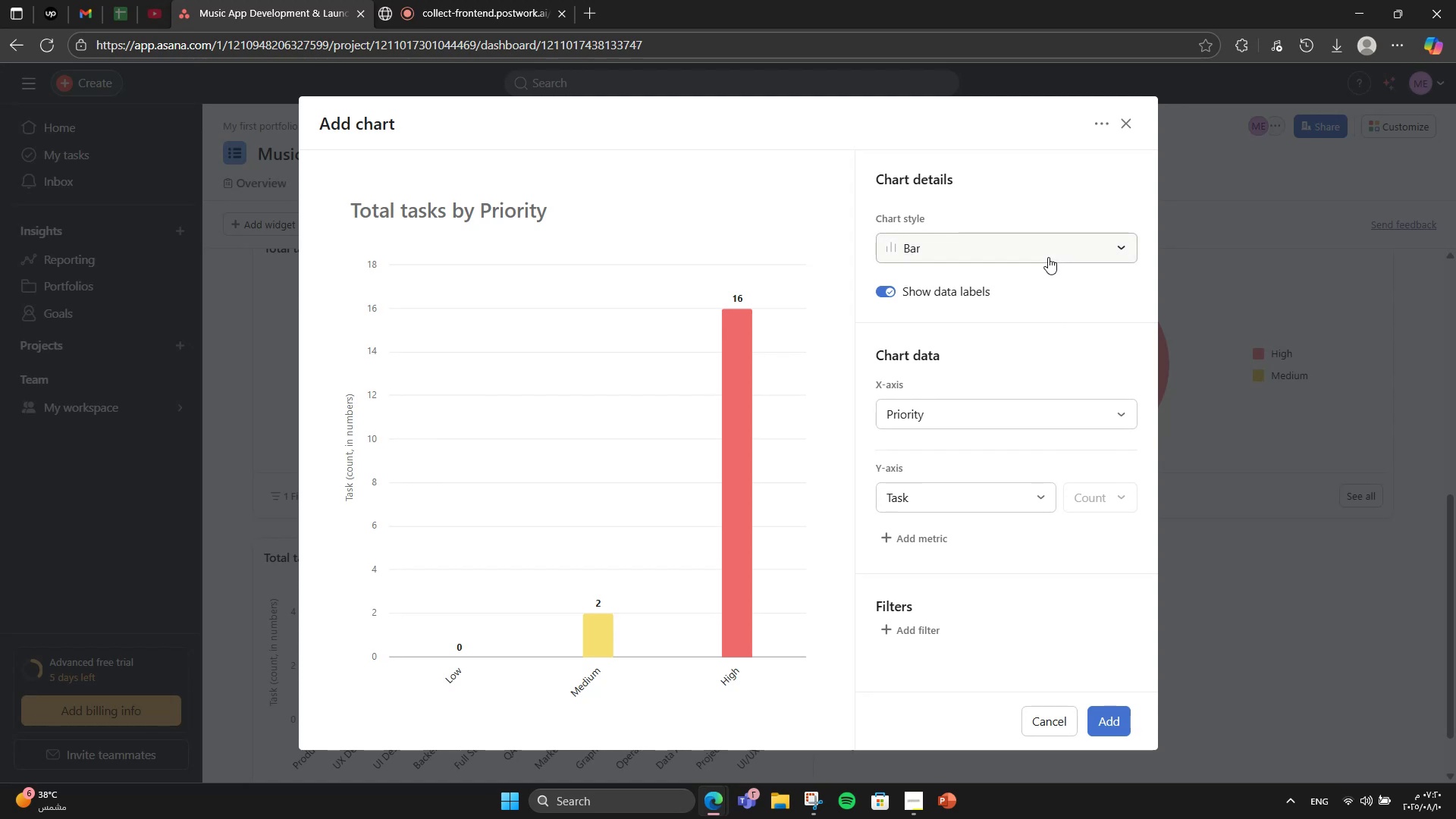 
wait(6.87)
 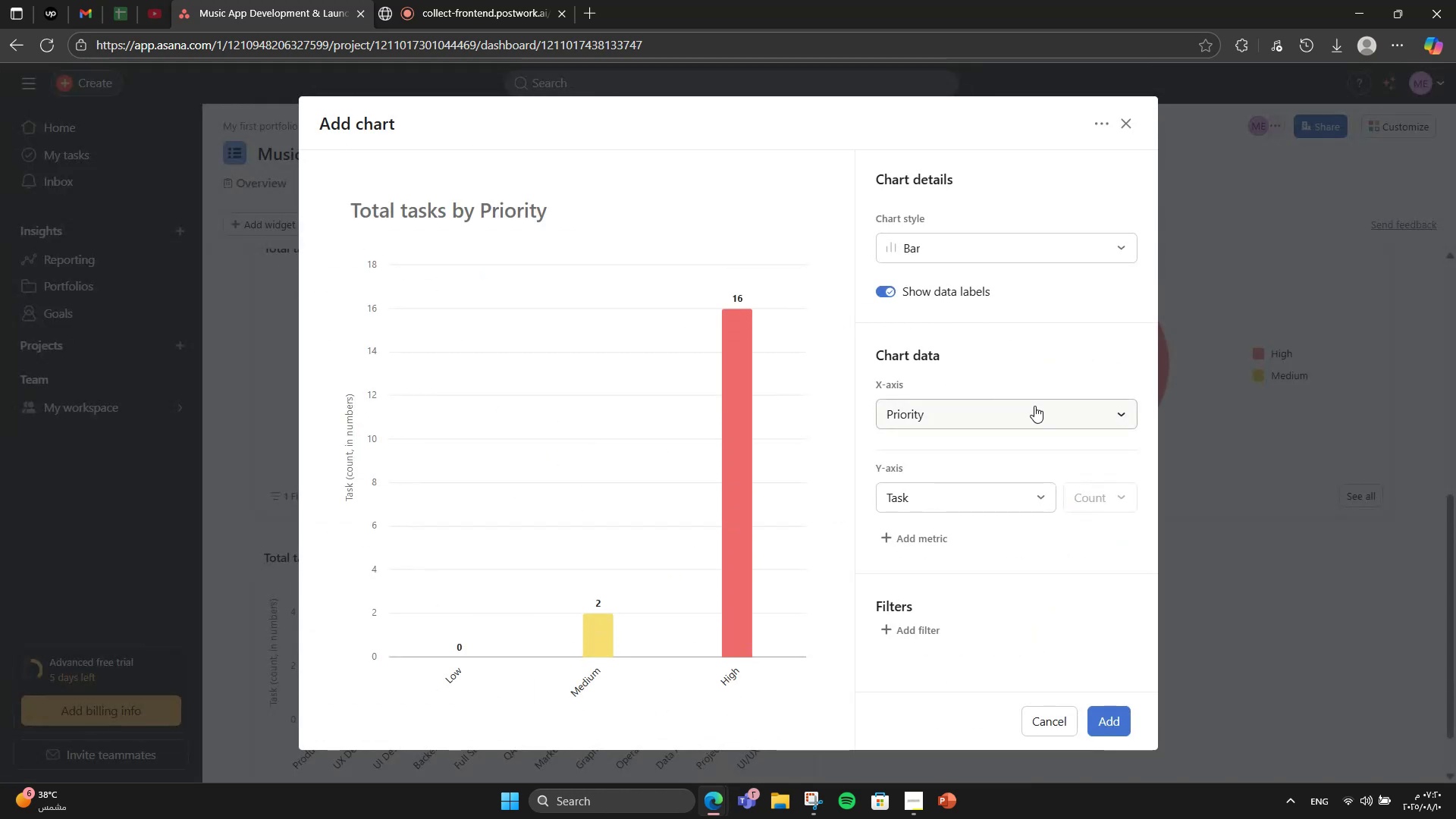 
left_click([939, 425])
 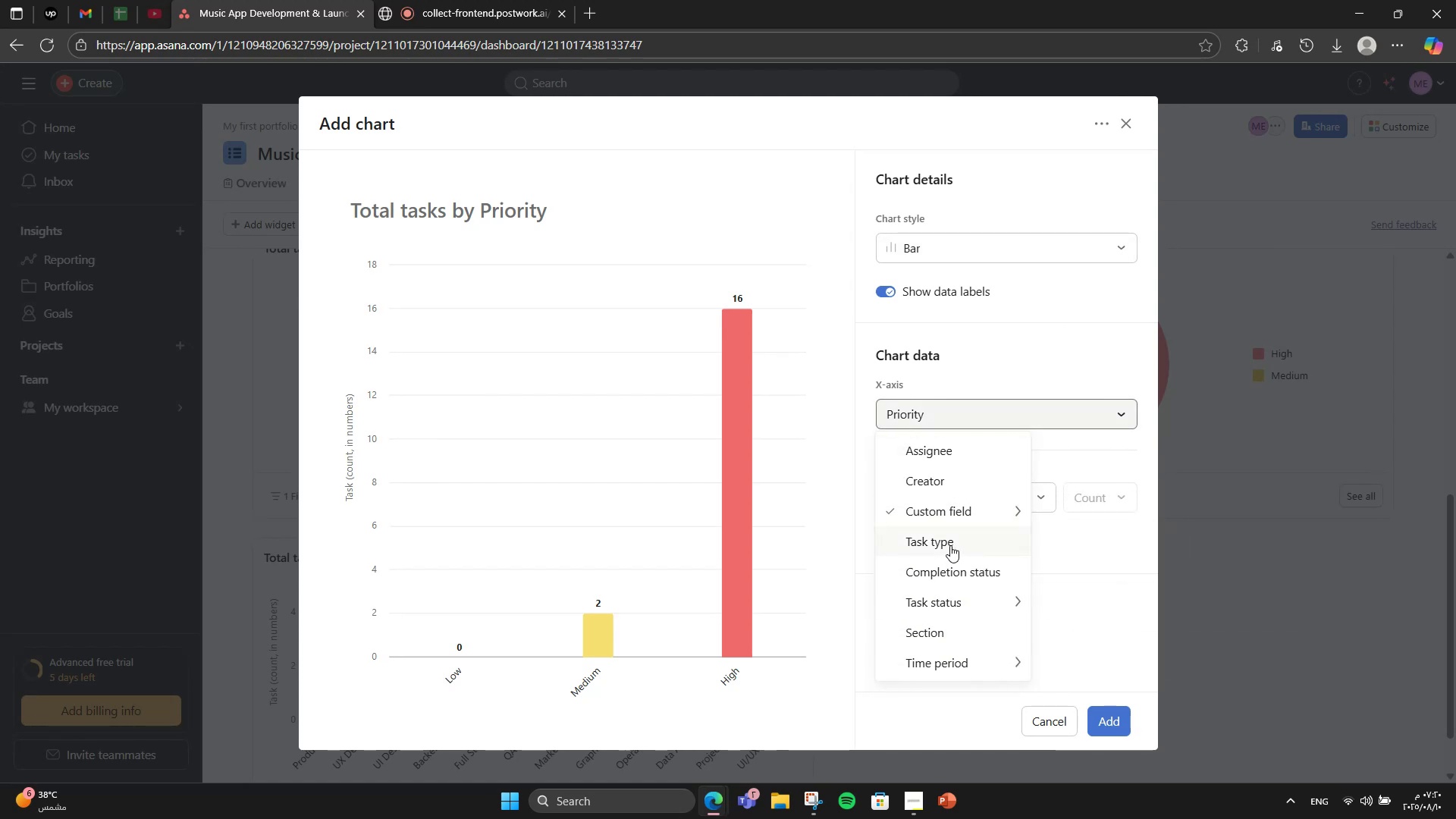 
left_click([984, 444])
 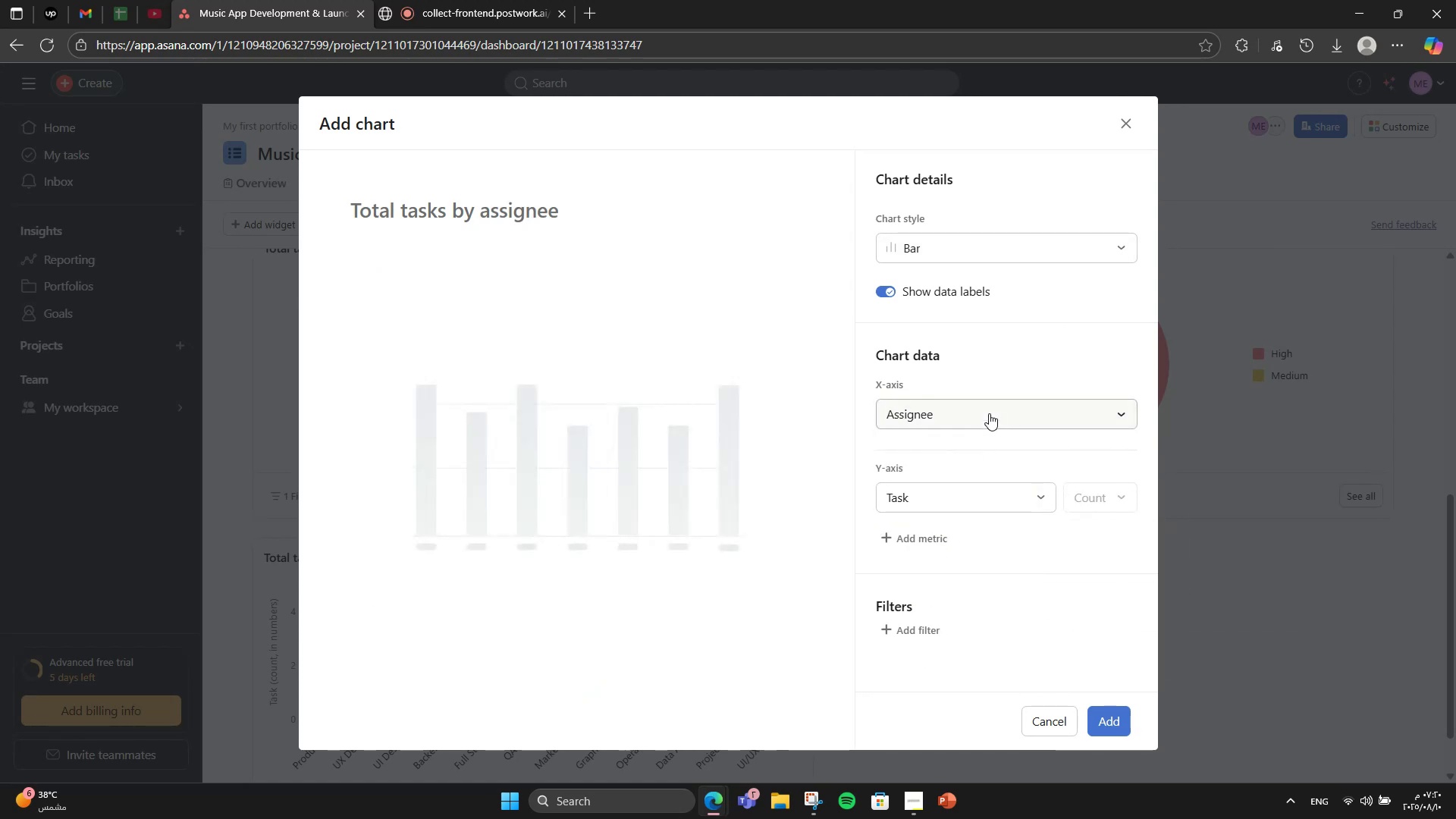 
left_click([989, 413])
 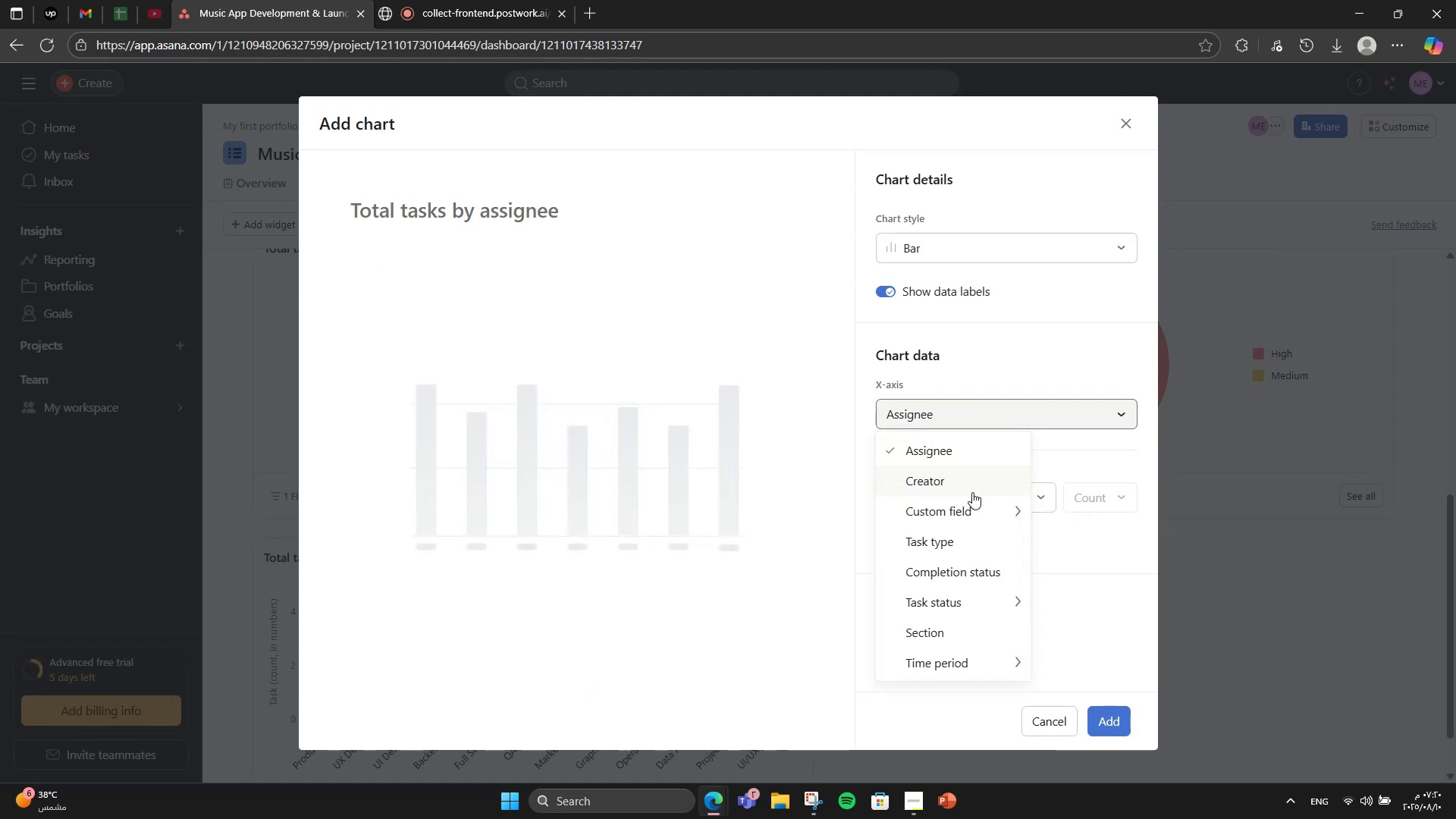 
left_click([972, 492])
 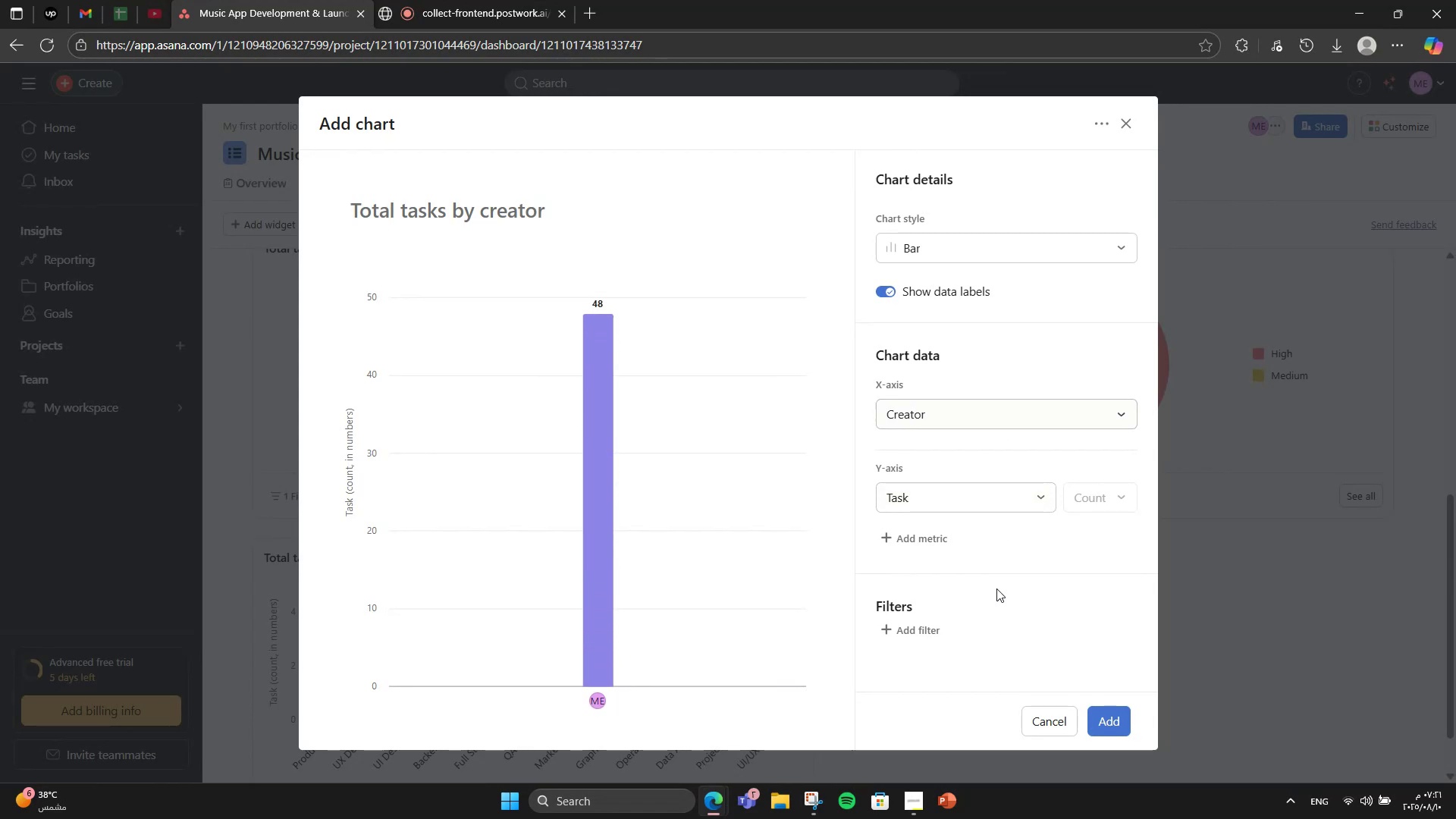 
left_click([1025, 716])
 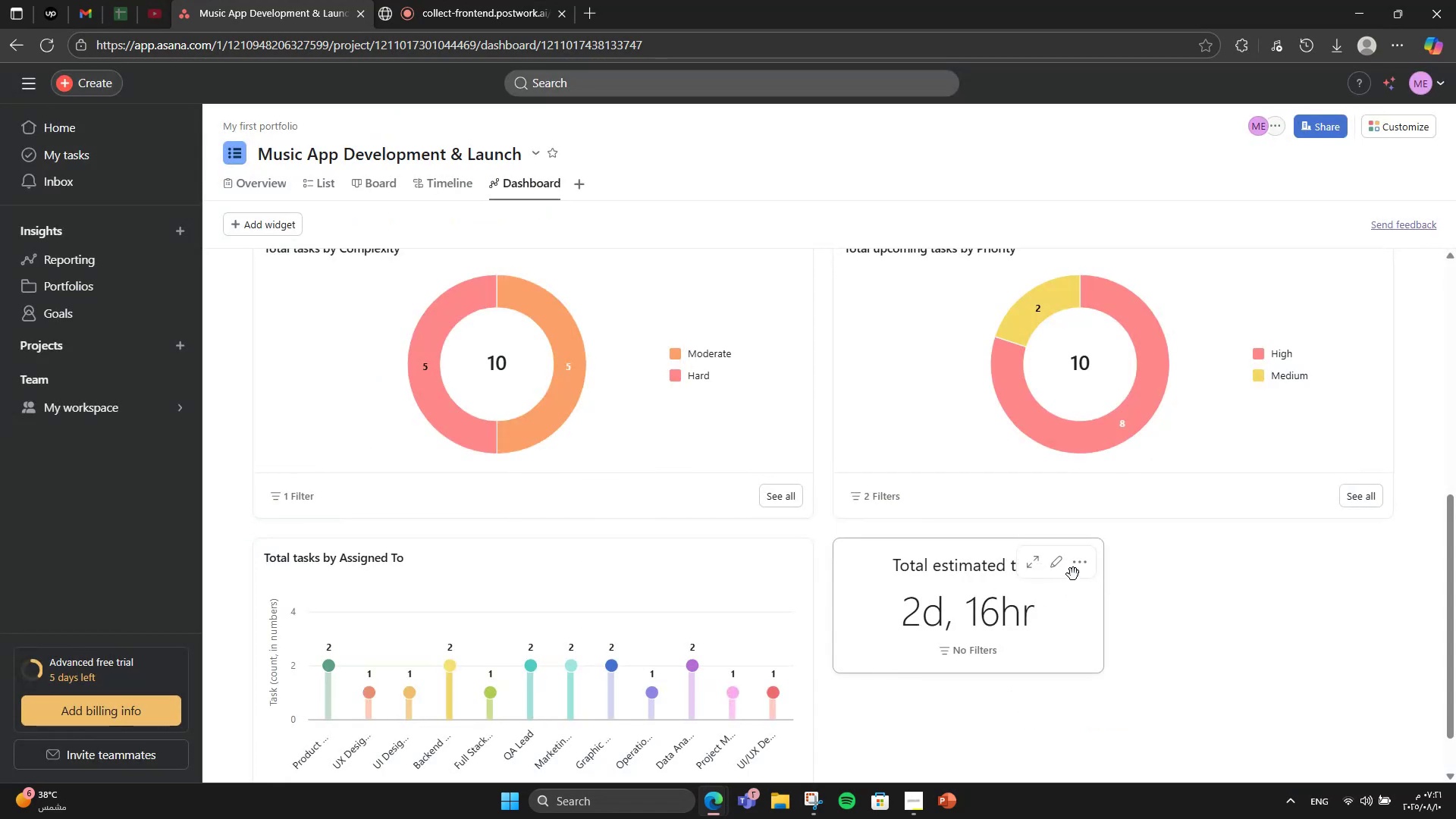 
left_click([1075, 571])
 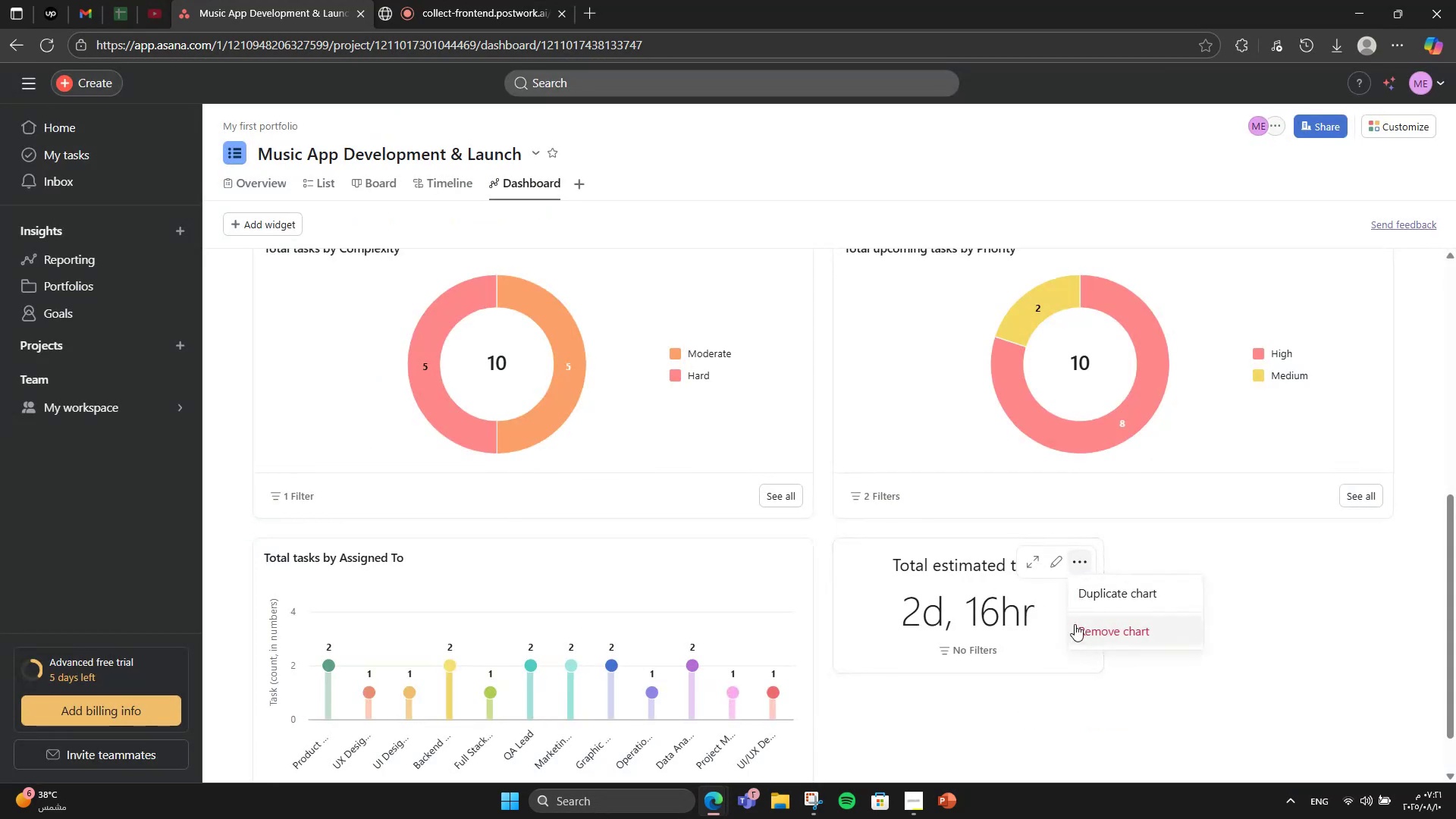 
left_click([1075, 624])
 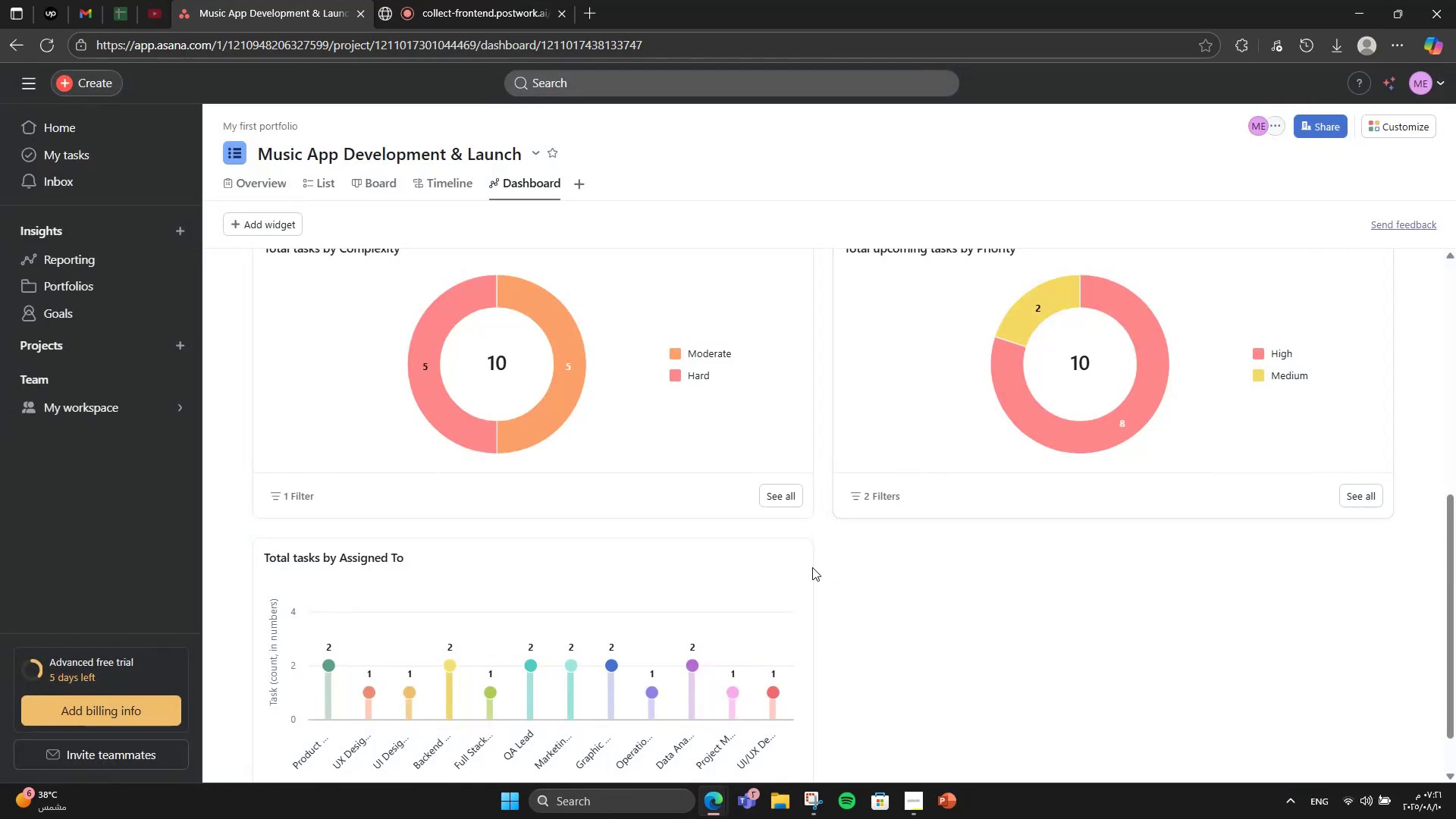 
left_click([789, 557])
 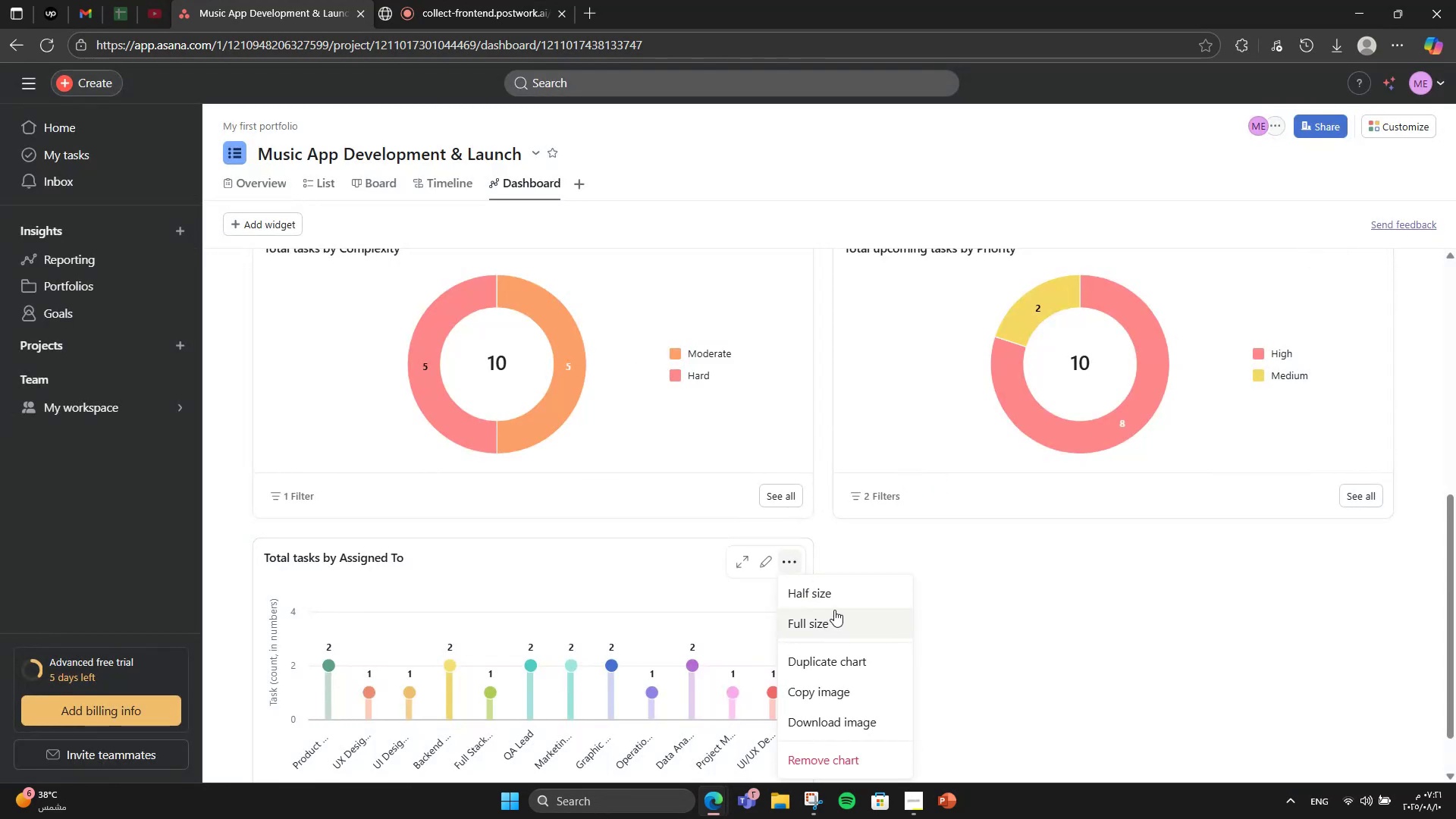 
left_click([834, 609])
 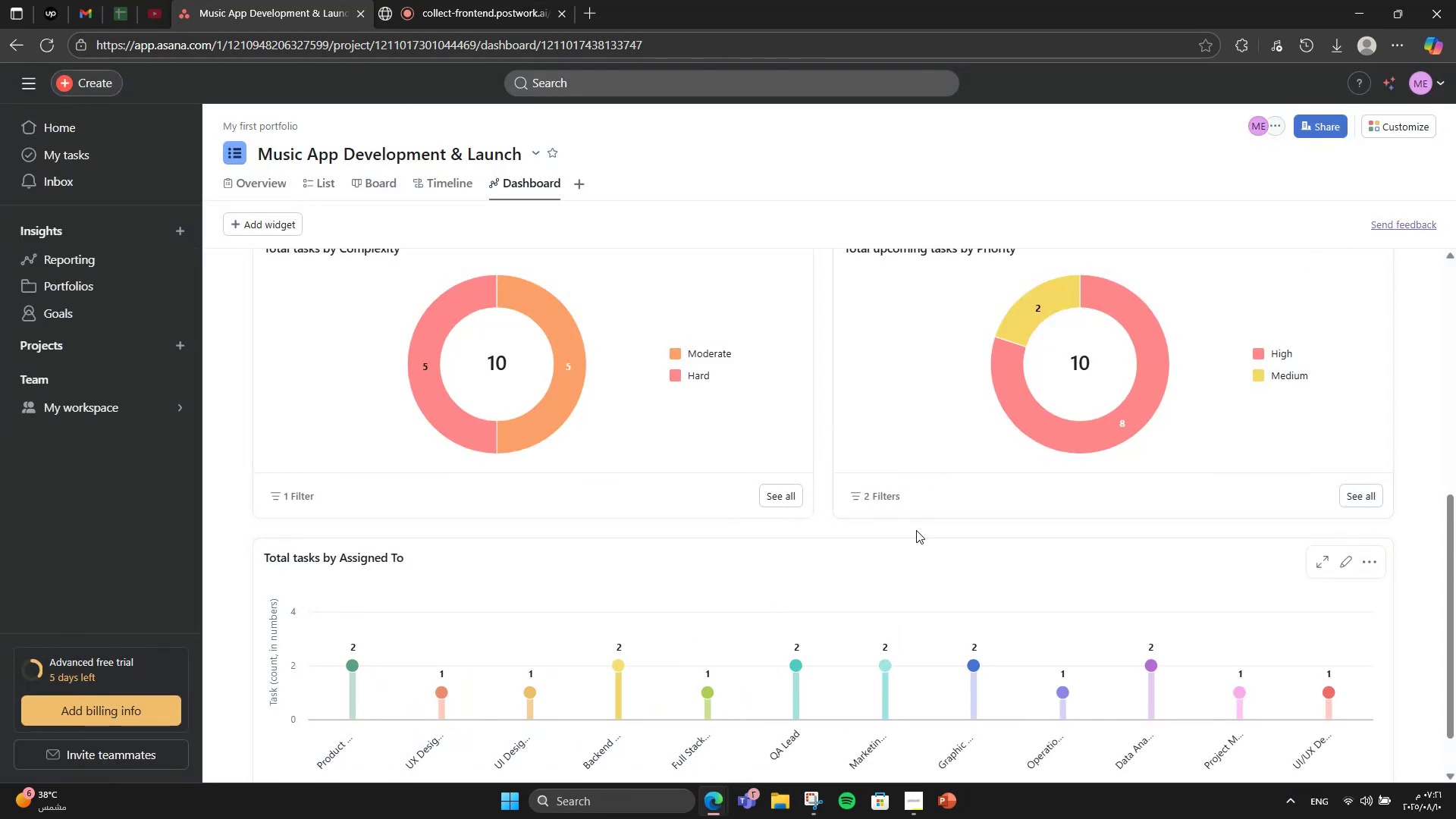 
scroll: coordinate [916, 530], scroll_direction: down, amount: 1.0
 